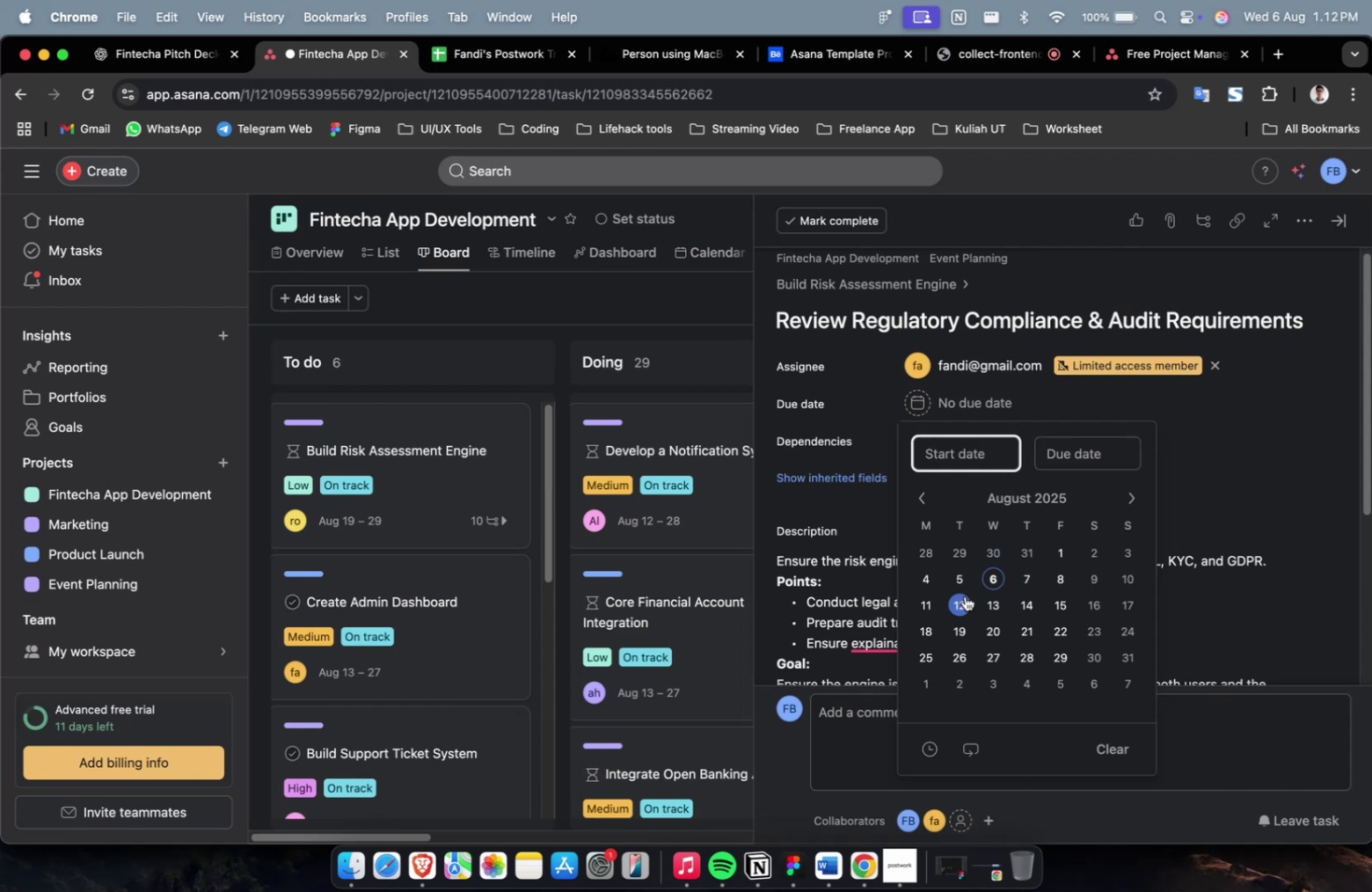 
left_click([963, 598])
 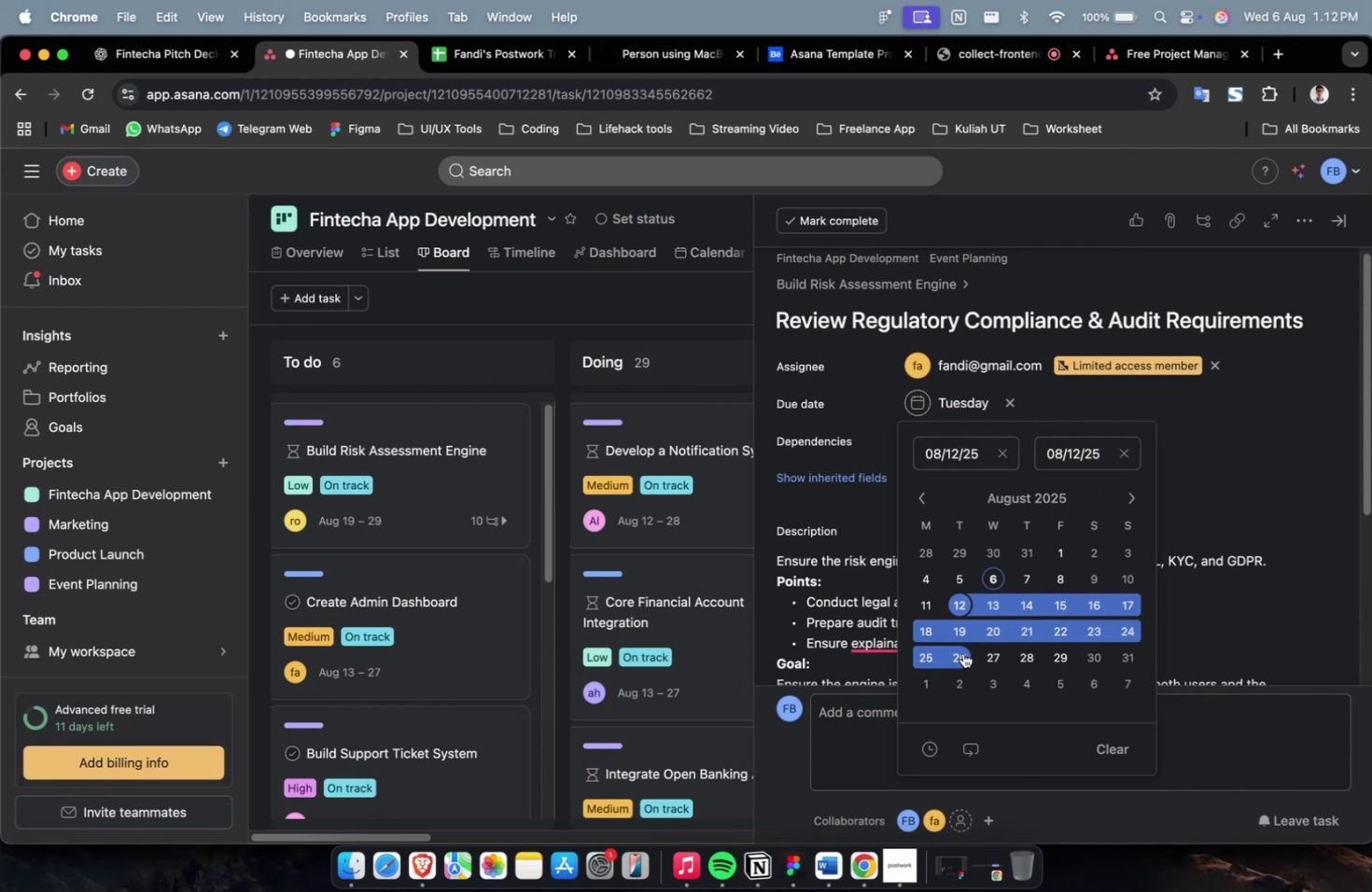 
left_click([962, 651])
 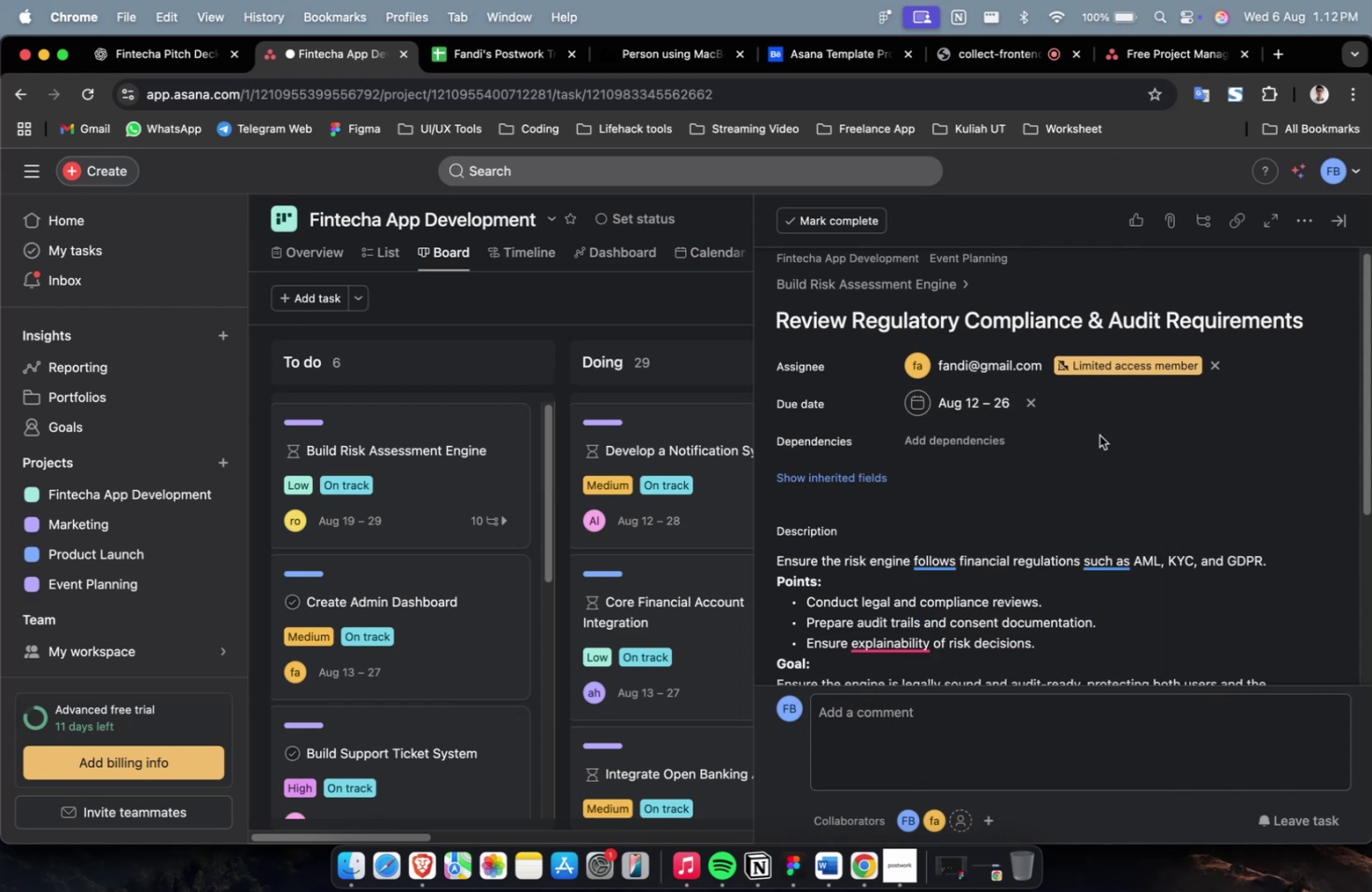 
double_click([963, 443])
 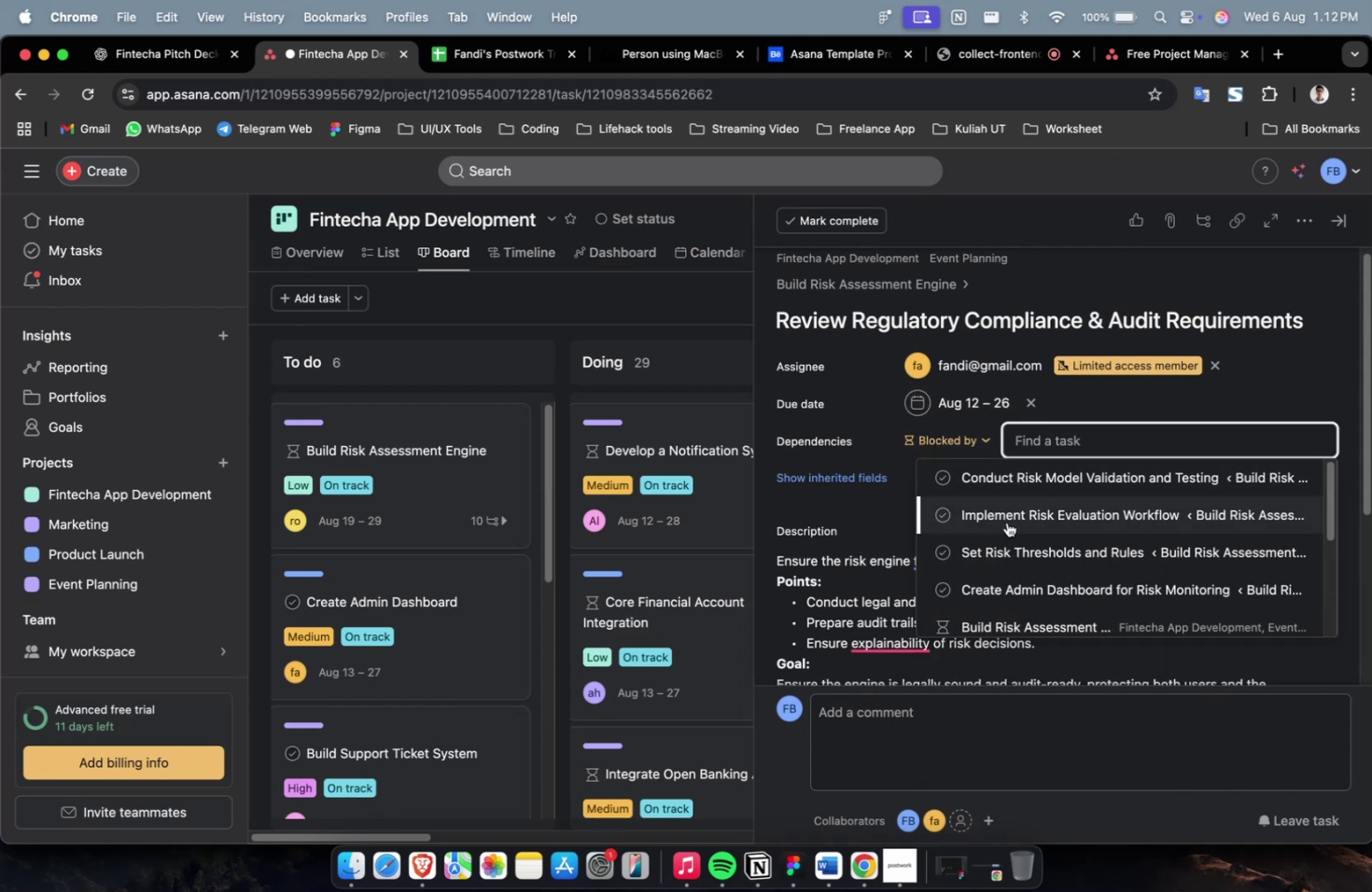 
left_click([1006, 520])
 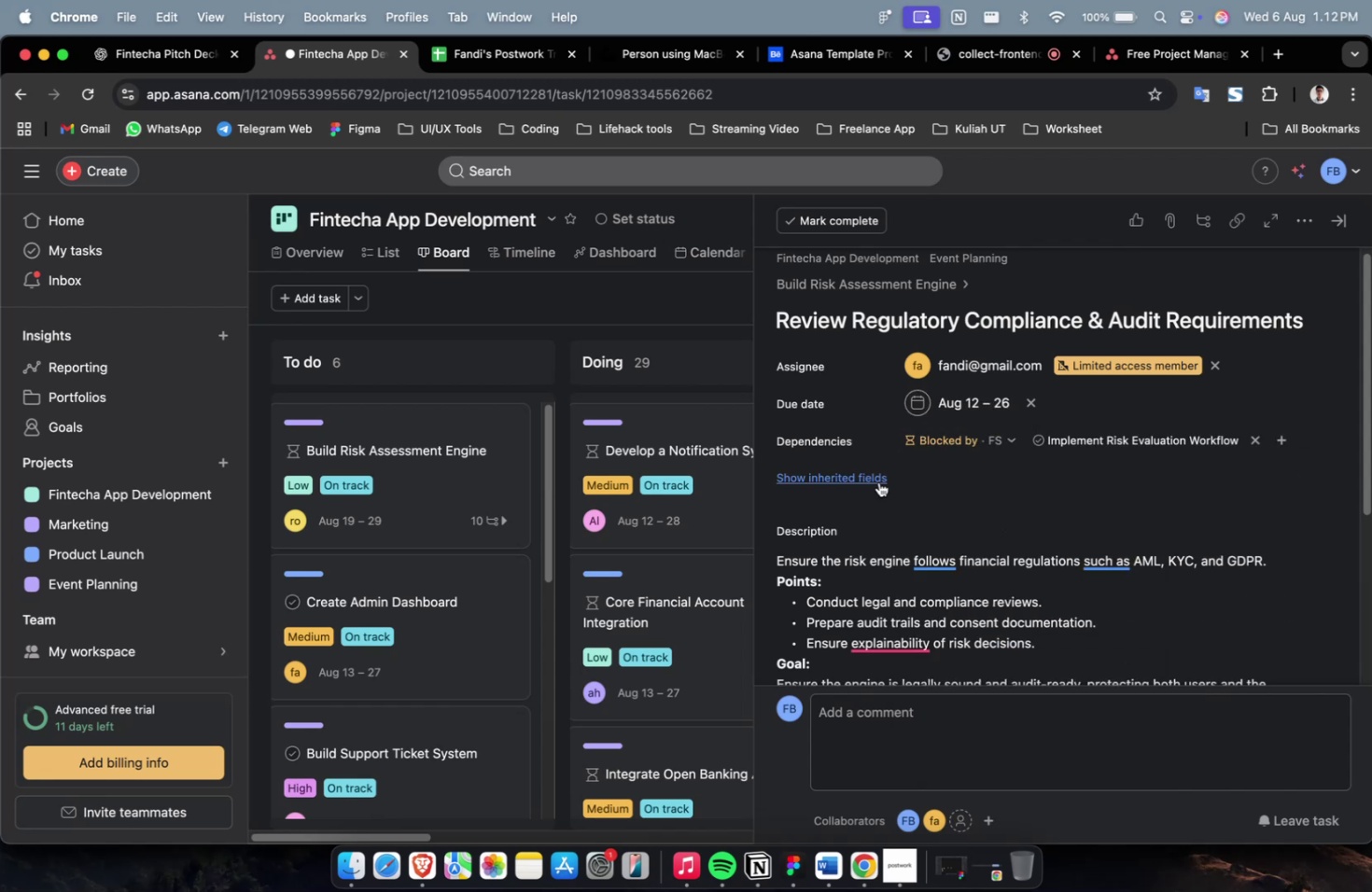 
double_click([870, 481])
 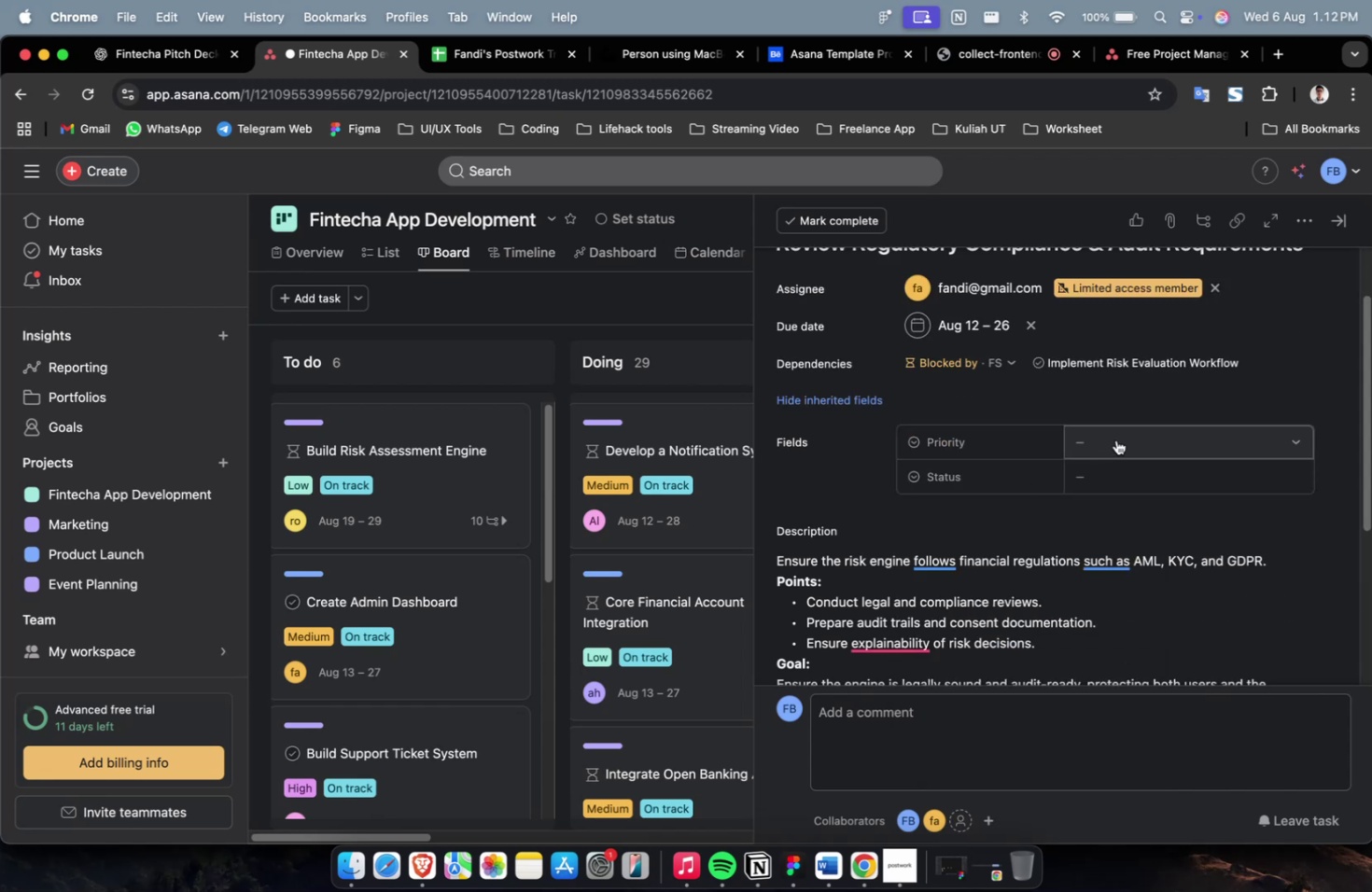 
left_click([1118, 437])
 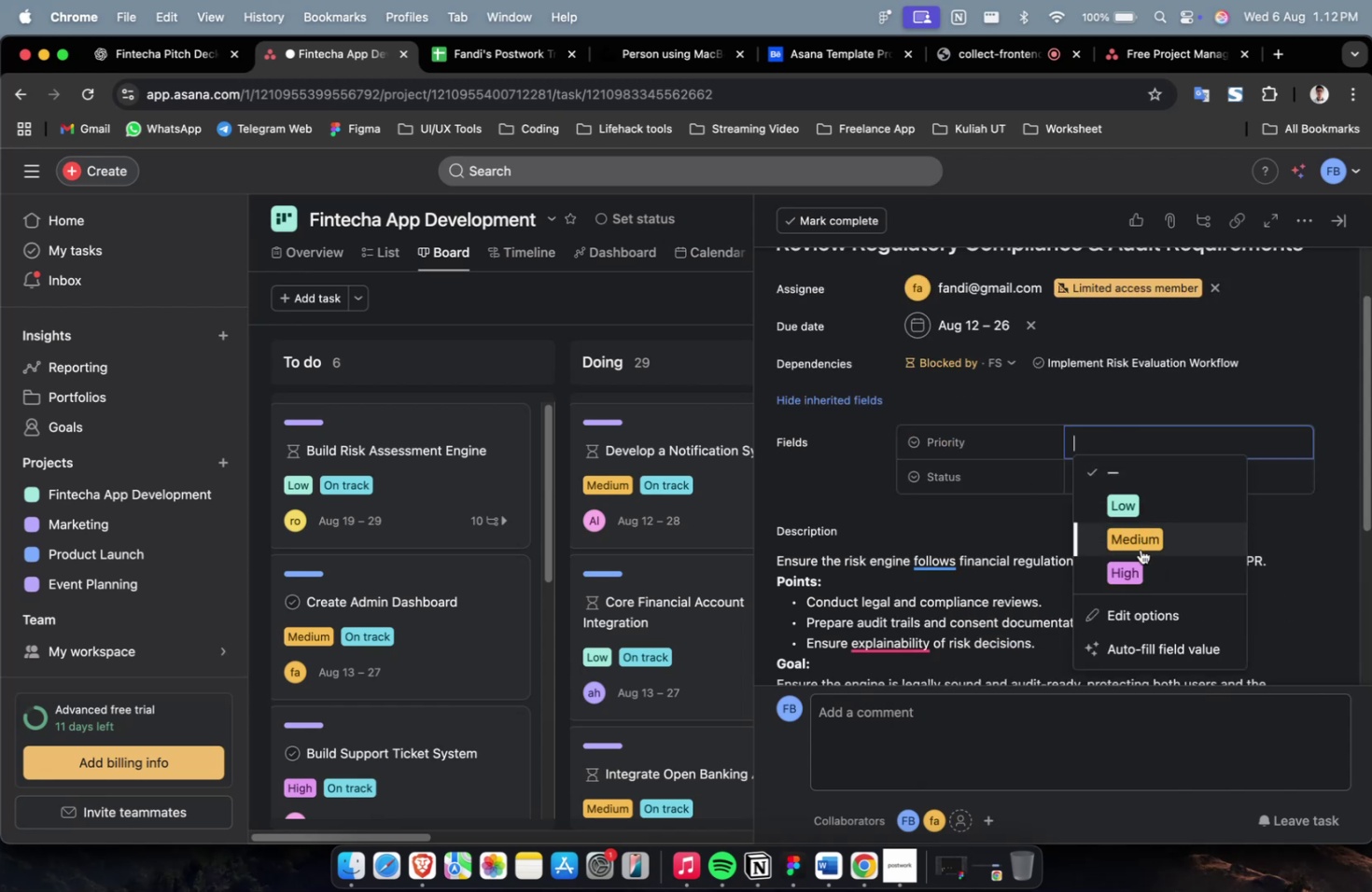 
left_click([1134, 571])
 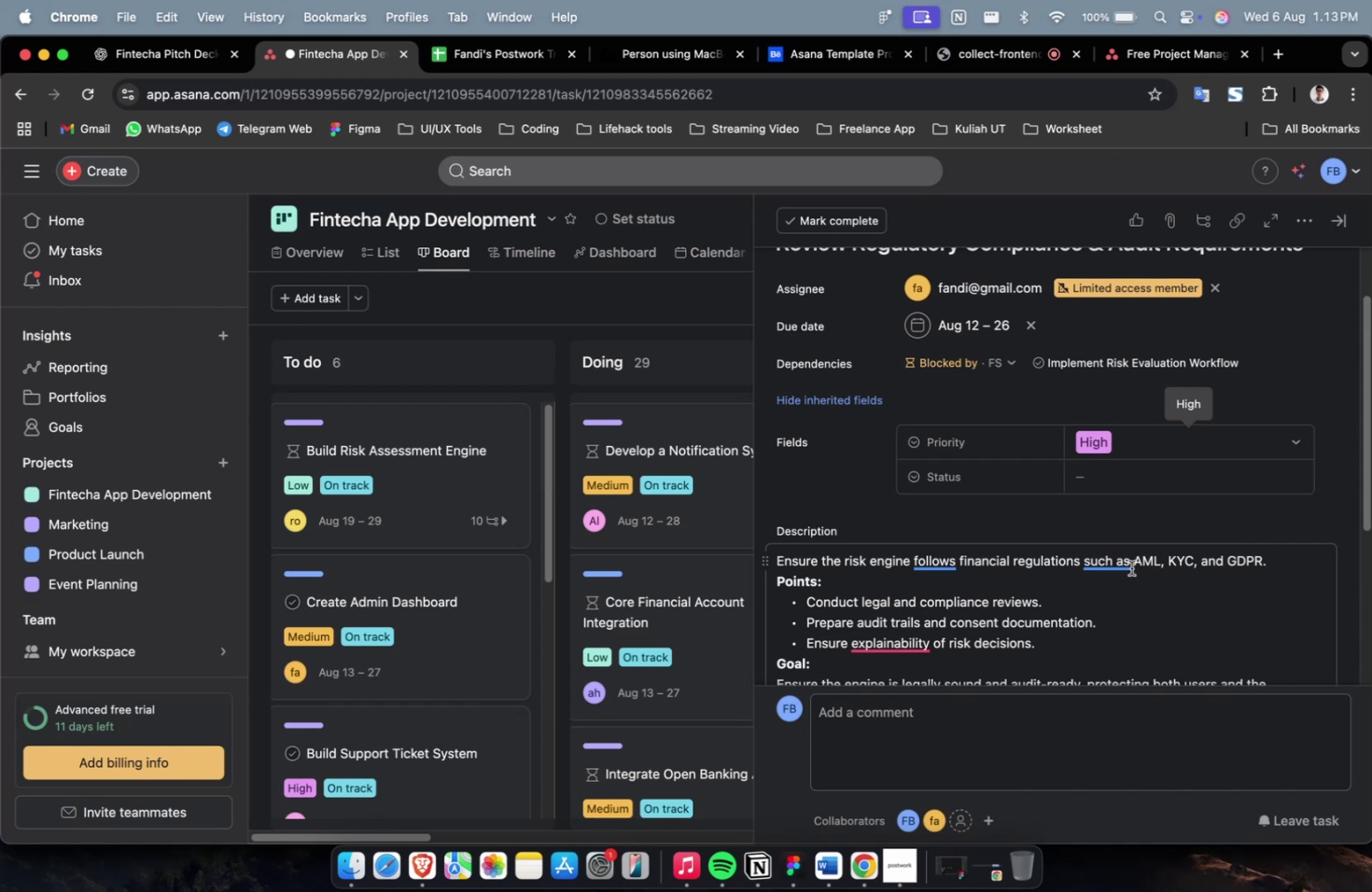 
wait(12.97)
 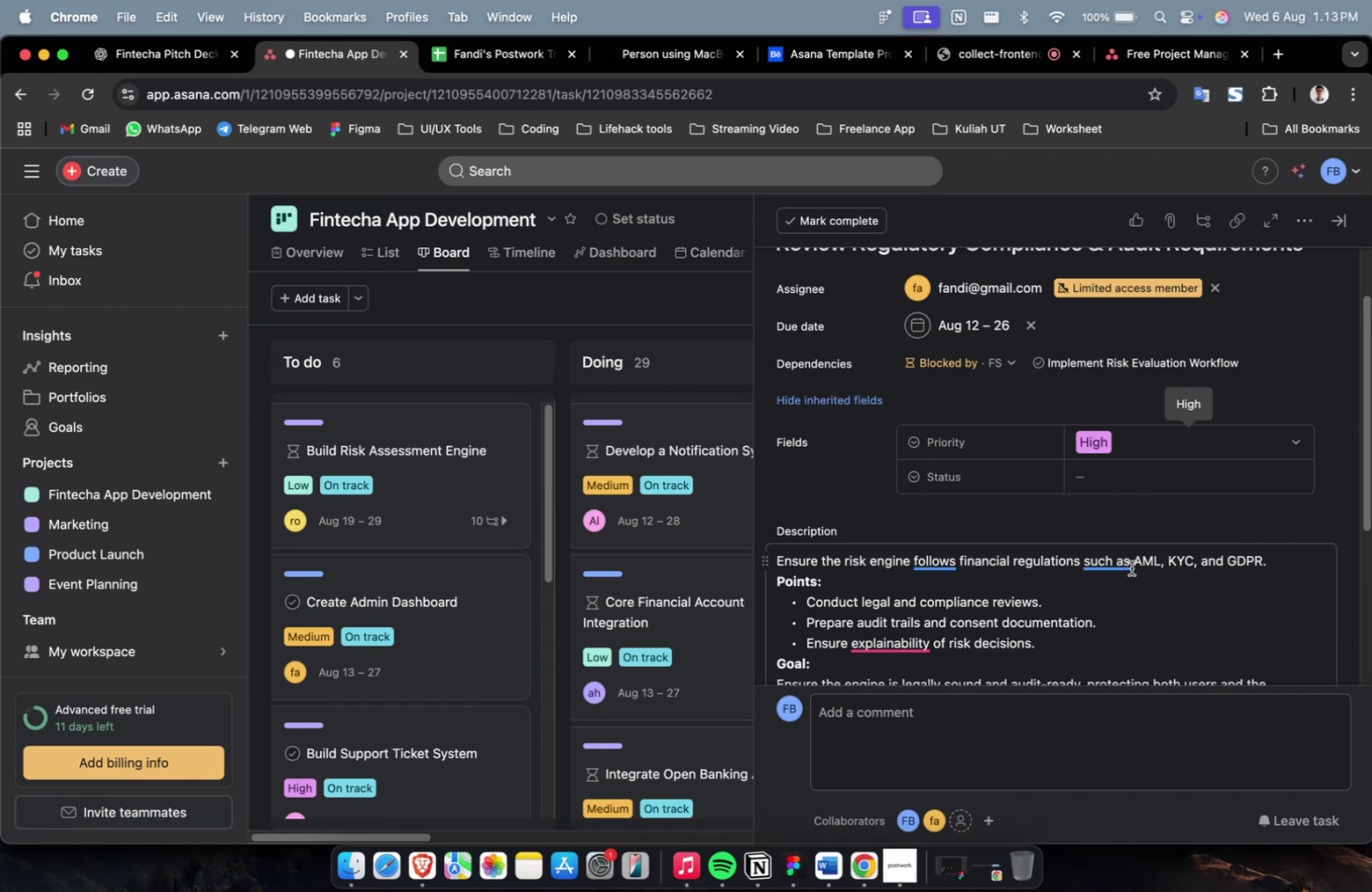 
left_click([1096, 482])
 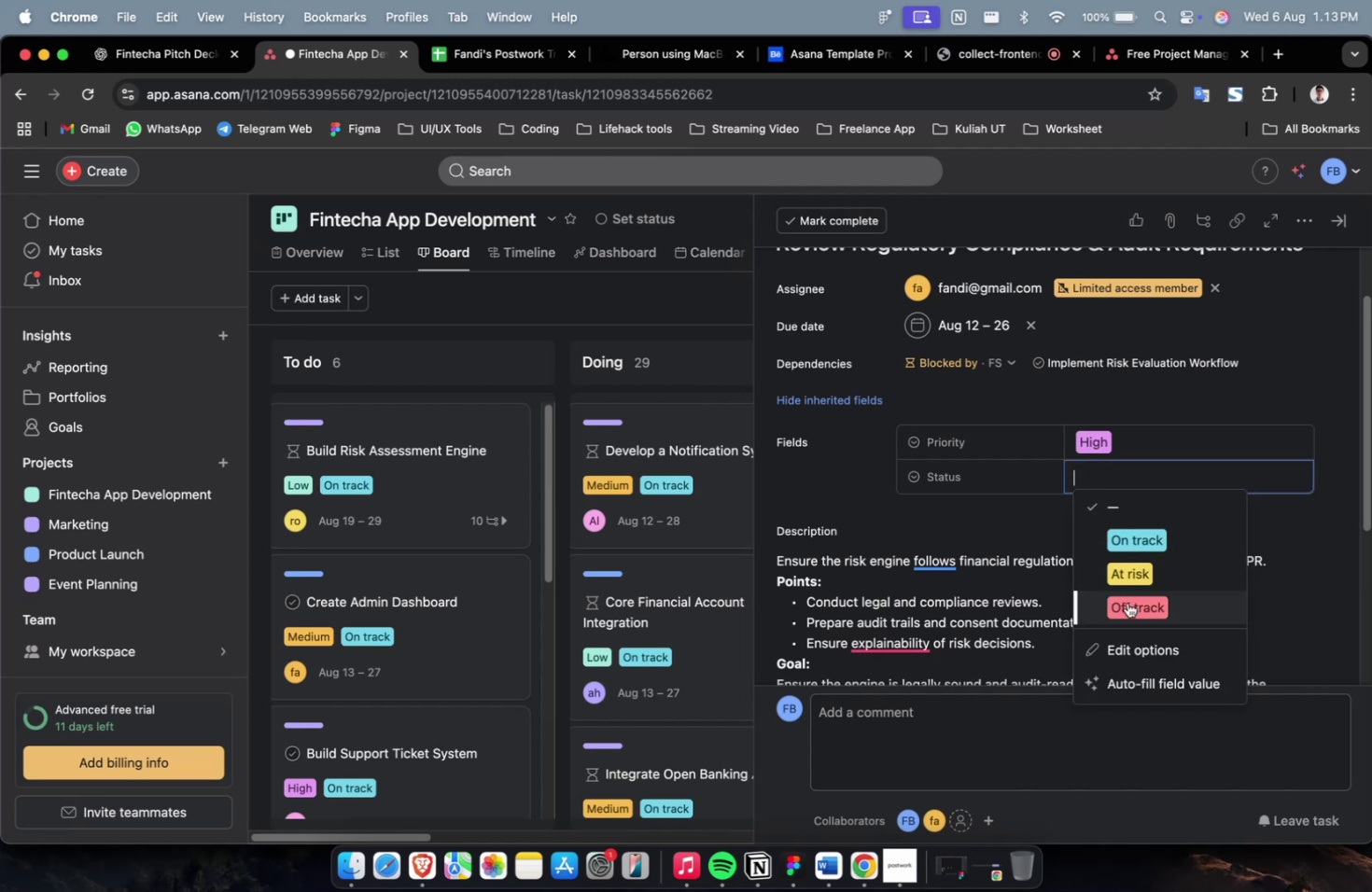 
left_click([1127, 606])
 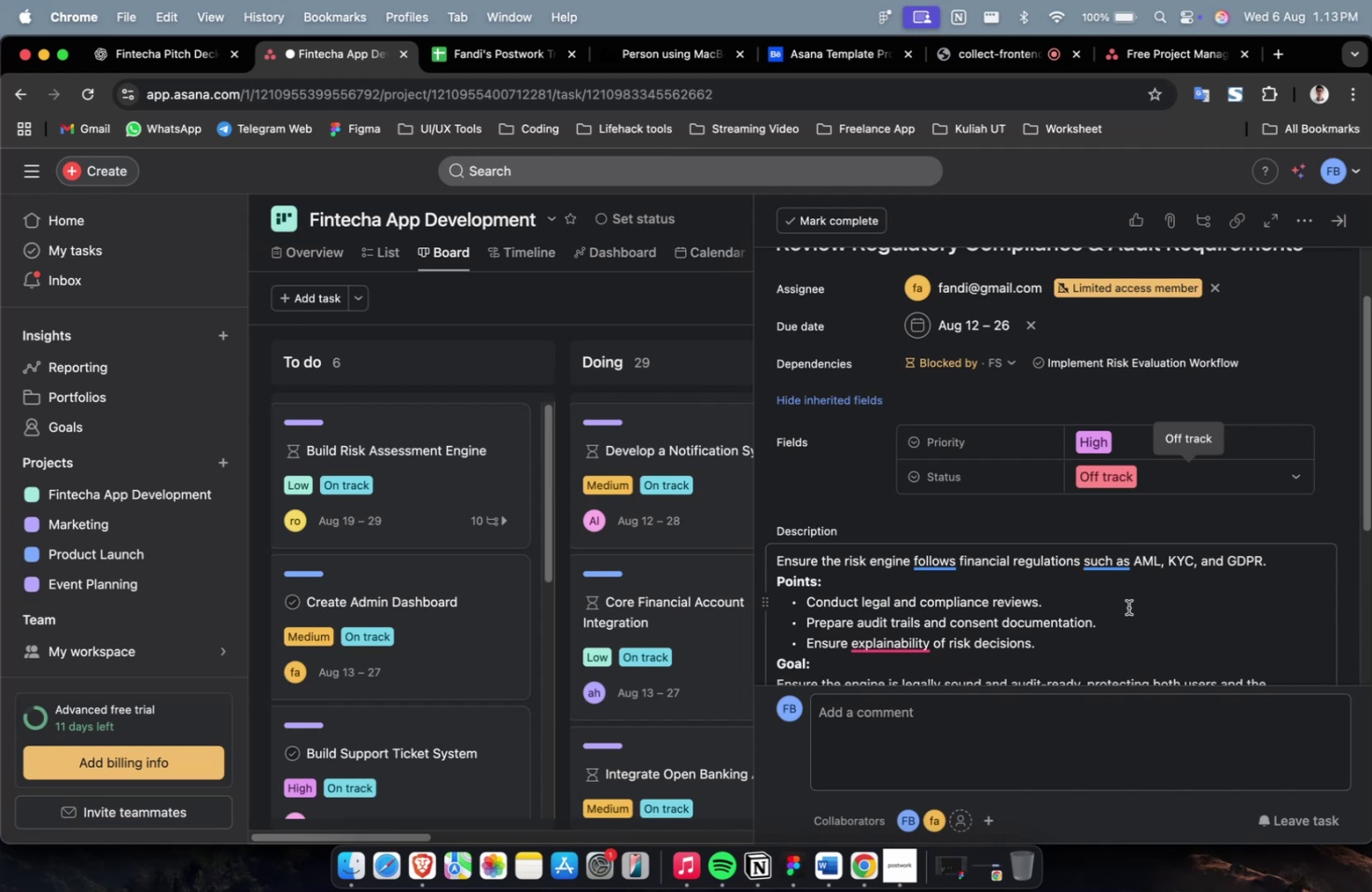 
wait(17.57)
 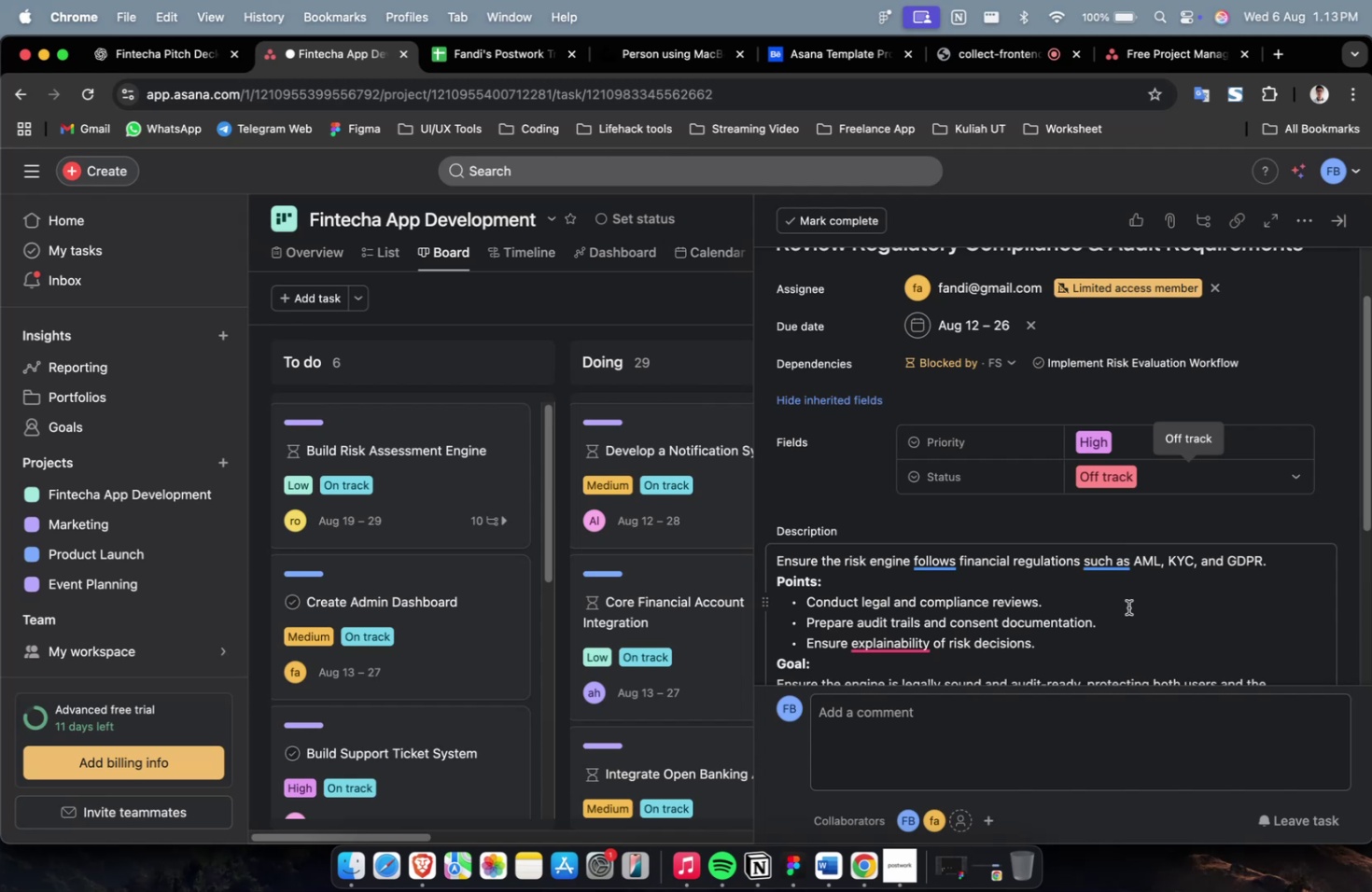 
scroll: coordinate [1127, 606], scroll_direction: down, amount: 2.0
 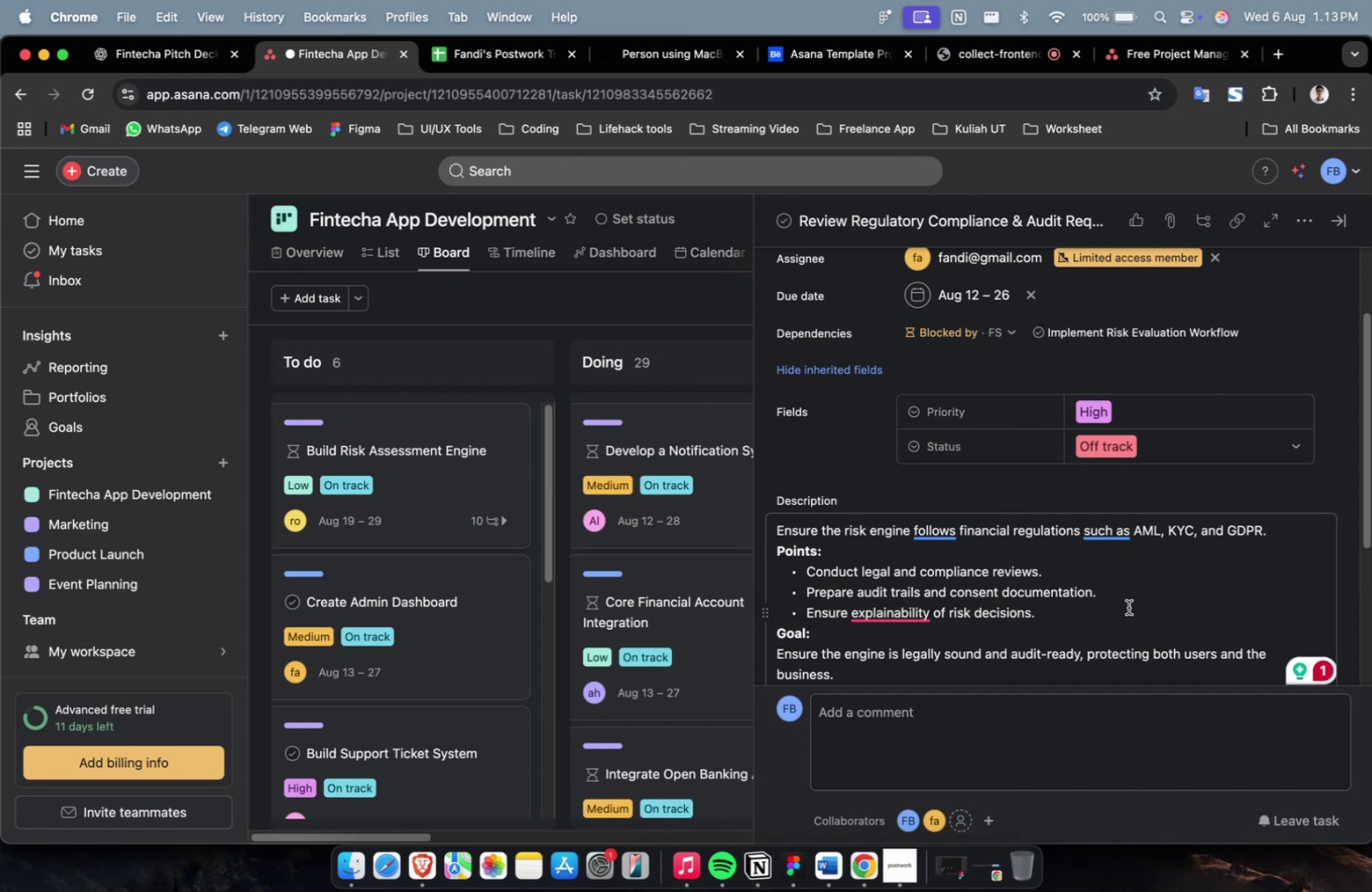 
wait(26.44)
 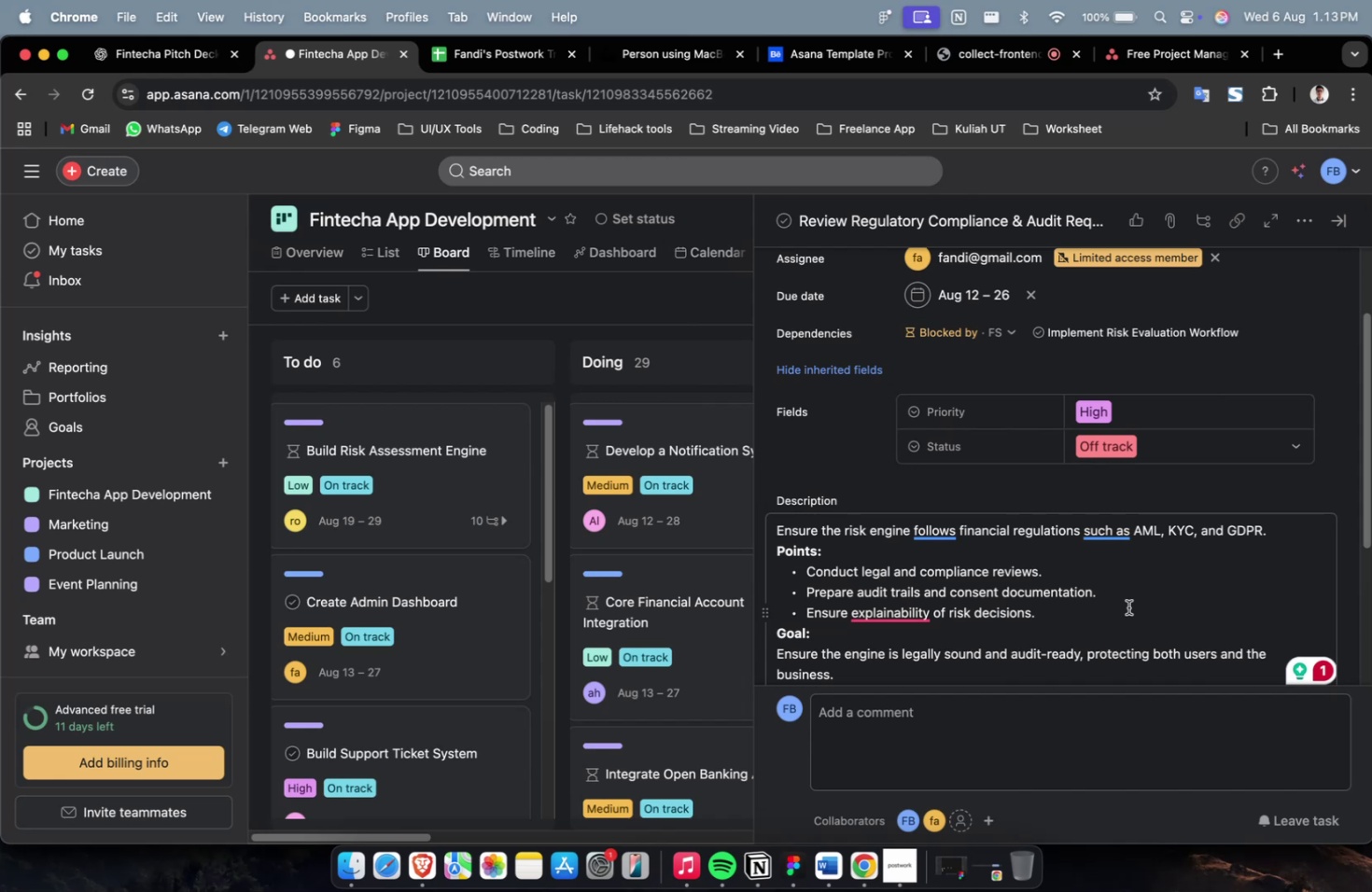 
scroll: coordinate [1036, 458], scroll_direction: down, amount: 22.0
 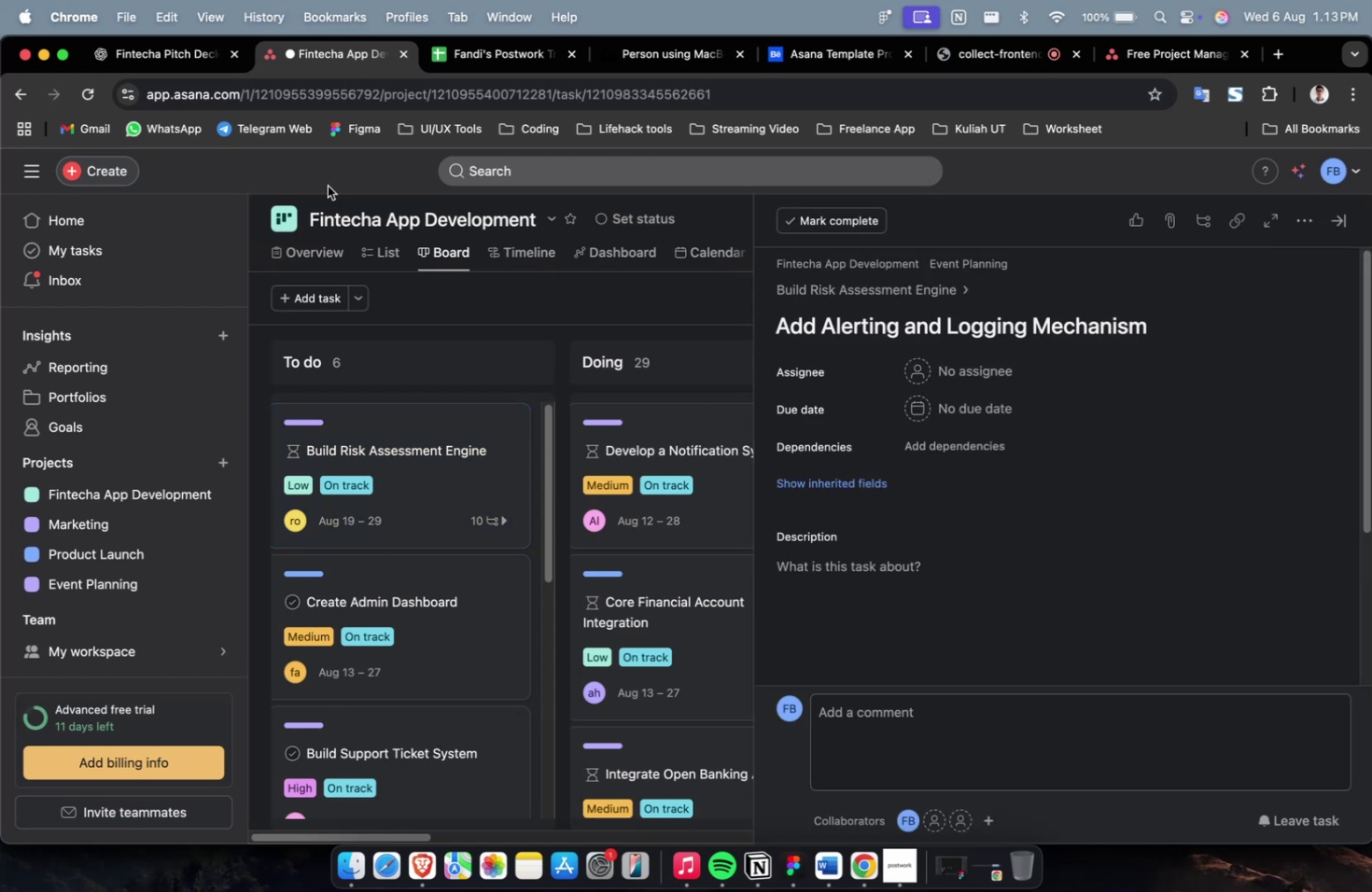 
left_click([143, 51])
 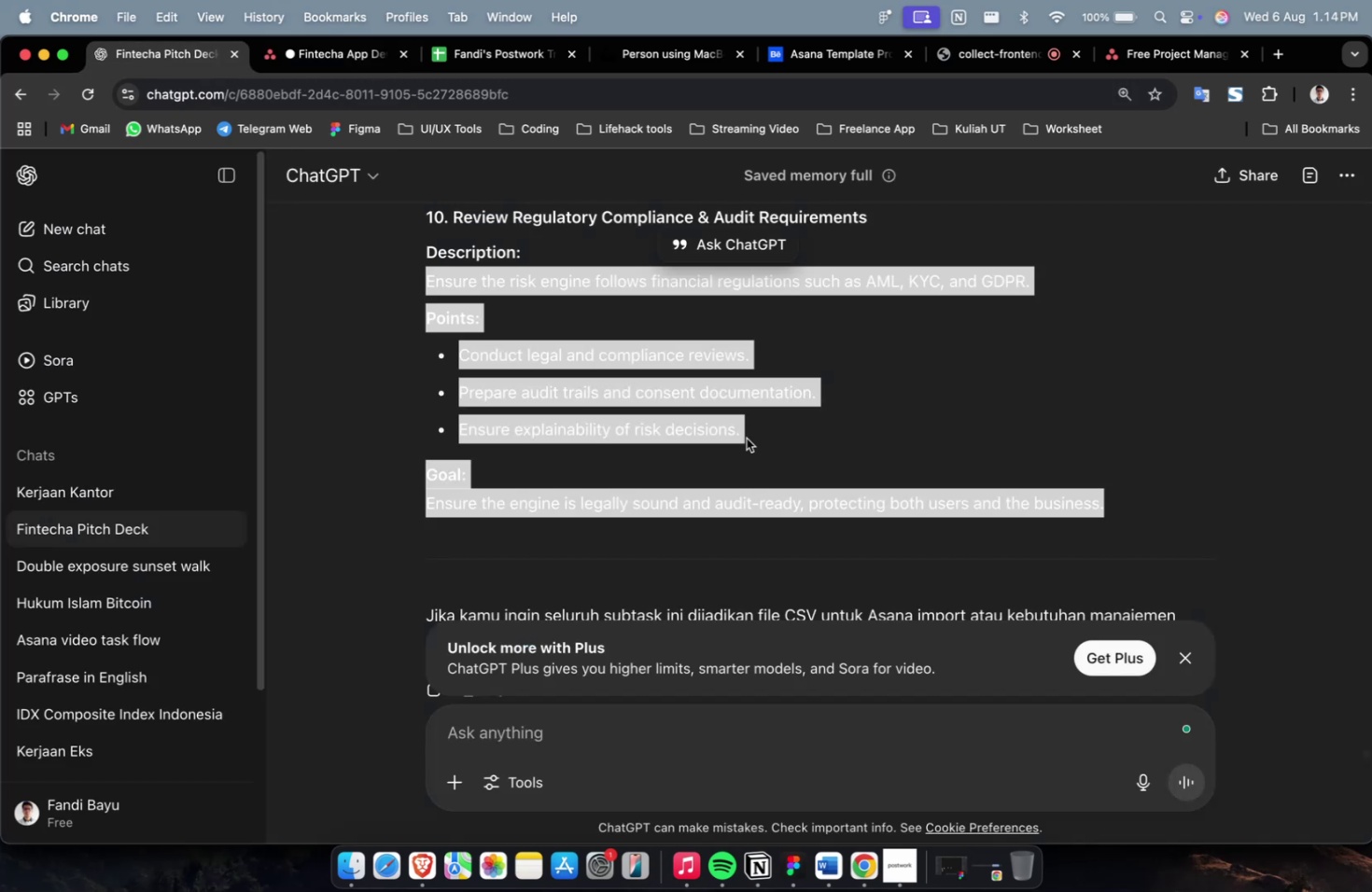 
scroll: coordinate [753, 439], scroll_direction: up, amount: 13.0
 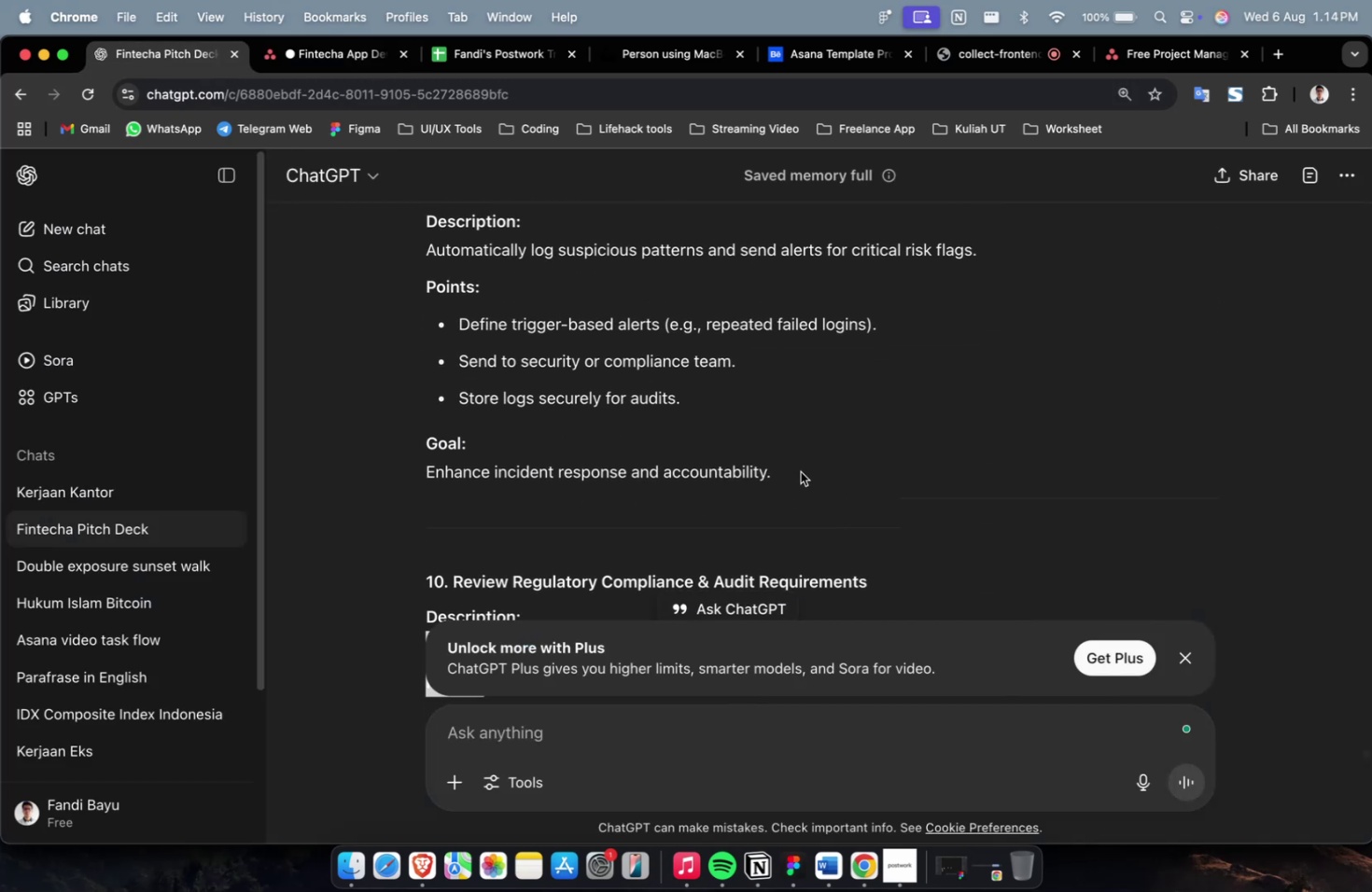 
left_click_drag(start_coordinate=[800, 466], to_coordinate=[406, 249])
 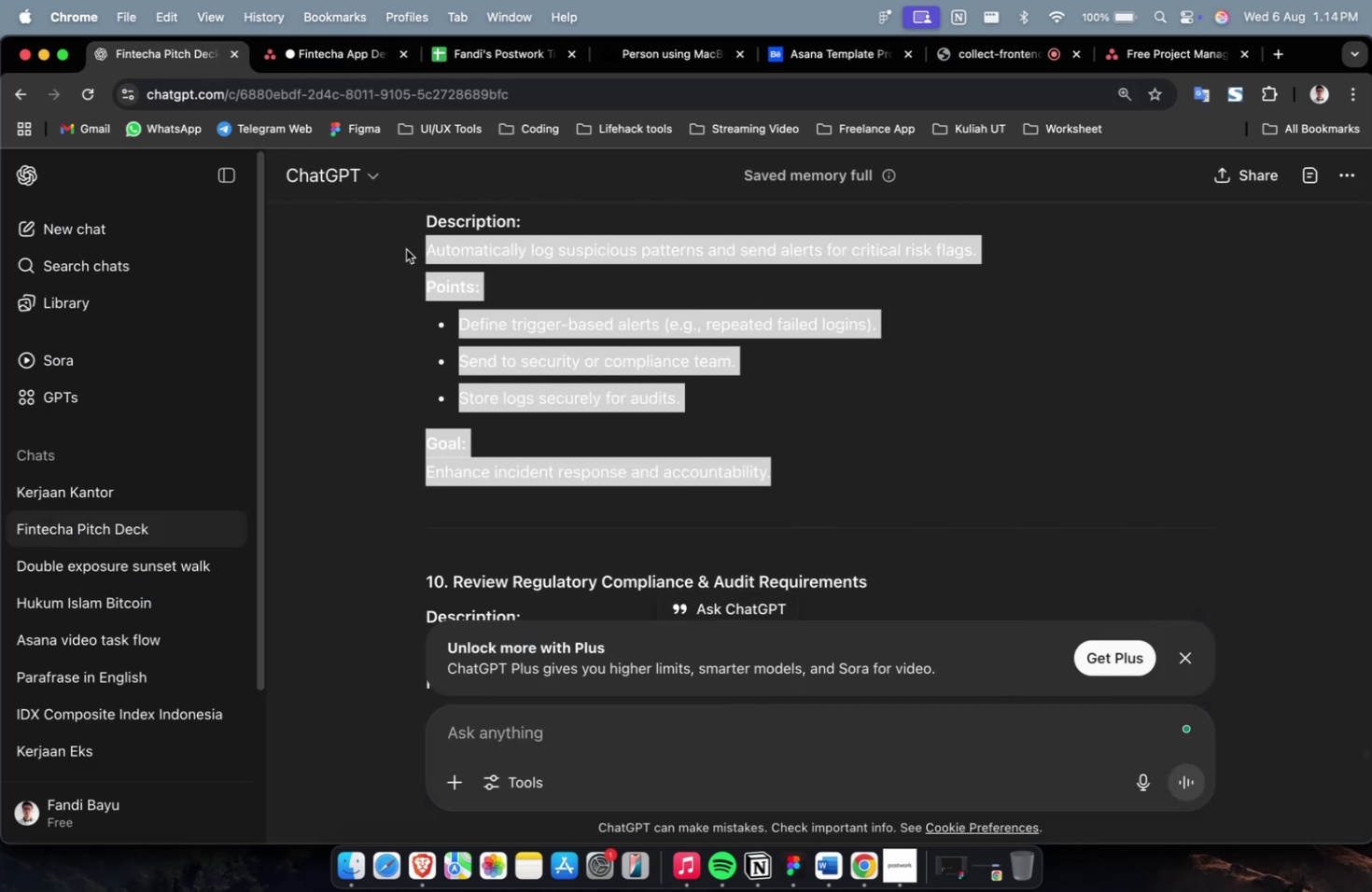 
key(Meta+C)
 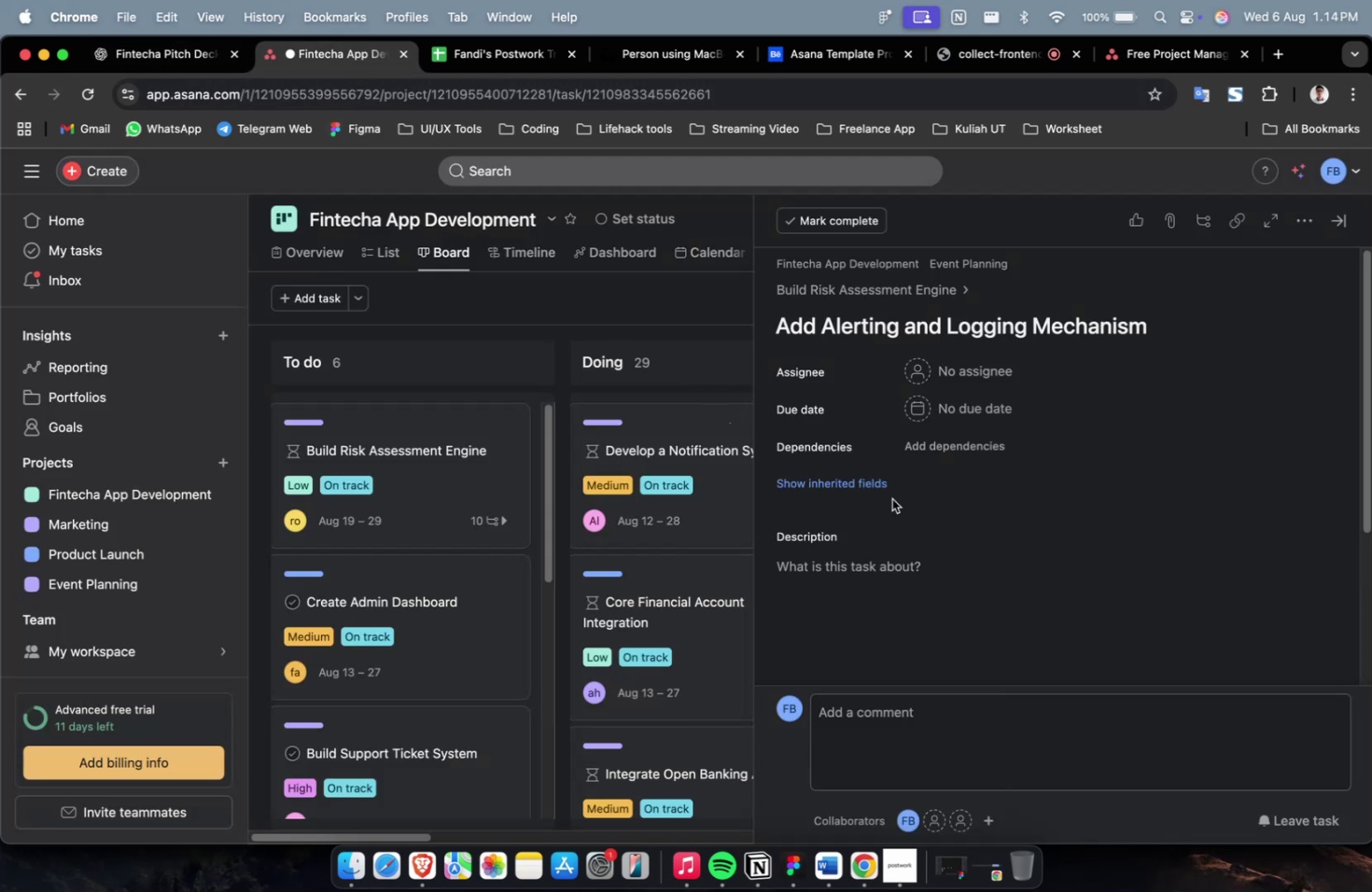 
double_click([1010, 531])
 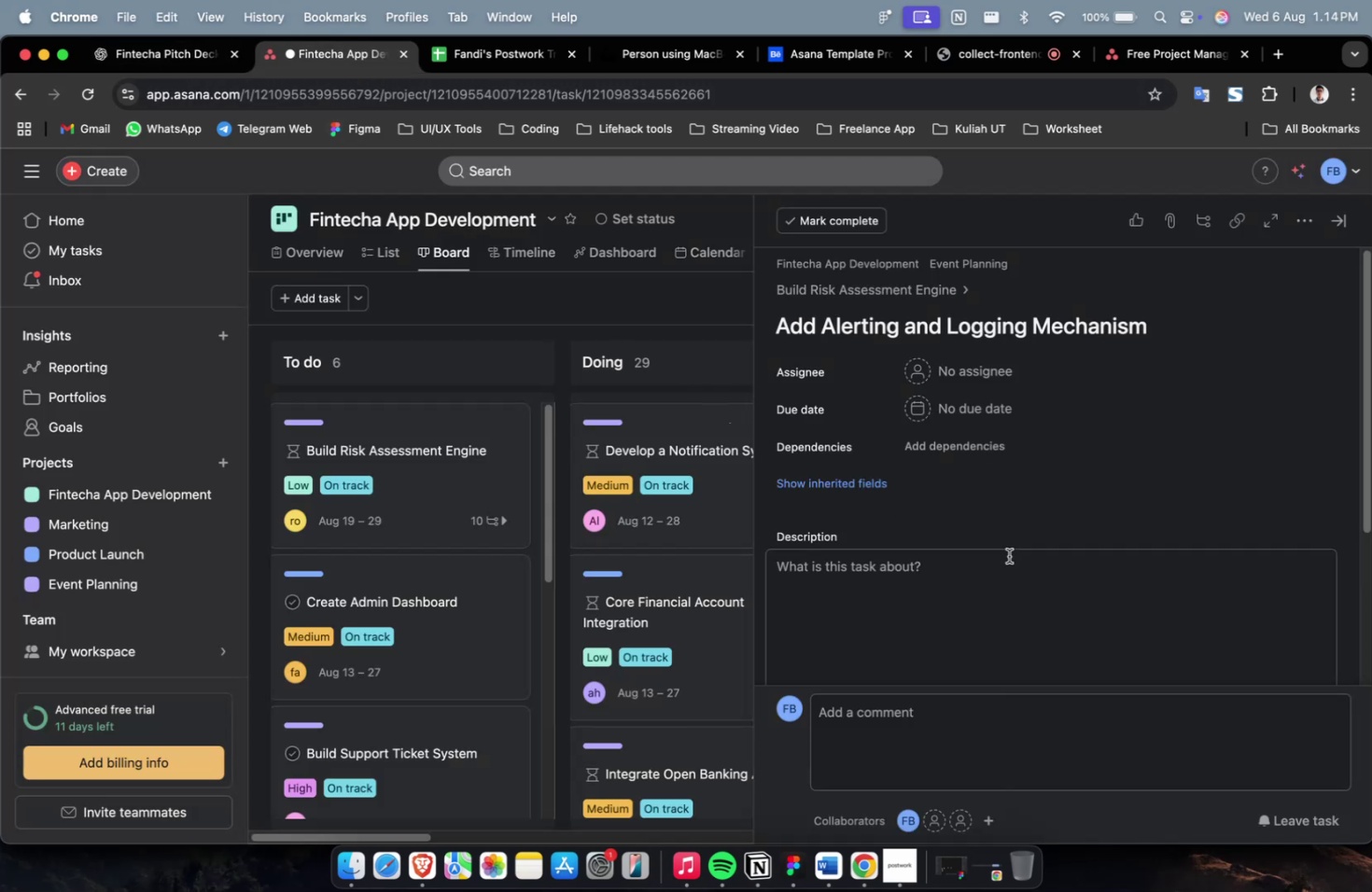 
triple_click([1008, 555])
 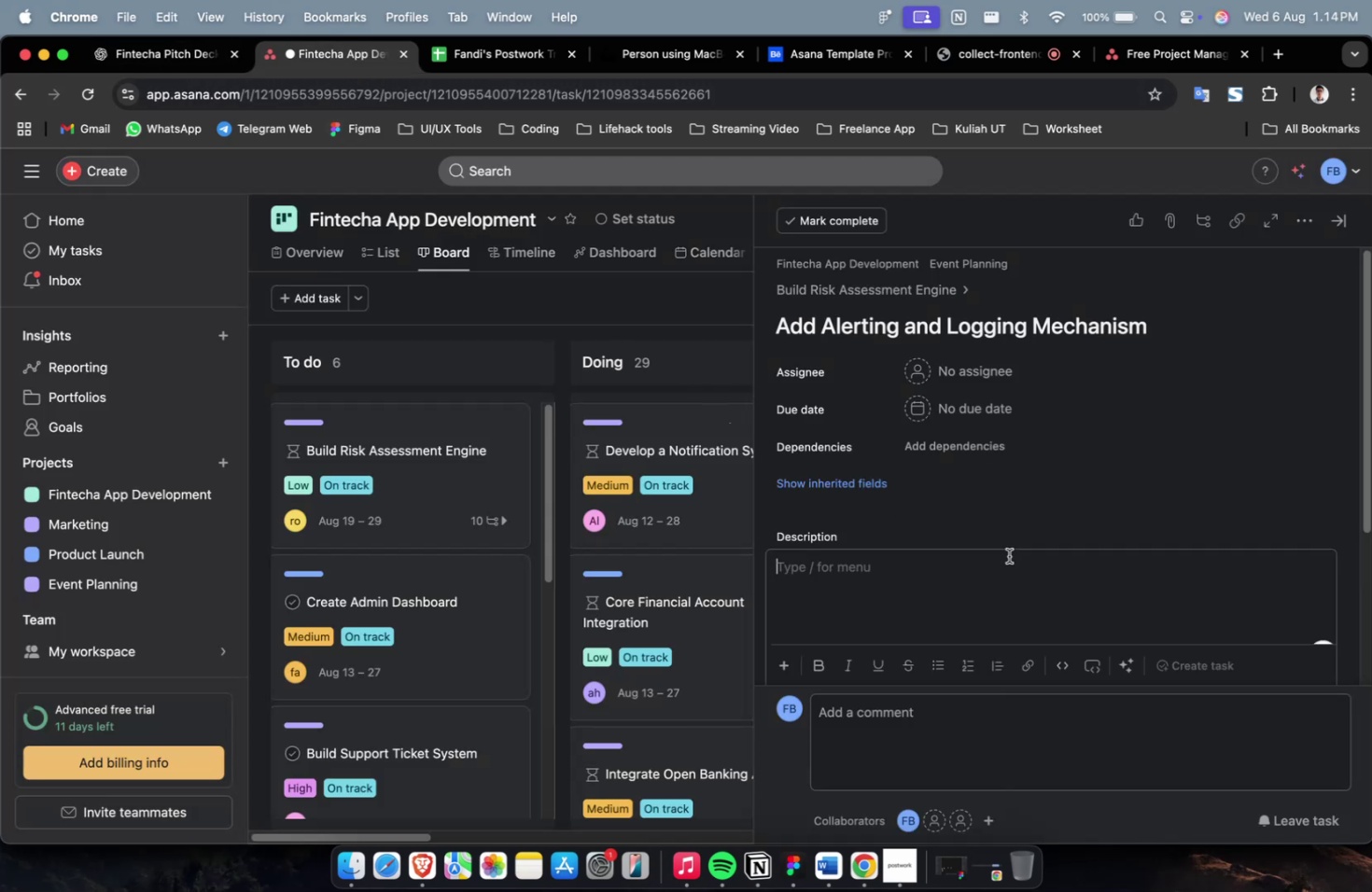 
key(Meta+V)
 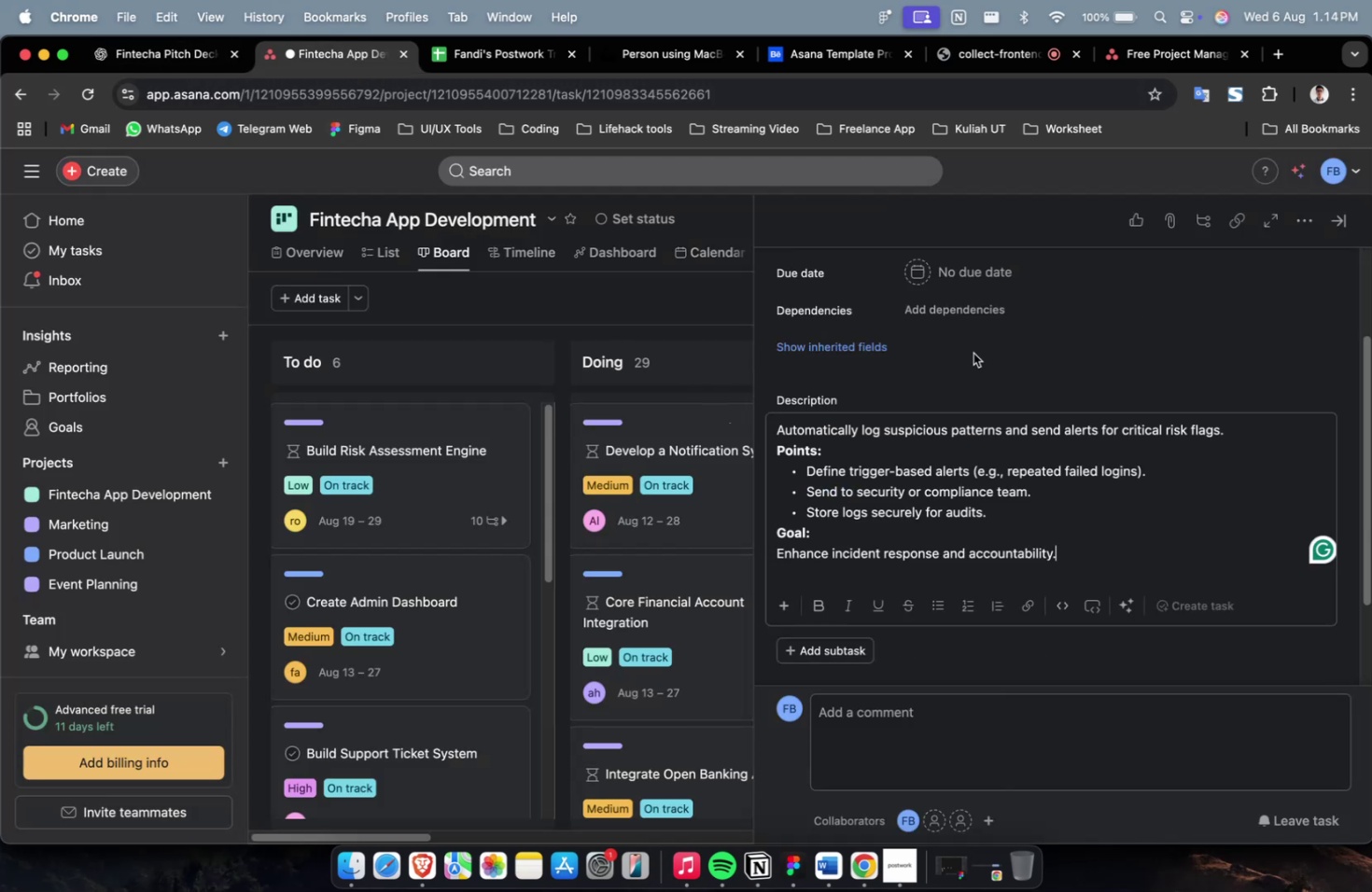 
scroll: coordinate [973, 353], scroll_direction: up, amount: 4.0
 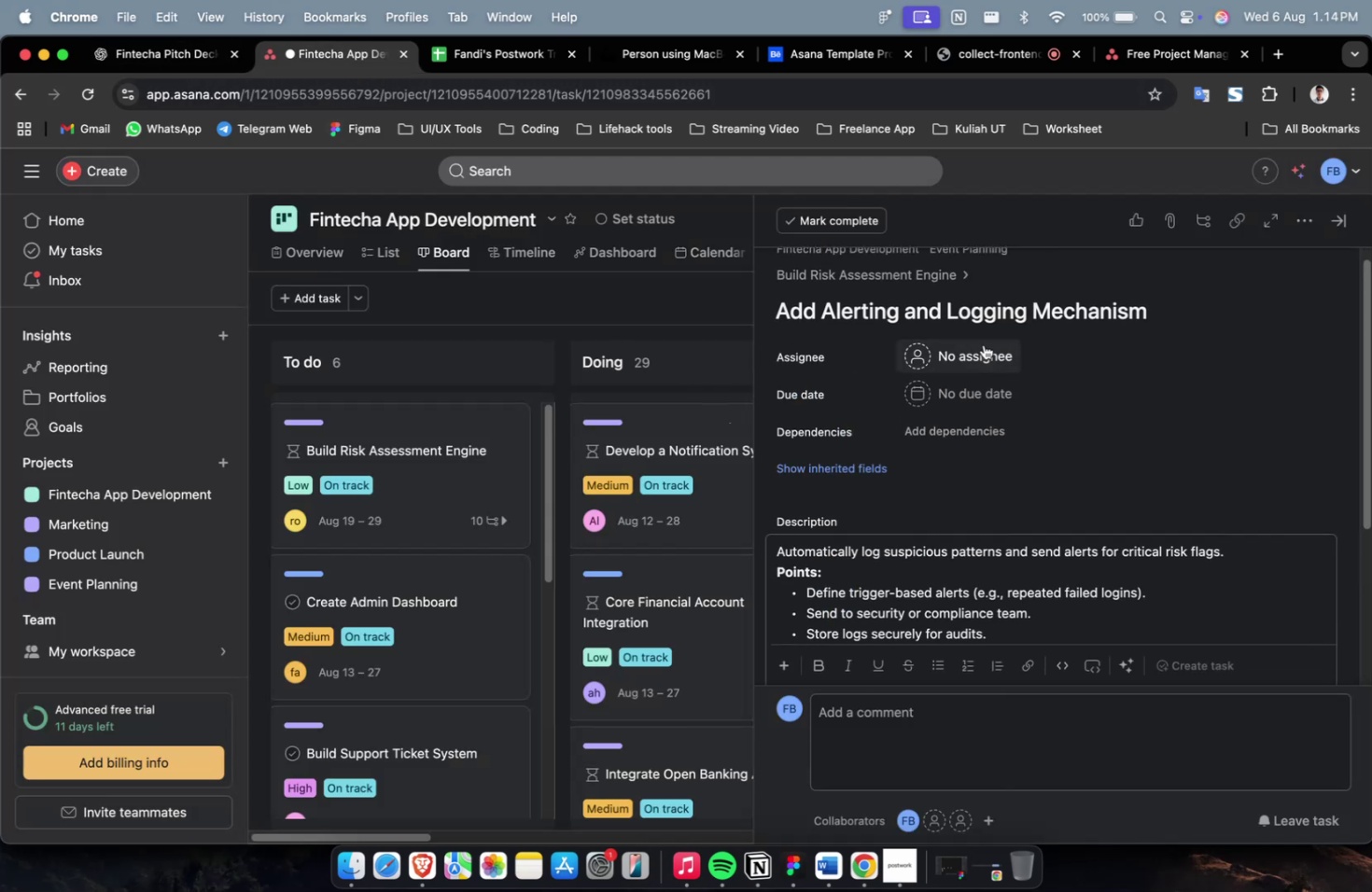 
left_click([983, 344])
 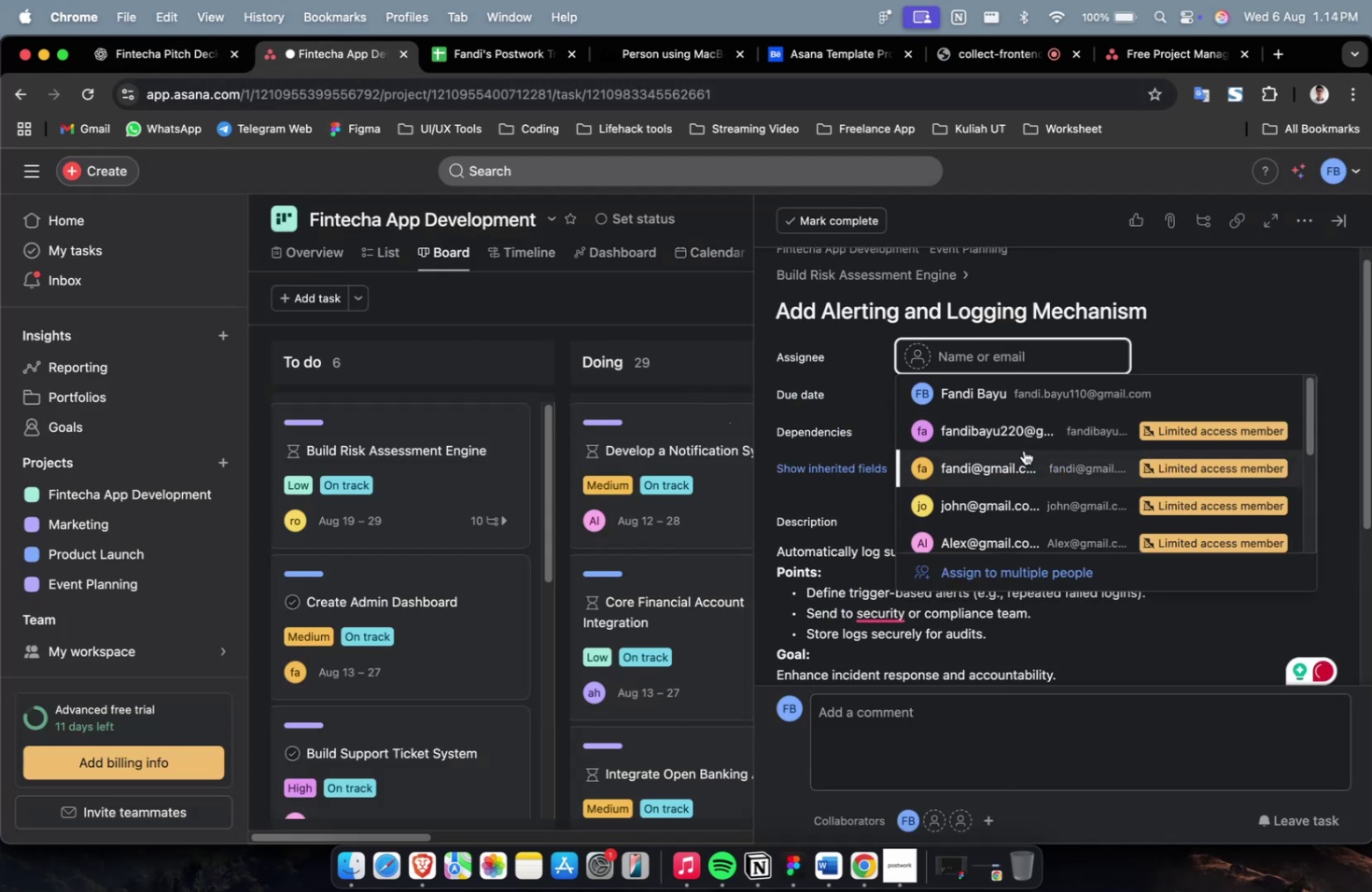 
left_click([1023, 450])
 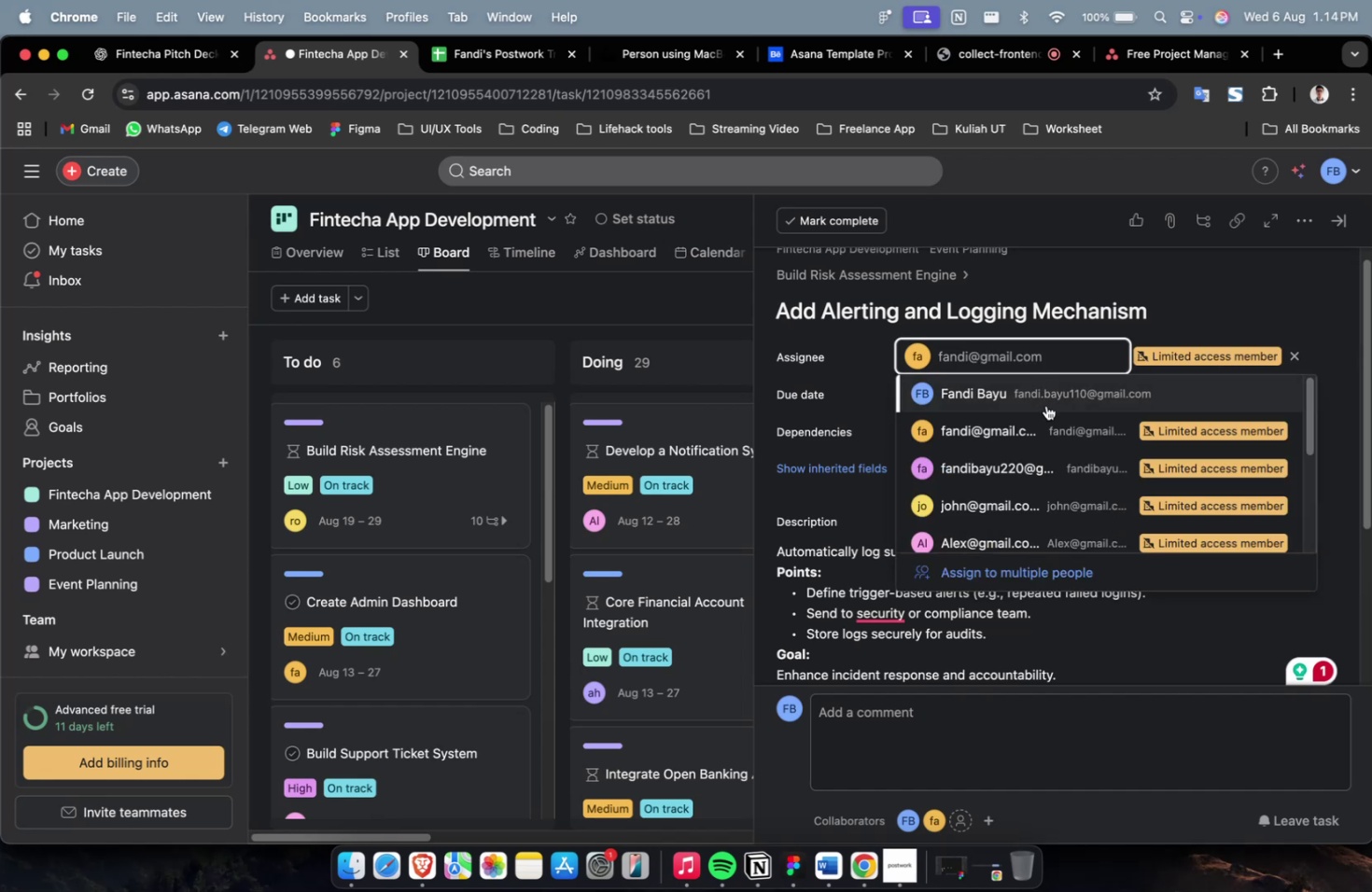 
left_click([1001, 514])
 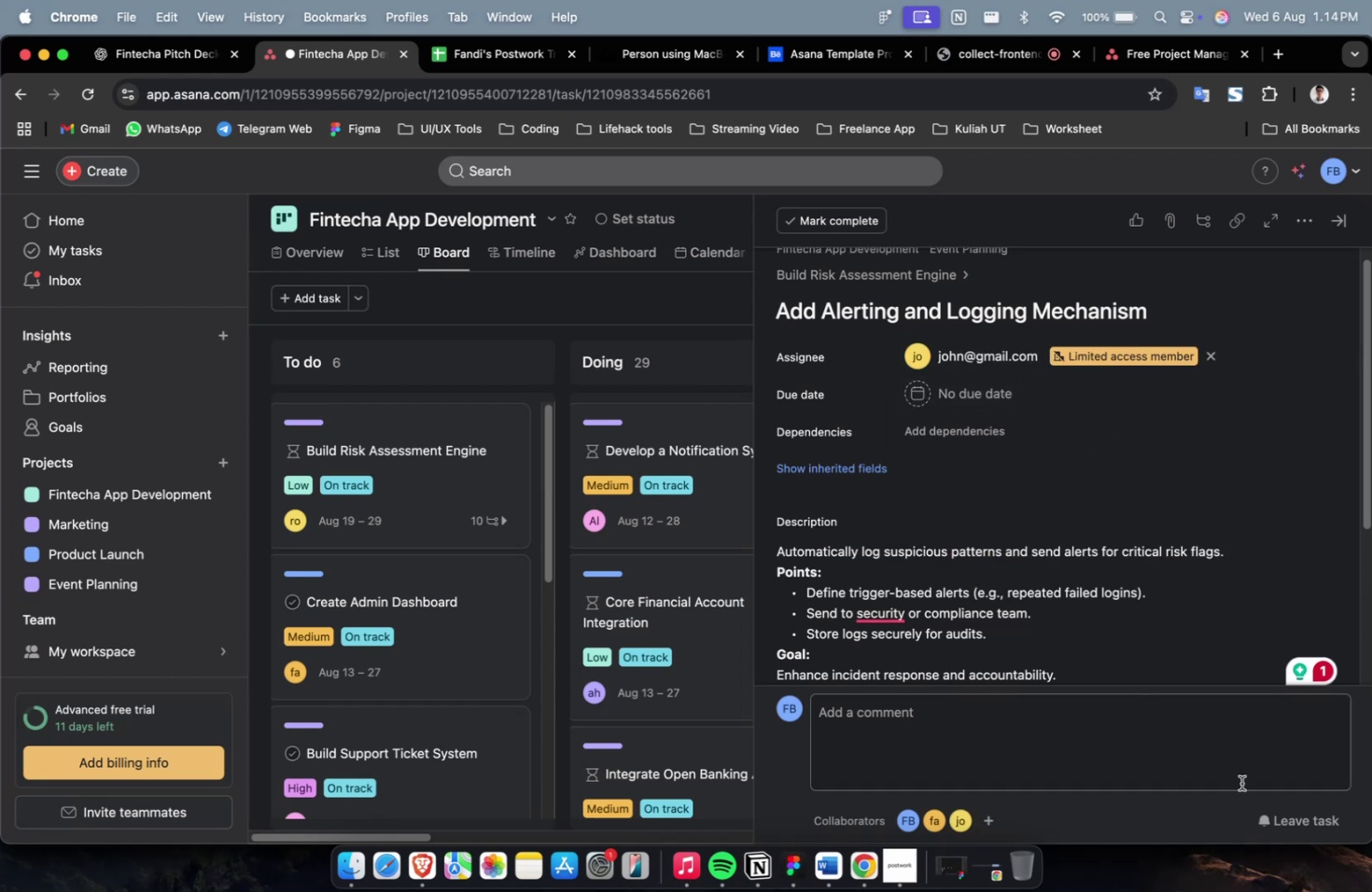 
left_click([1278, 810])
 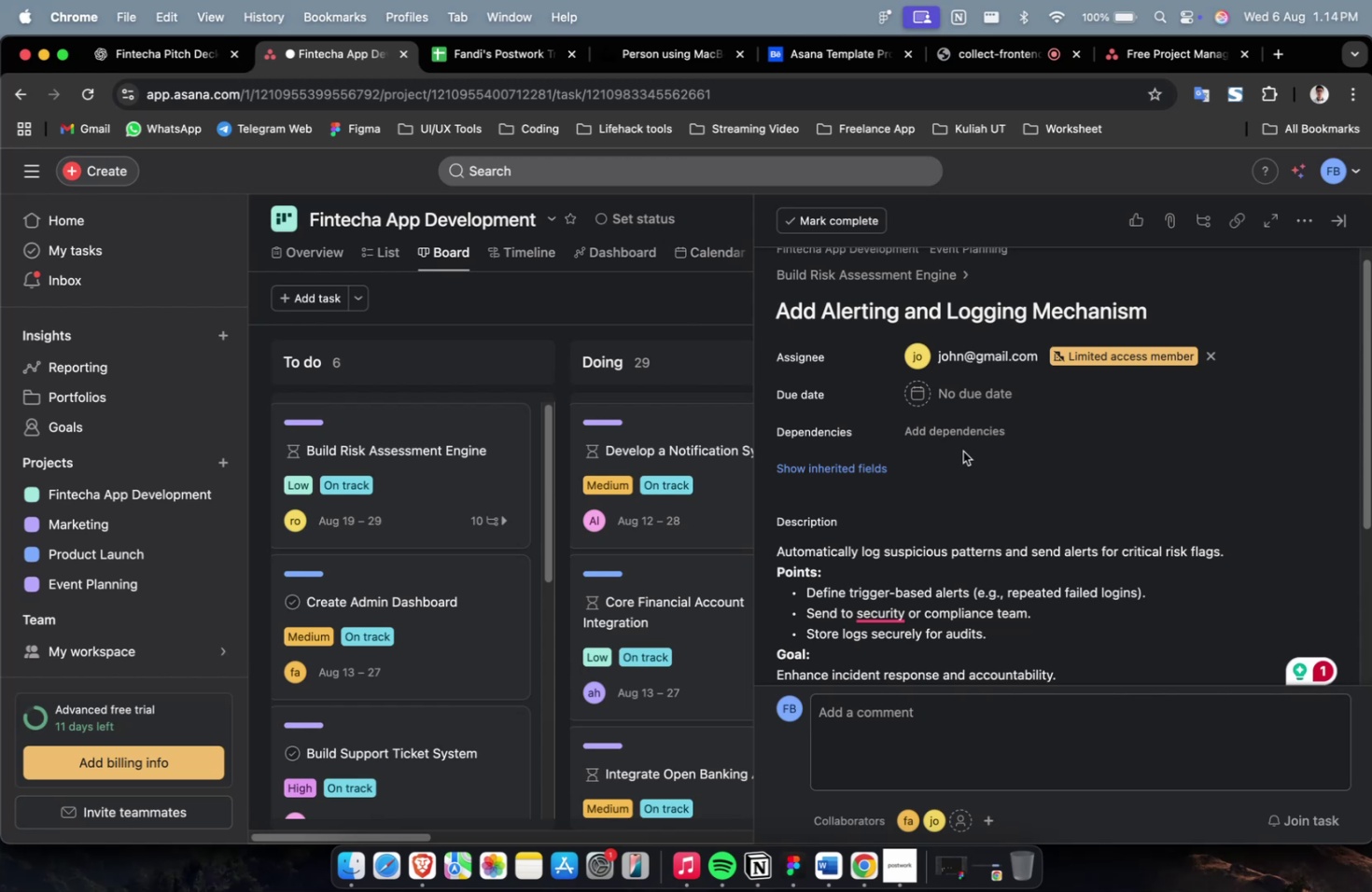 
wait(15.24)
 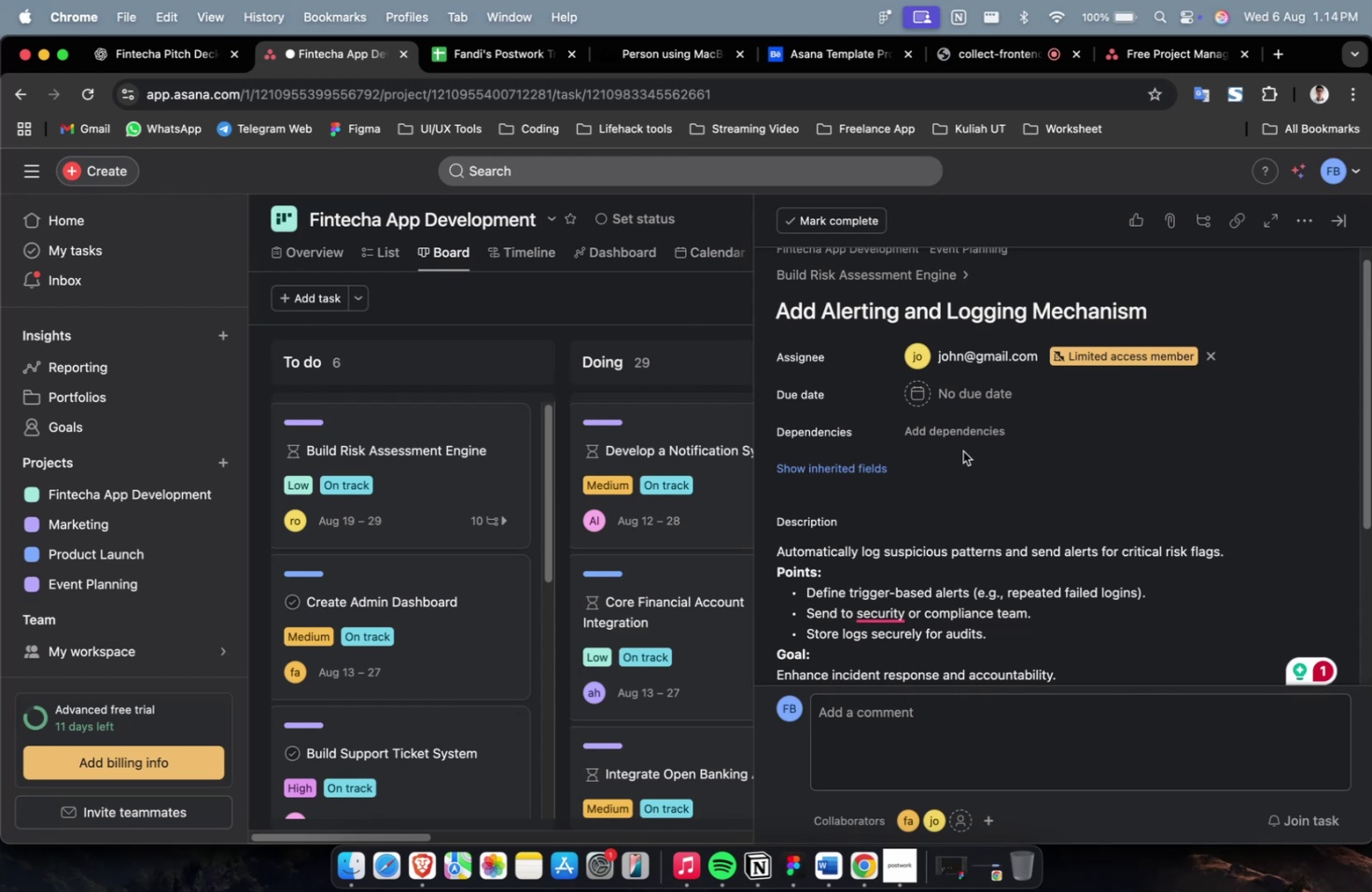 
scroll: coordinate [962, 451], scroll_direction: down, amount: 5.0
 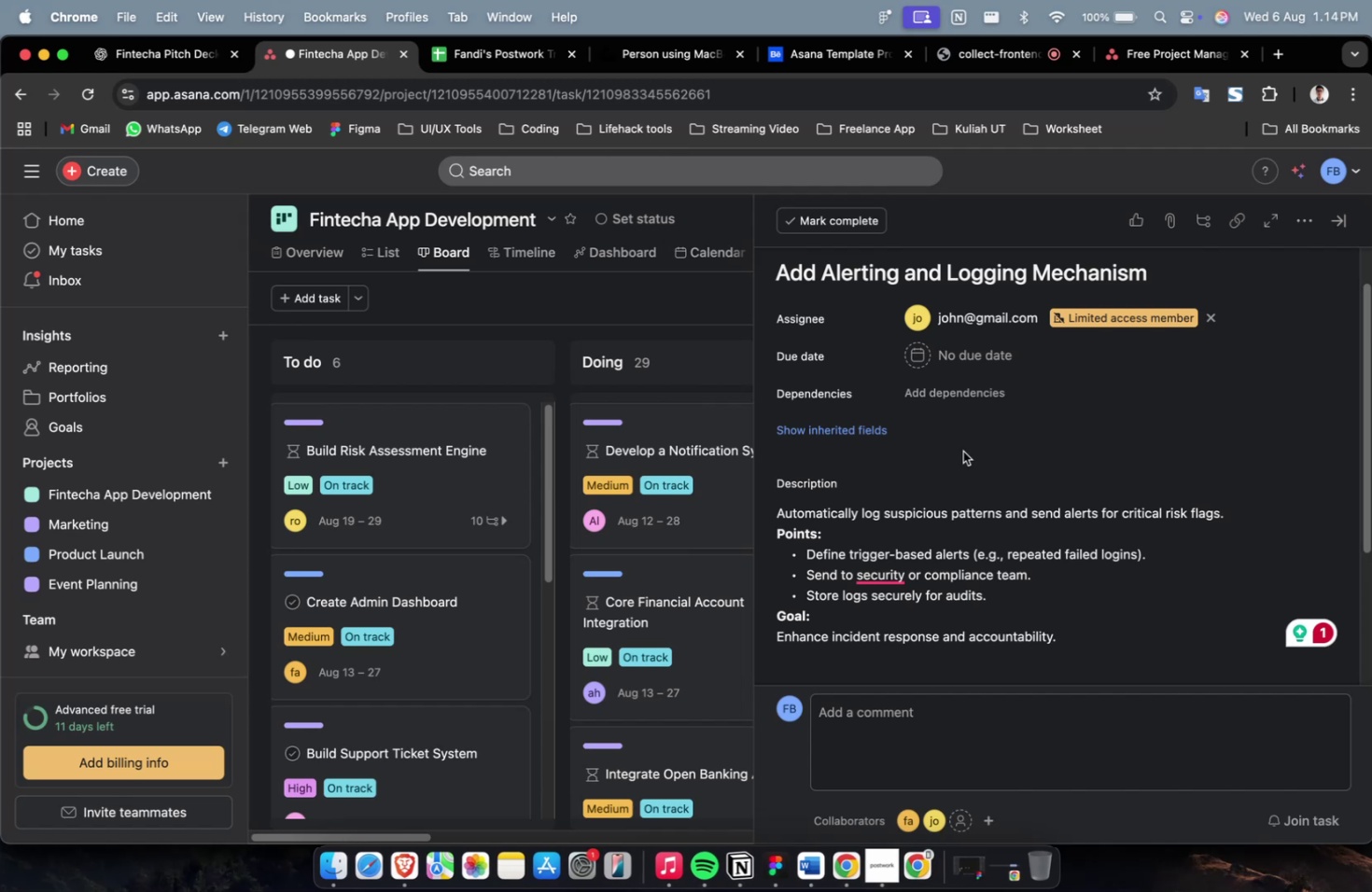 
wait(20.26)
 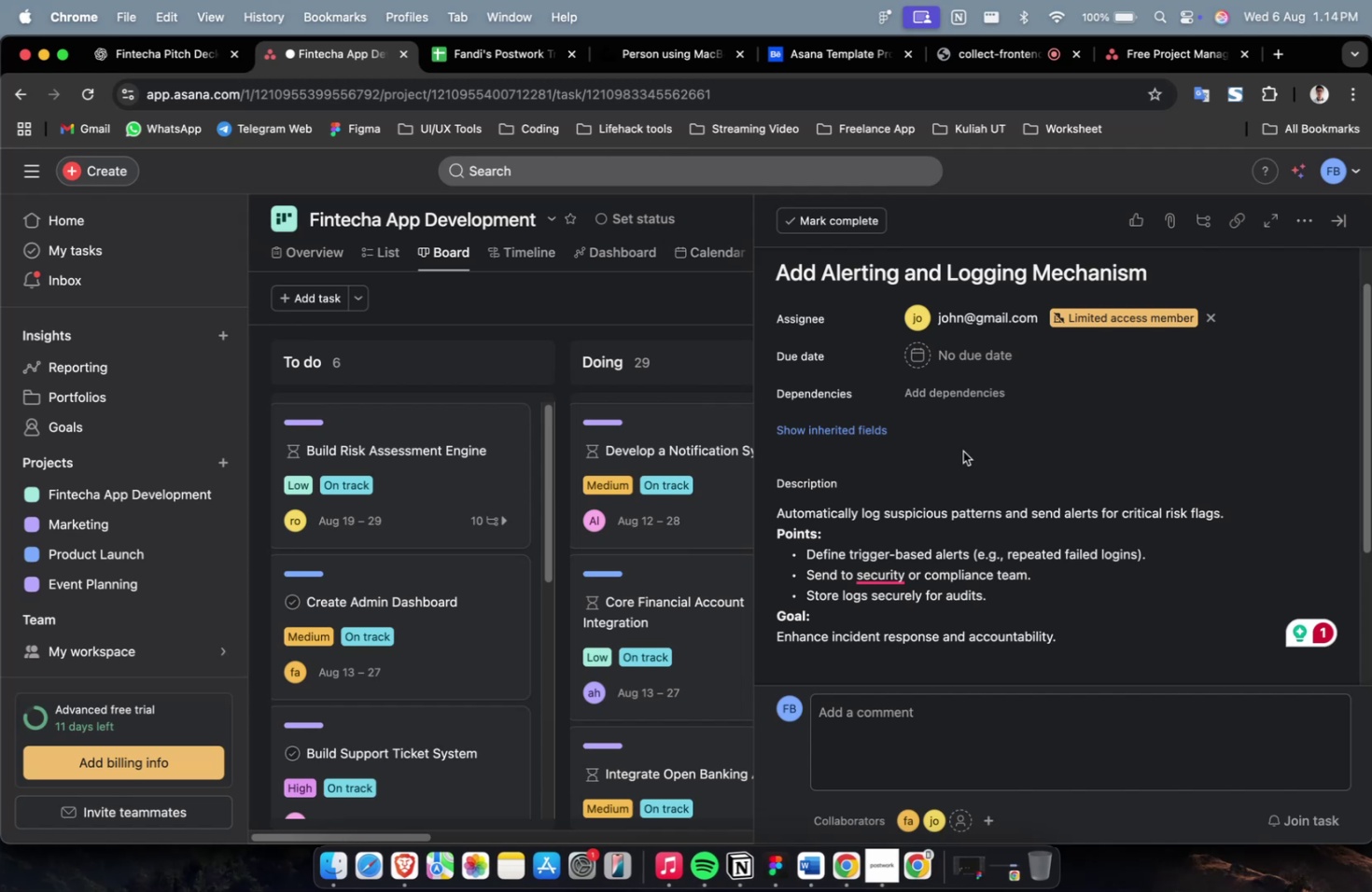 
scroll: coordinate [962, 451], scroll_direction: down, amount: 1.0
 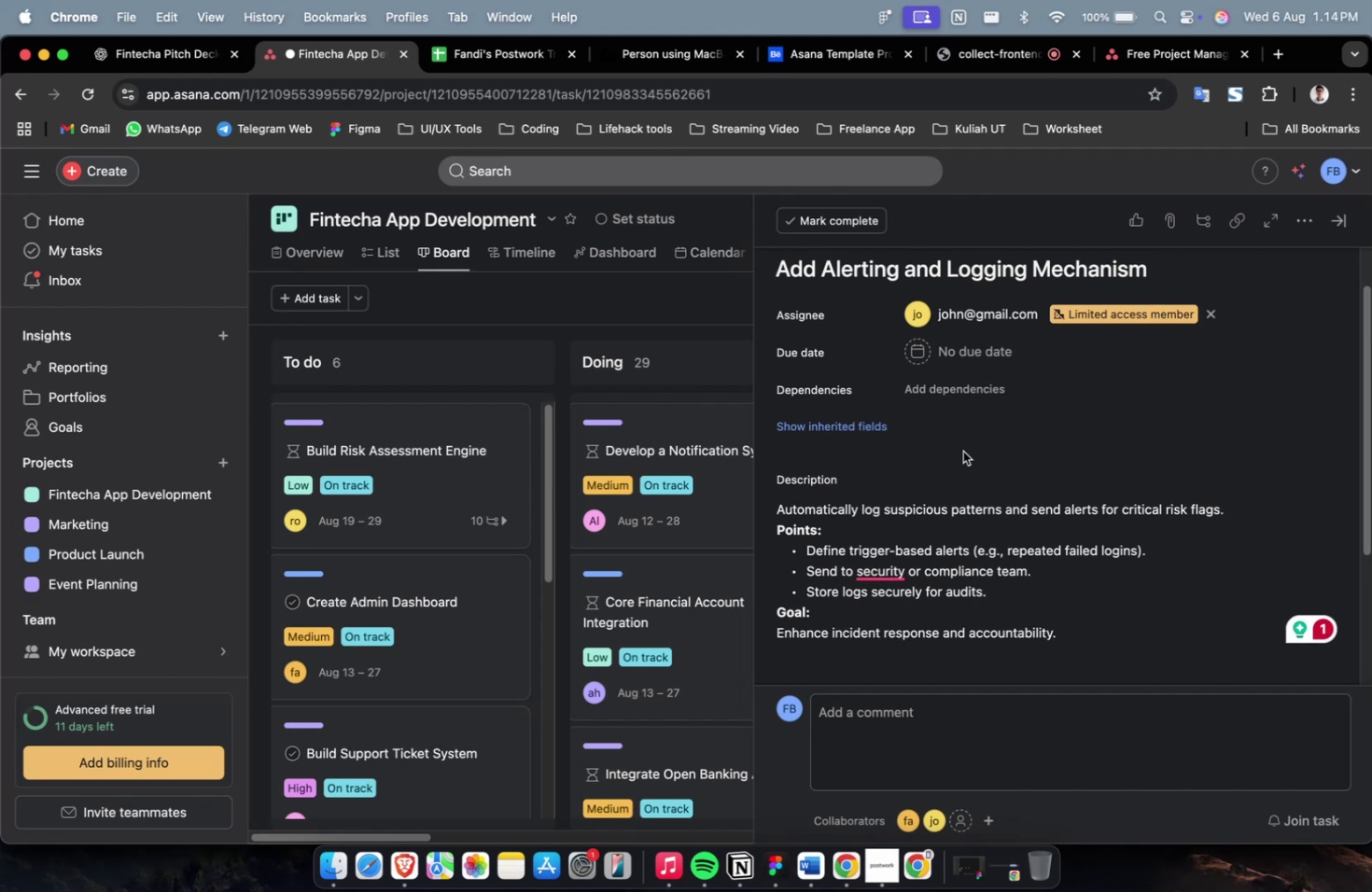 
wait(5.09)
 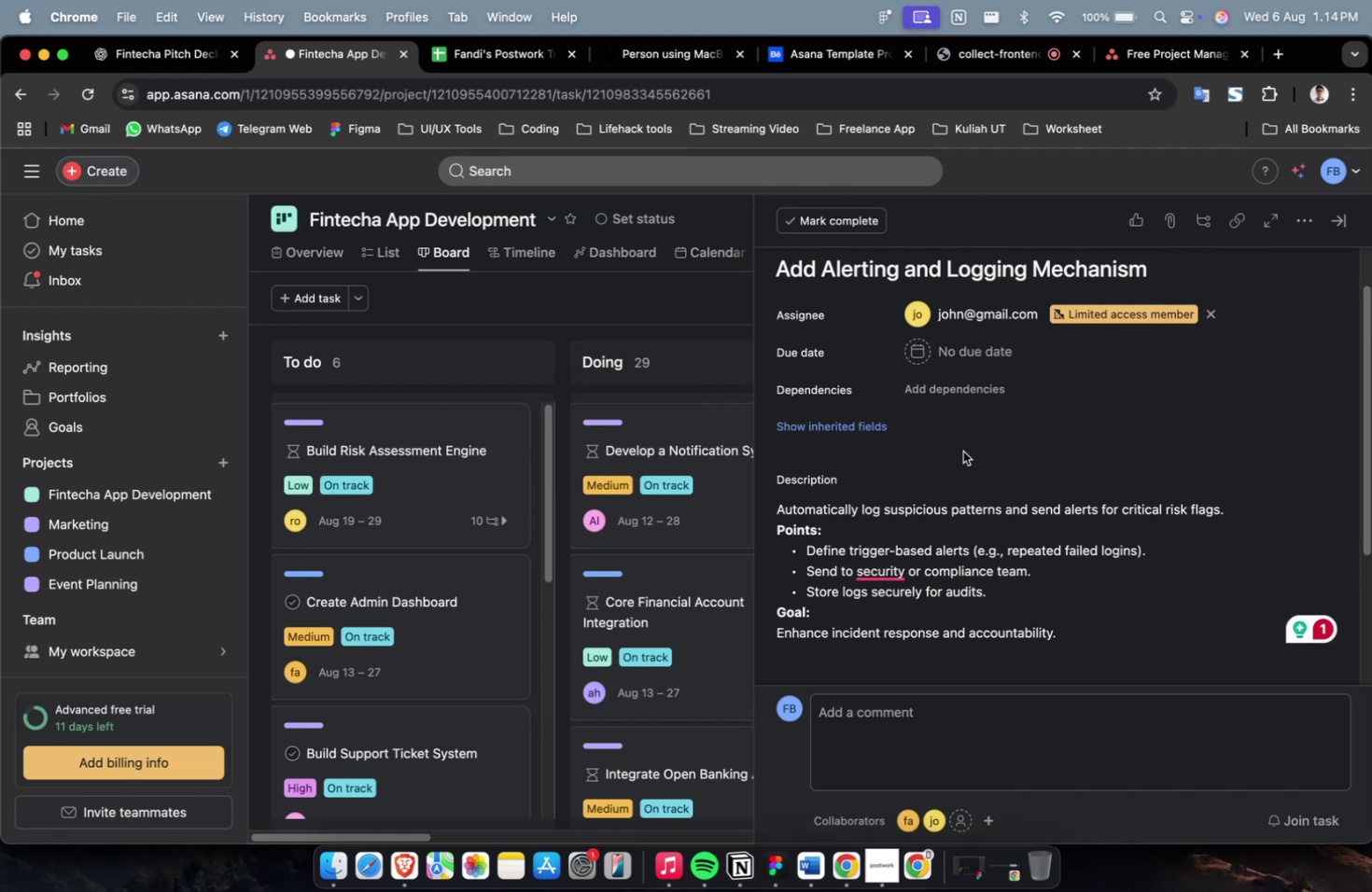 
scroll: coordinate [928, 462], scroll_direction: down, amount: 6.0
 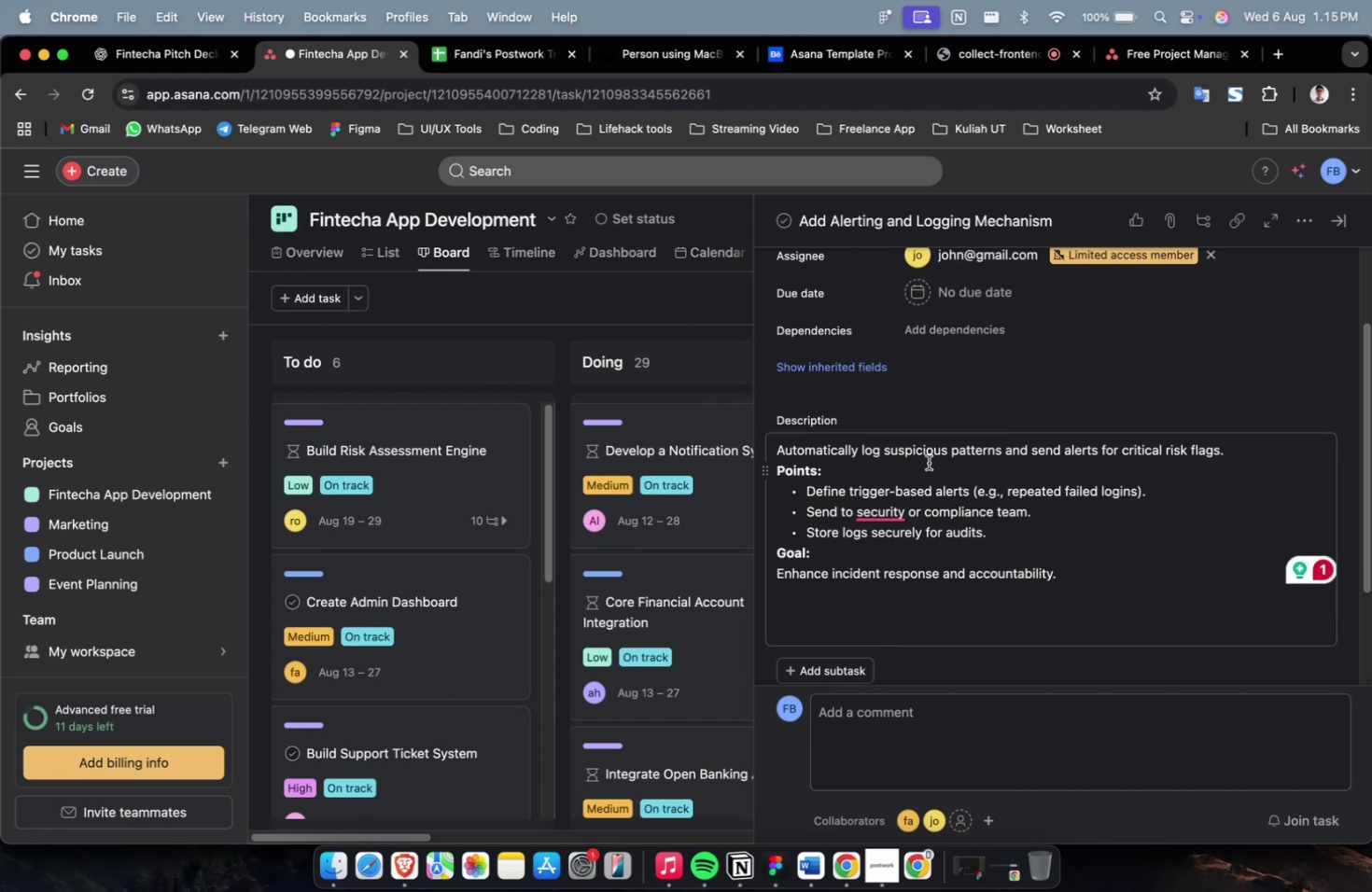 
scroll: coordinate [928, 462], scroll_direction: up, amount: 7.0
 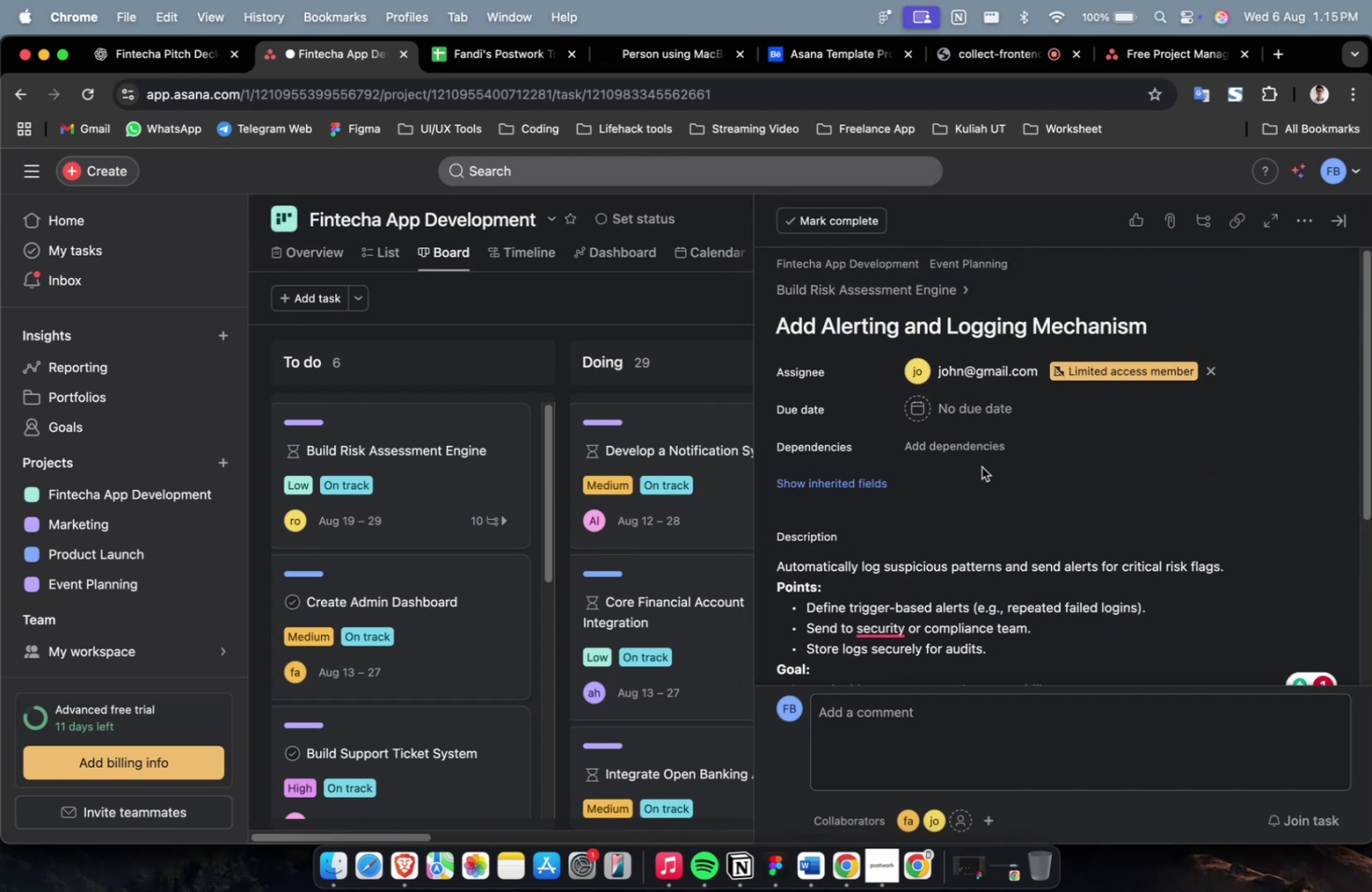 
scroll: coordinate [981, 467], scroll_direction: down, amount: 2.0
 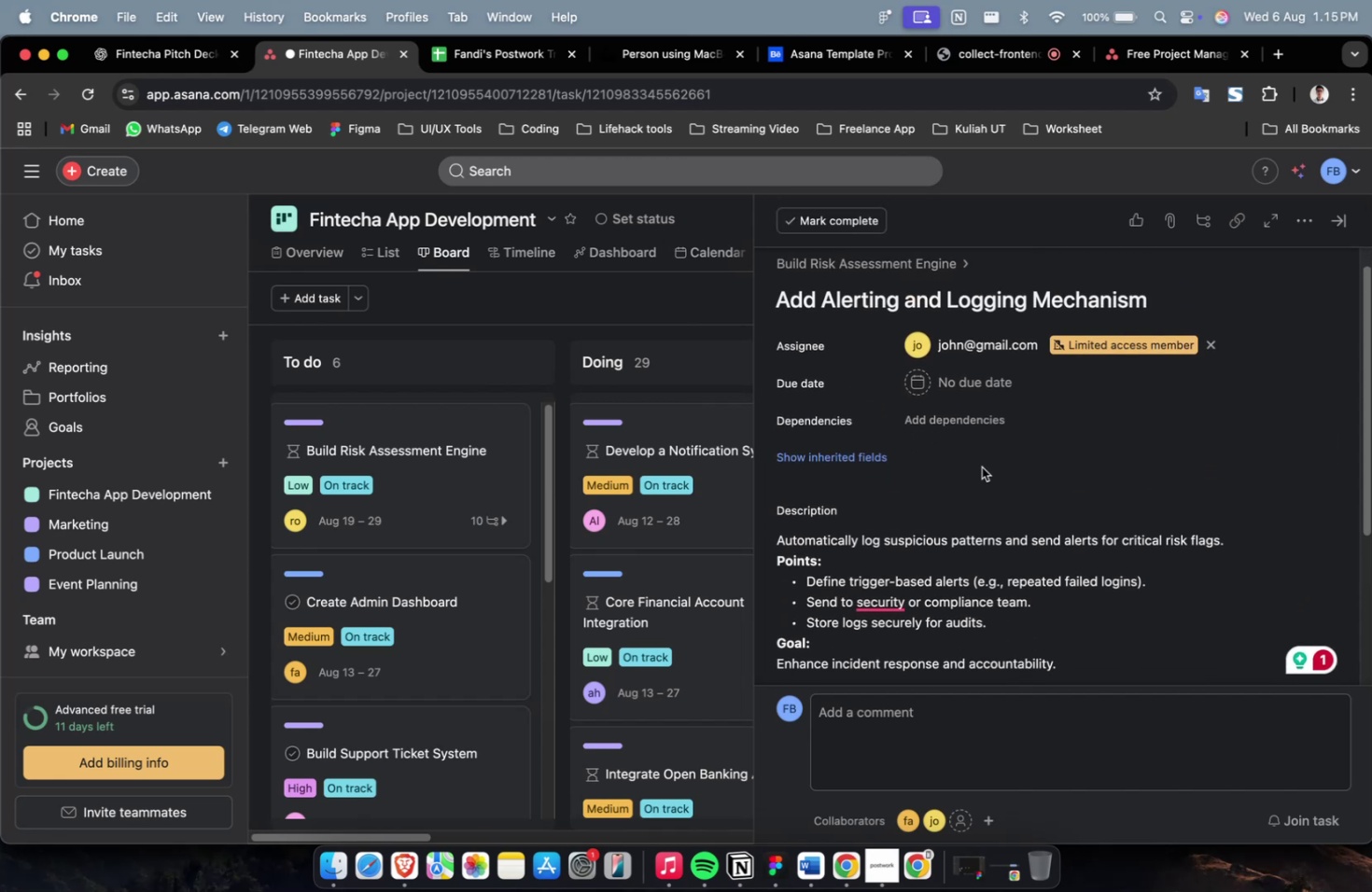 
scroll: coordinate [981, 467], scroll_direction: up, amount: 4.0
 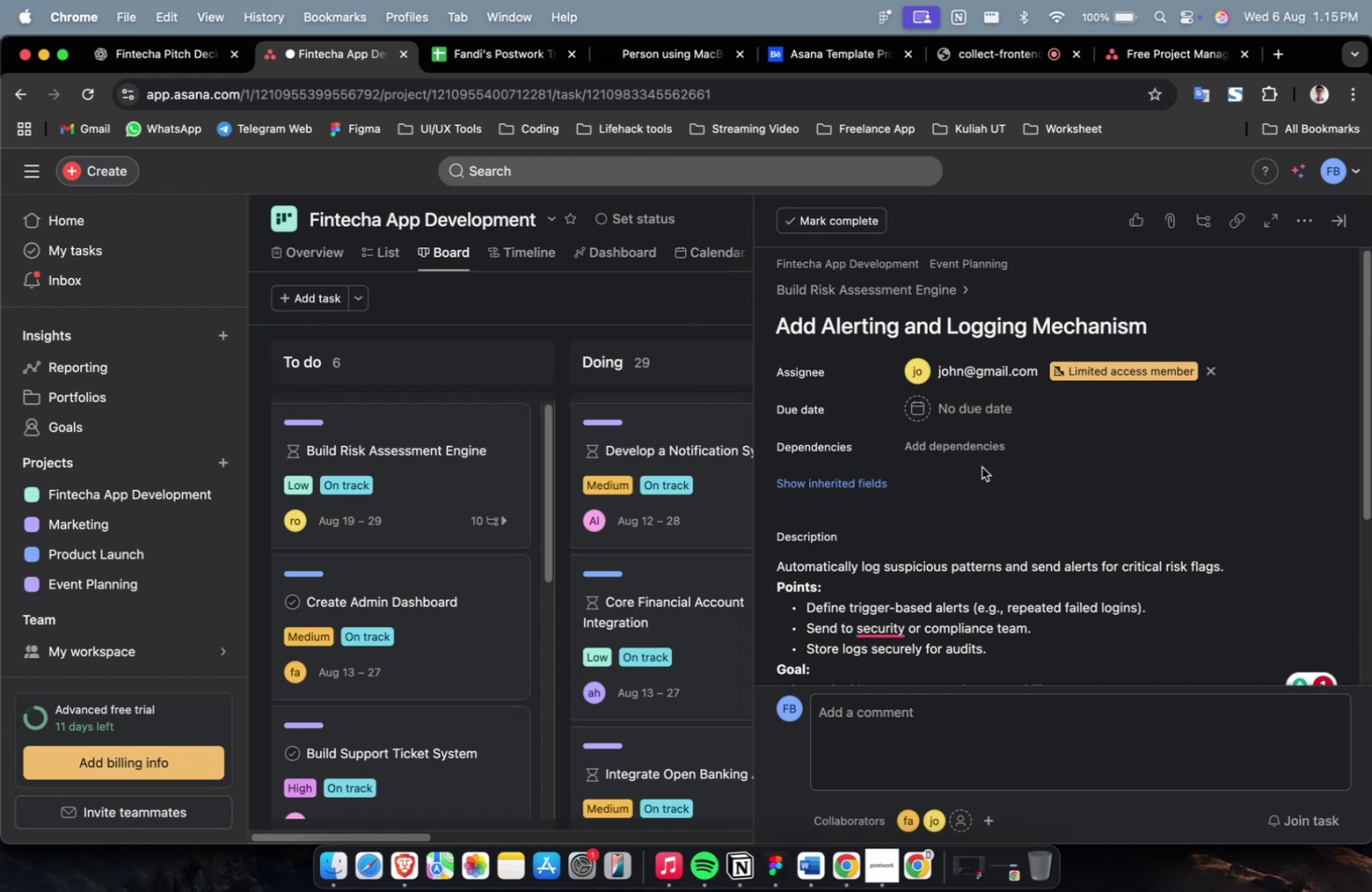 
scroll: coordinate [981, 467], scroll_direction: down, amount: 1.0
 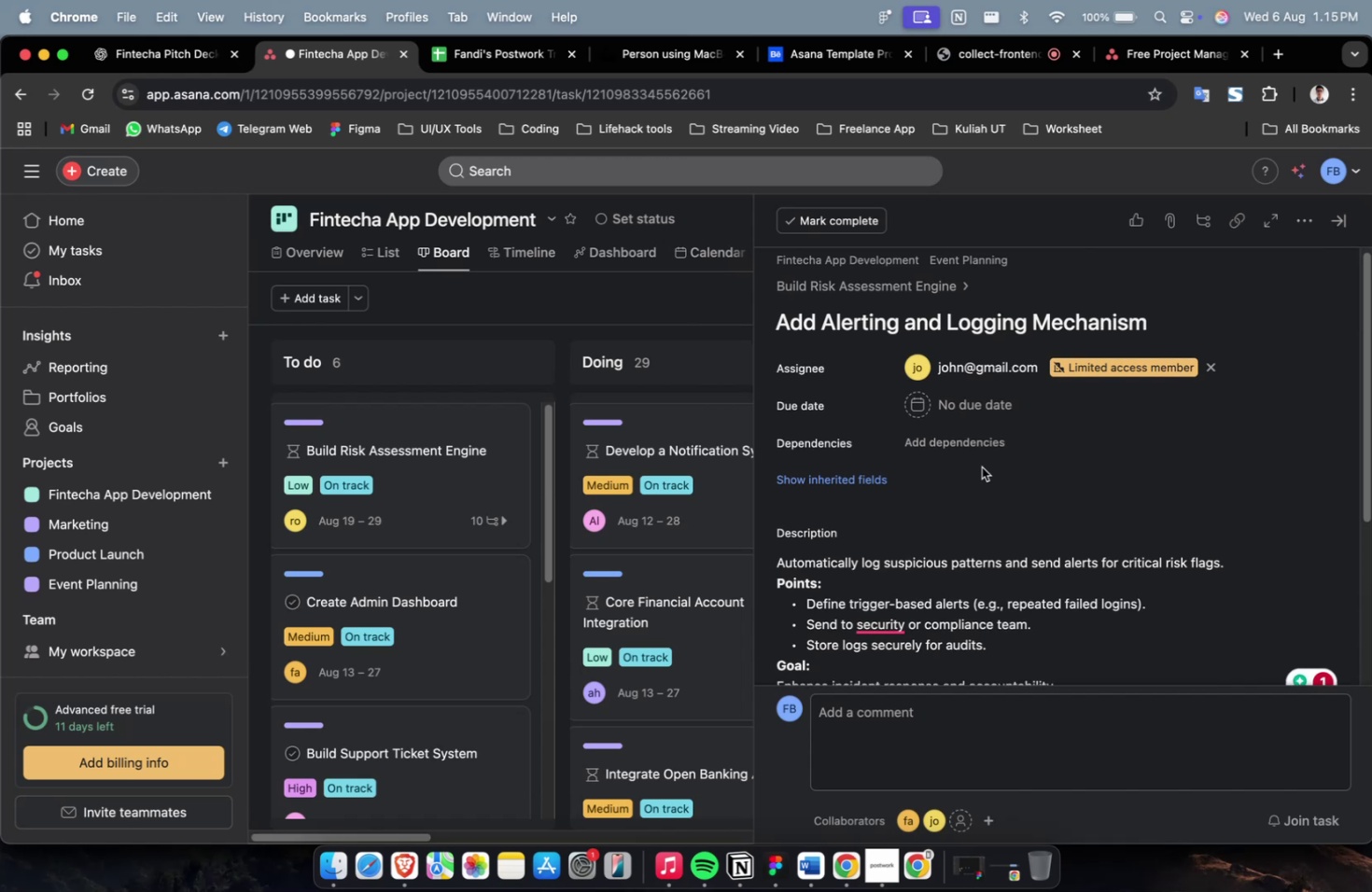 
wait(6.2)
 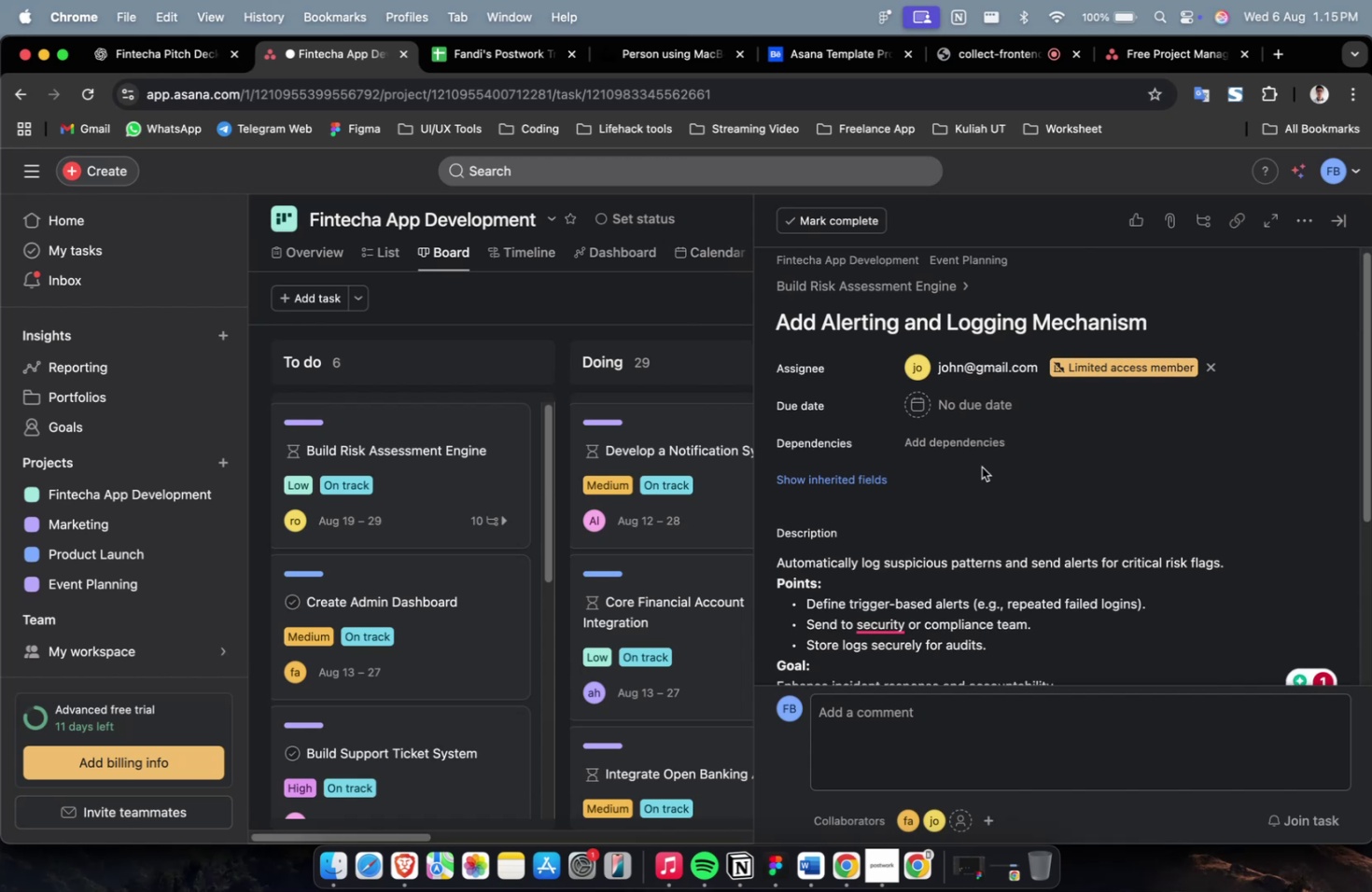 
scroll: coordinate [981, 467], scroll_direction: up, amount: 1.0
 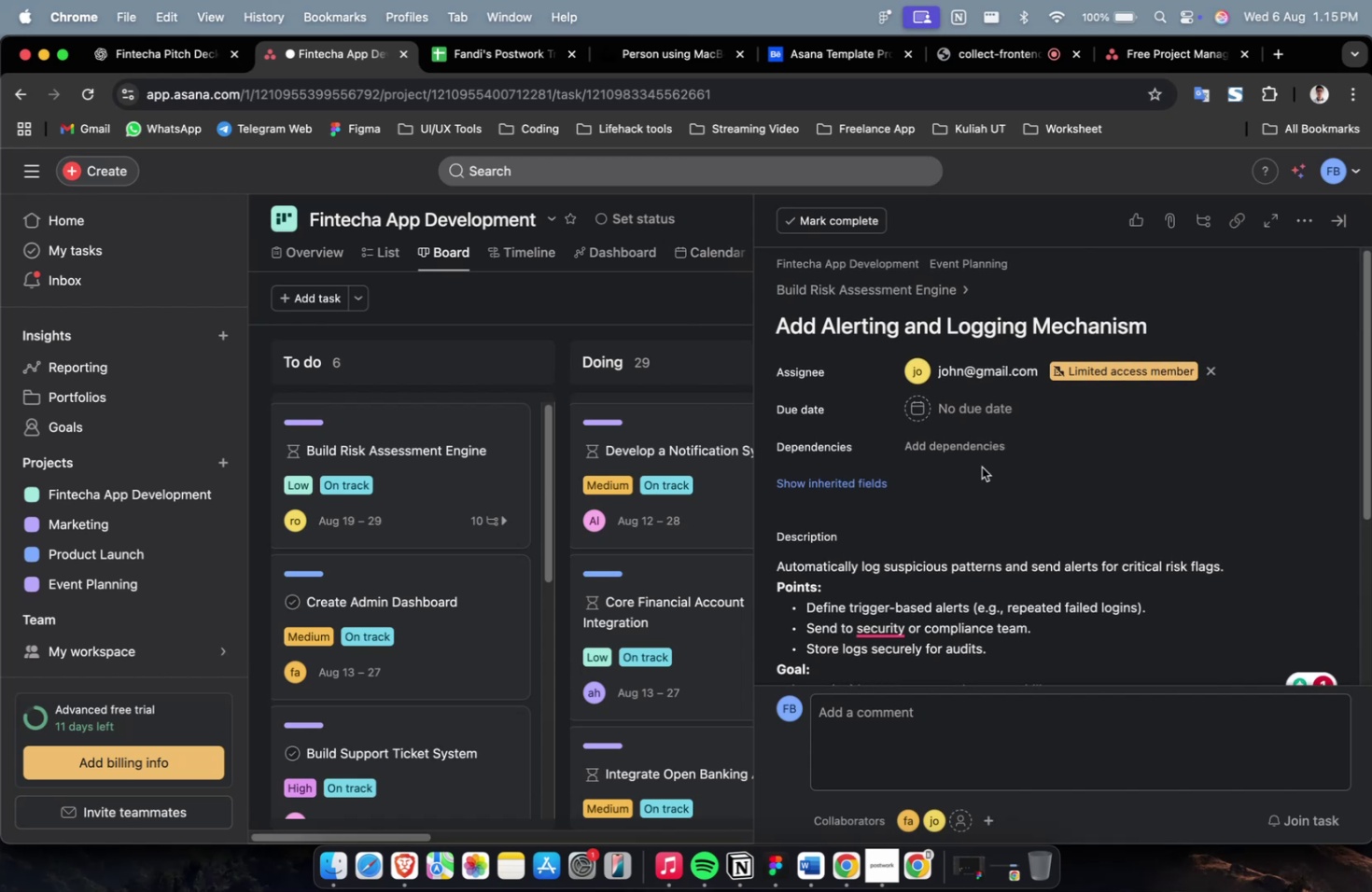 
double_click([991, 423])
 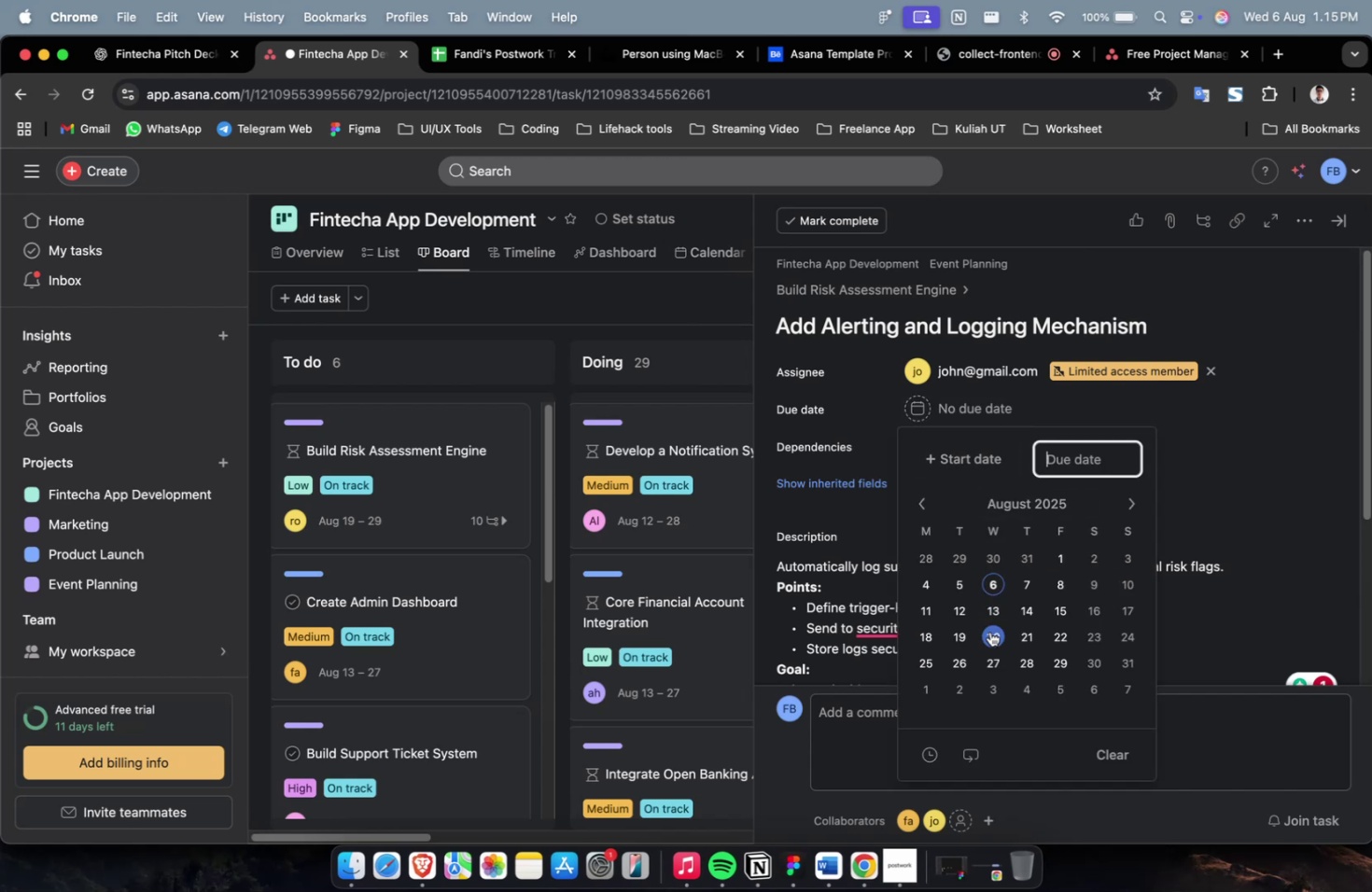 
left_click([989, 633])
 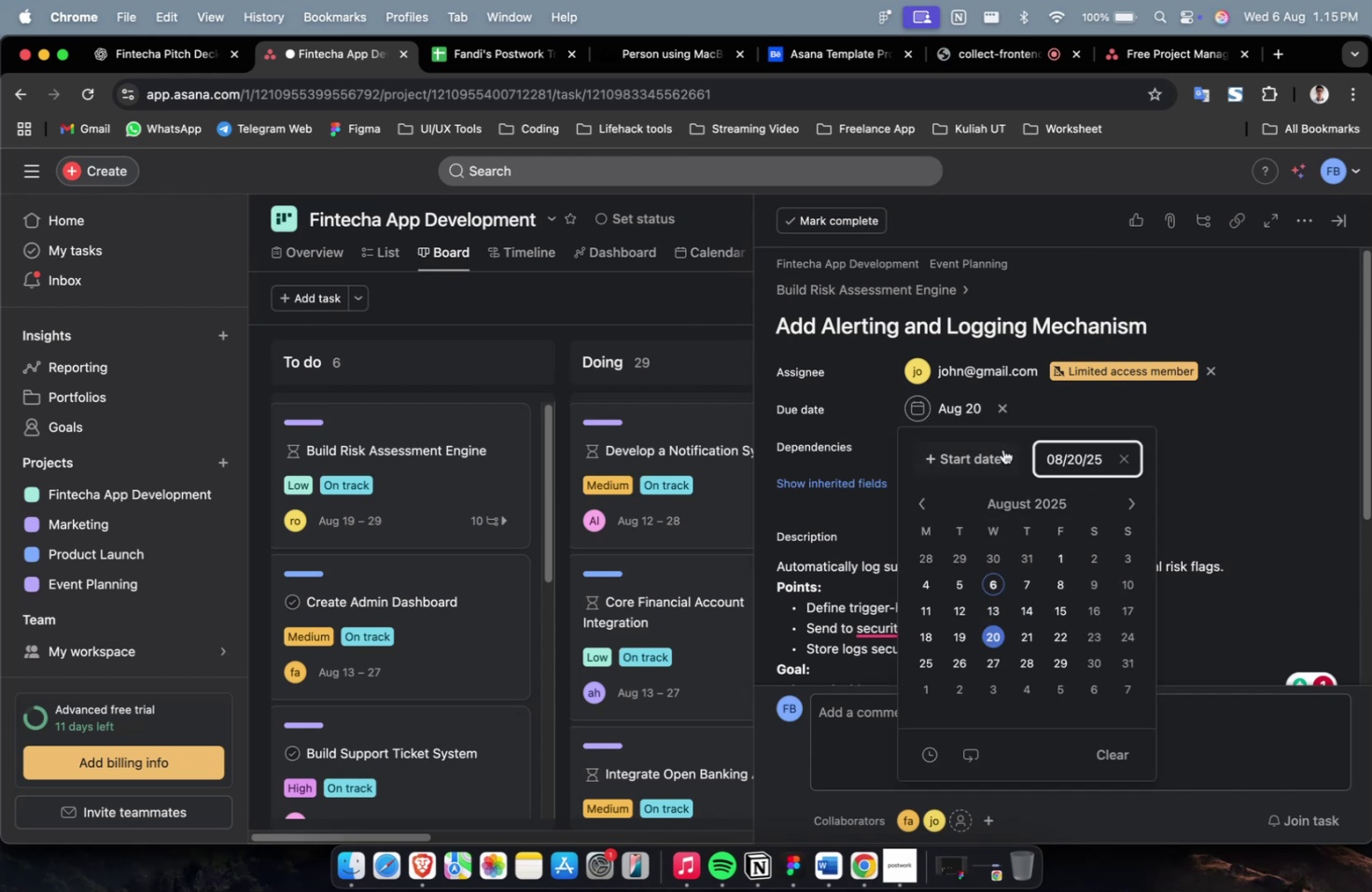 
left_click([987, 457])
 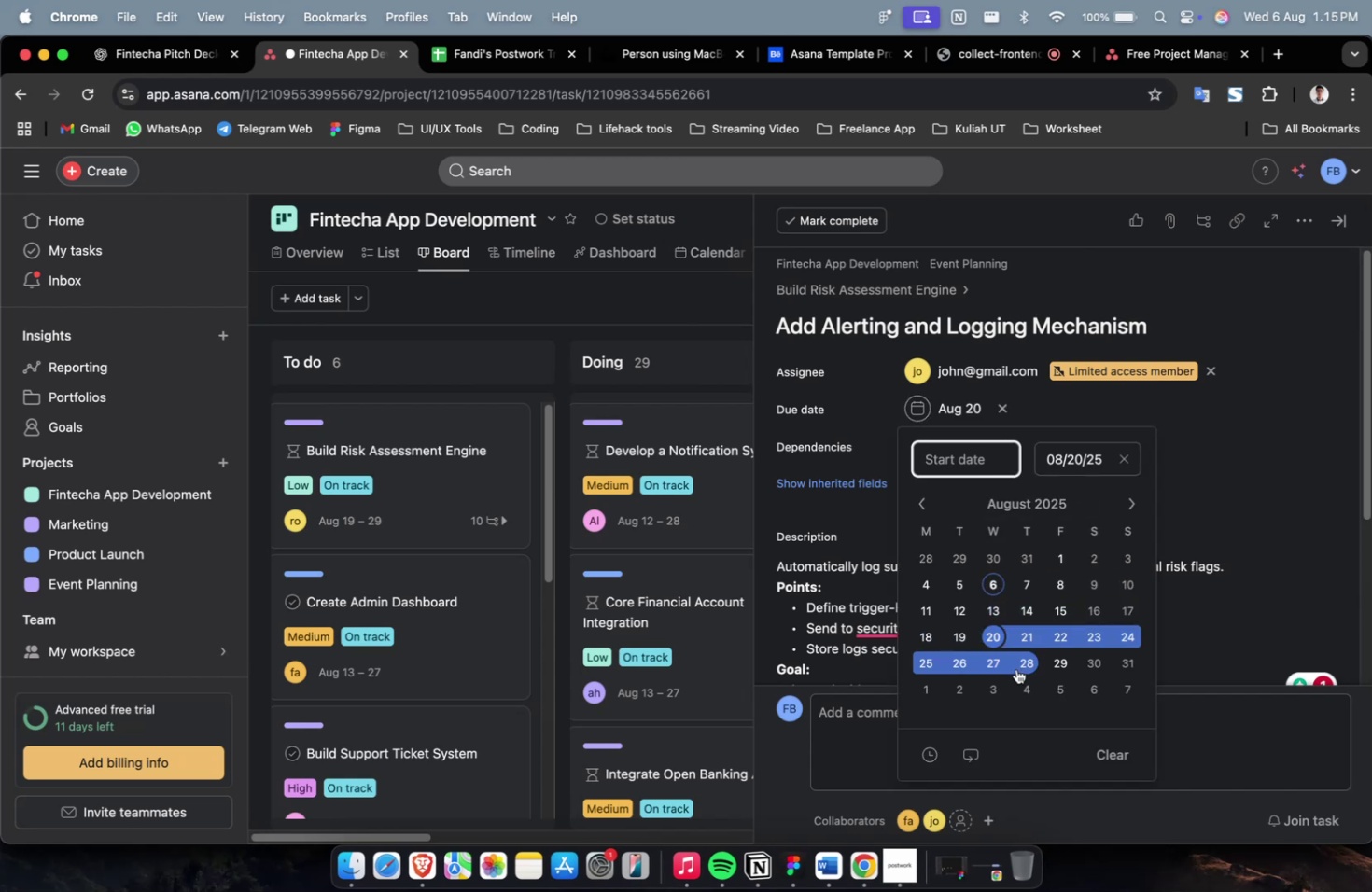 
double_click([1015, 668])
 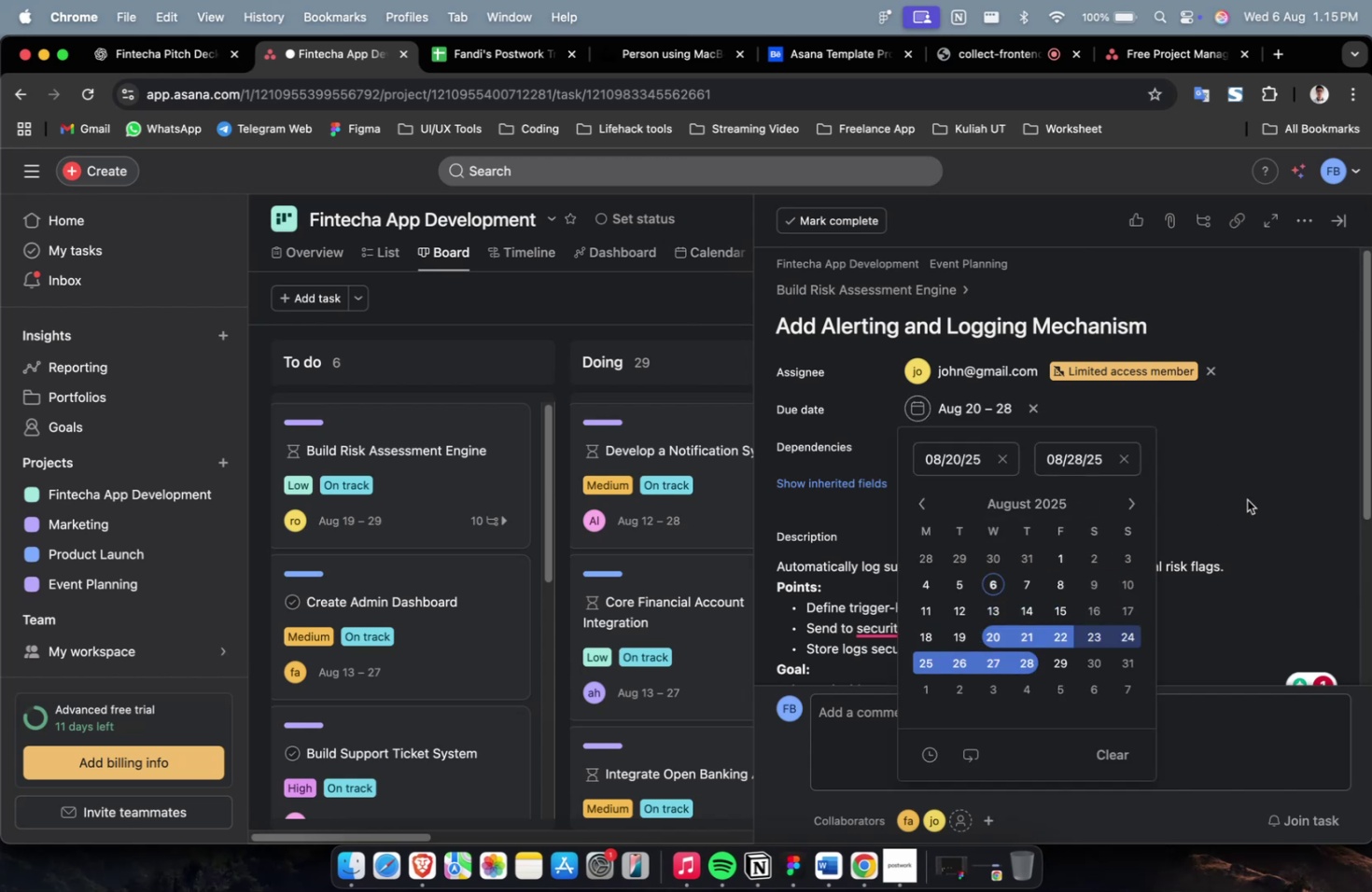 
triple_click([1246, 499])
 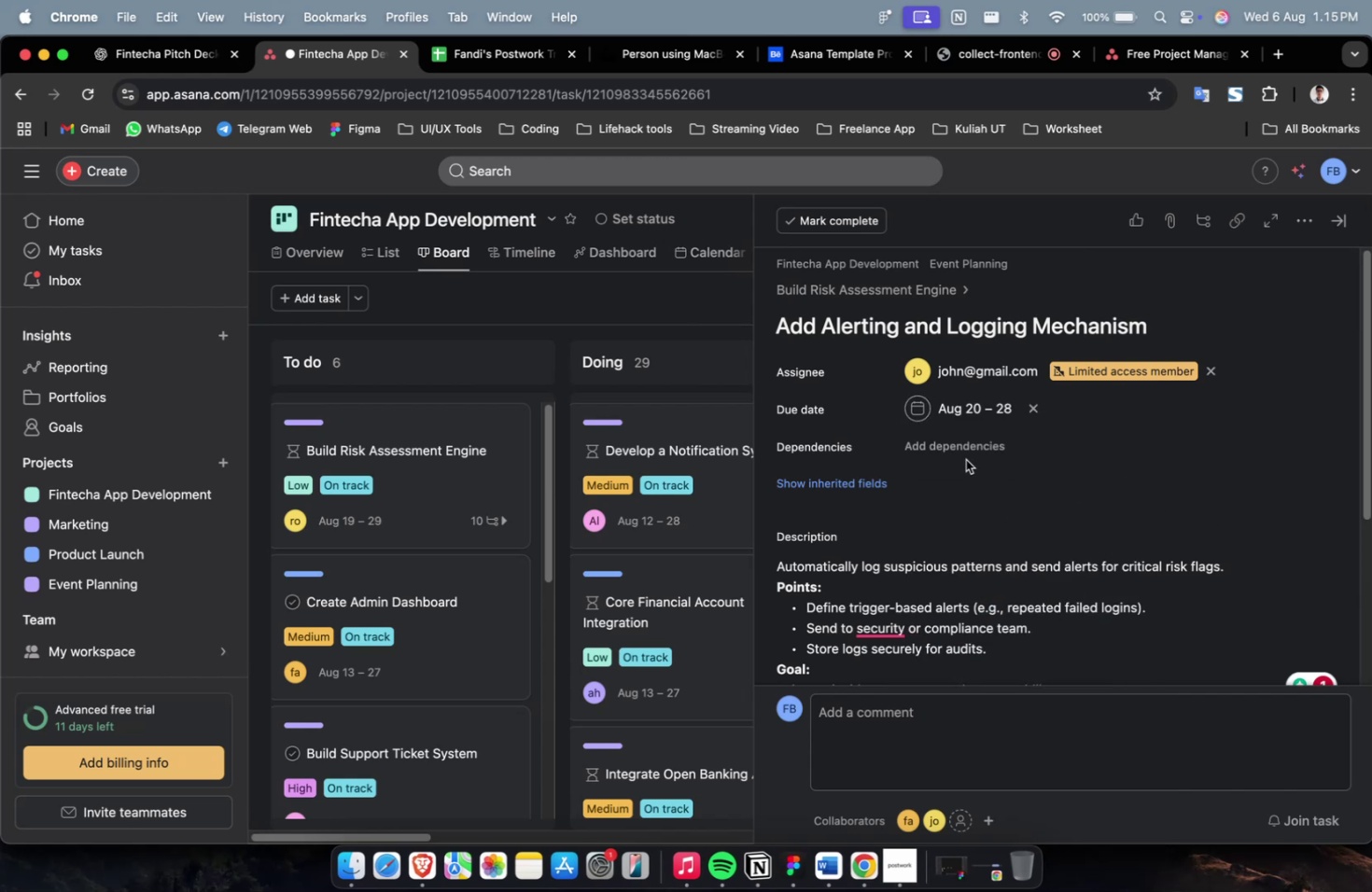 
triple_click([964, 457])
 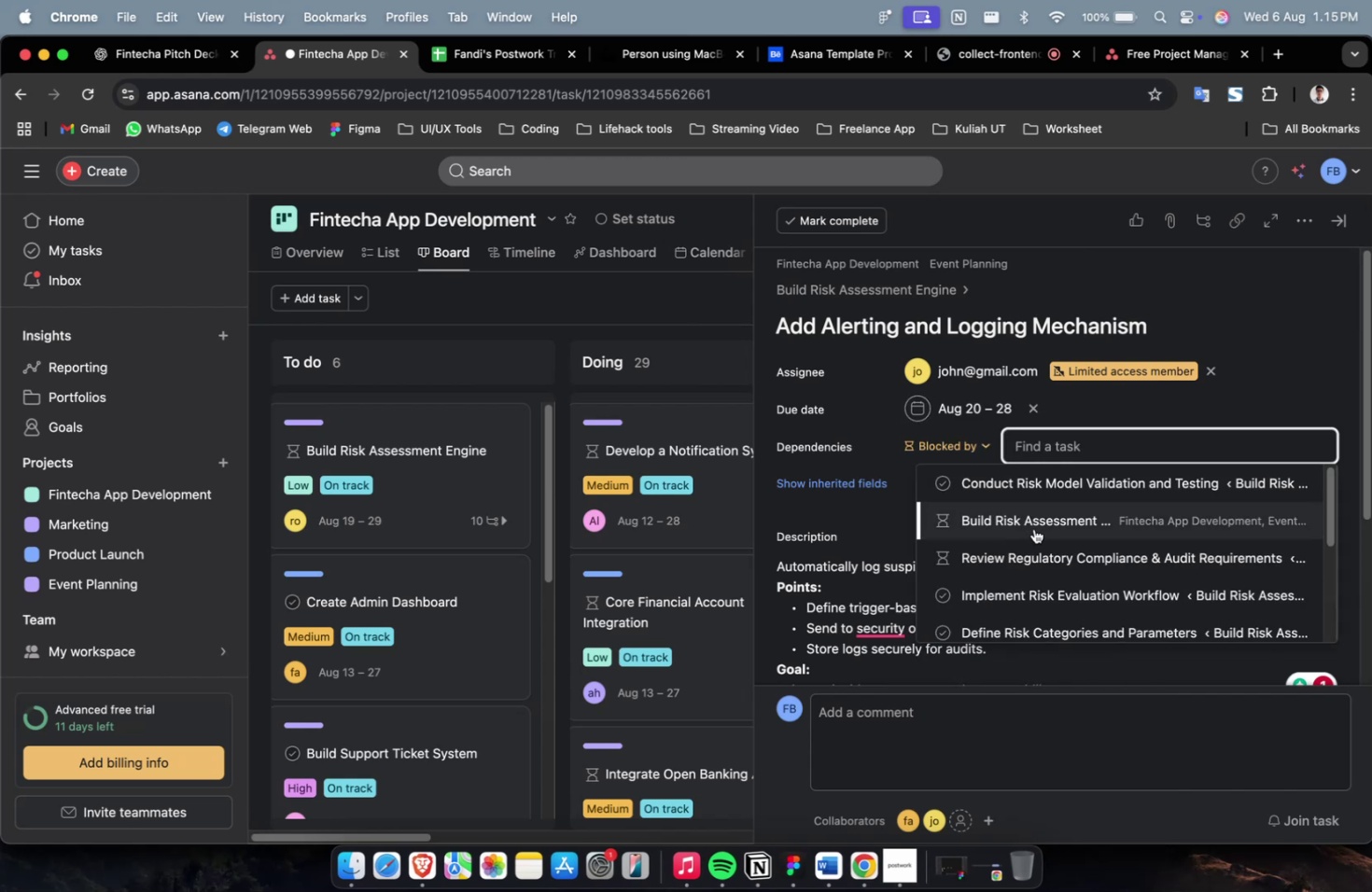 
left_click([1033, 528])
 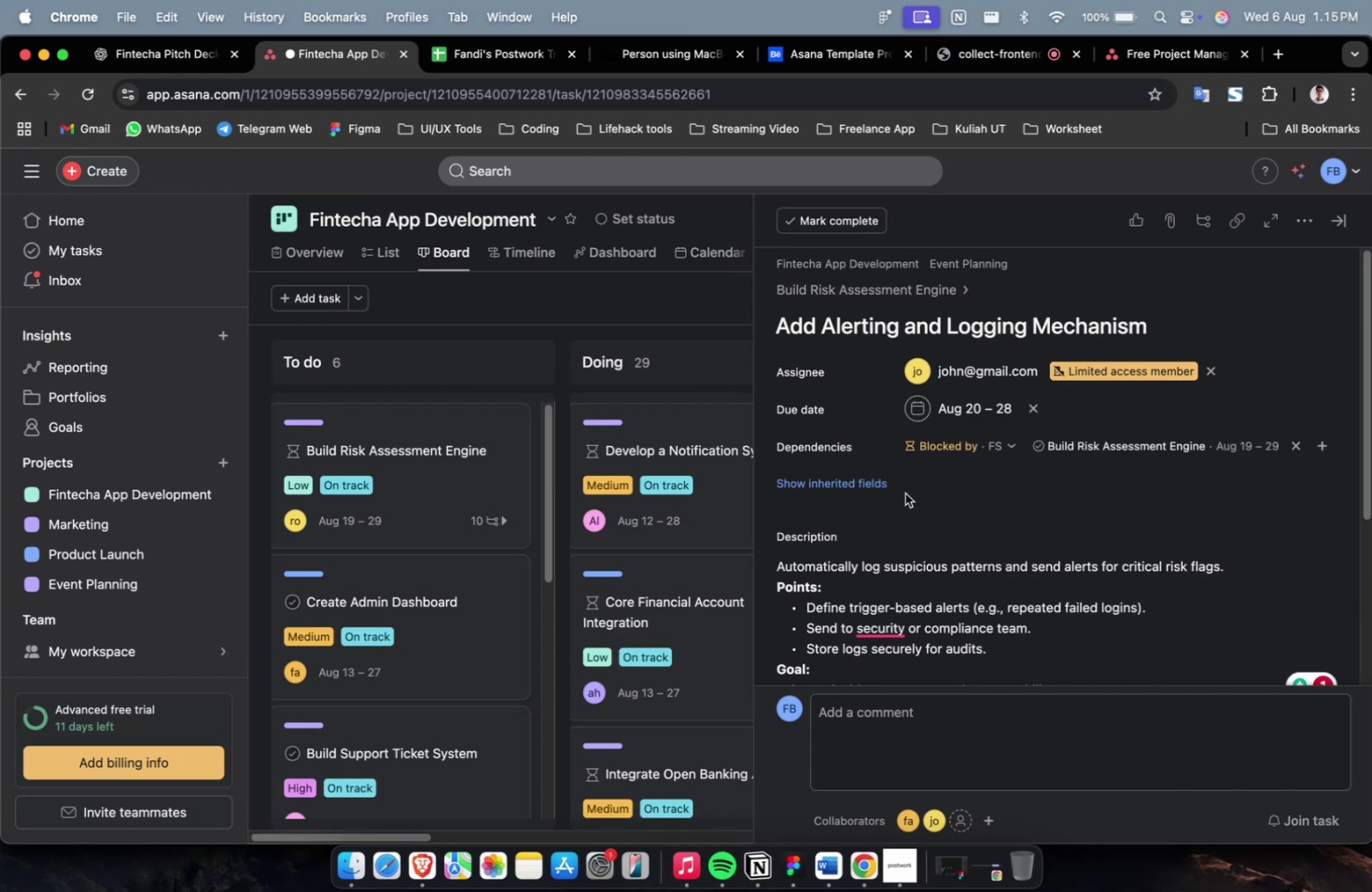 
left_click([886, 485])
 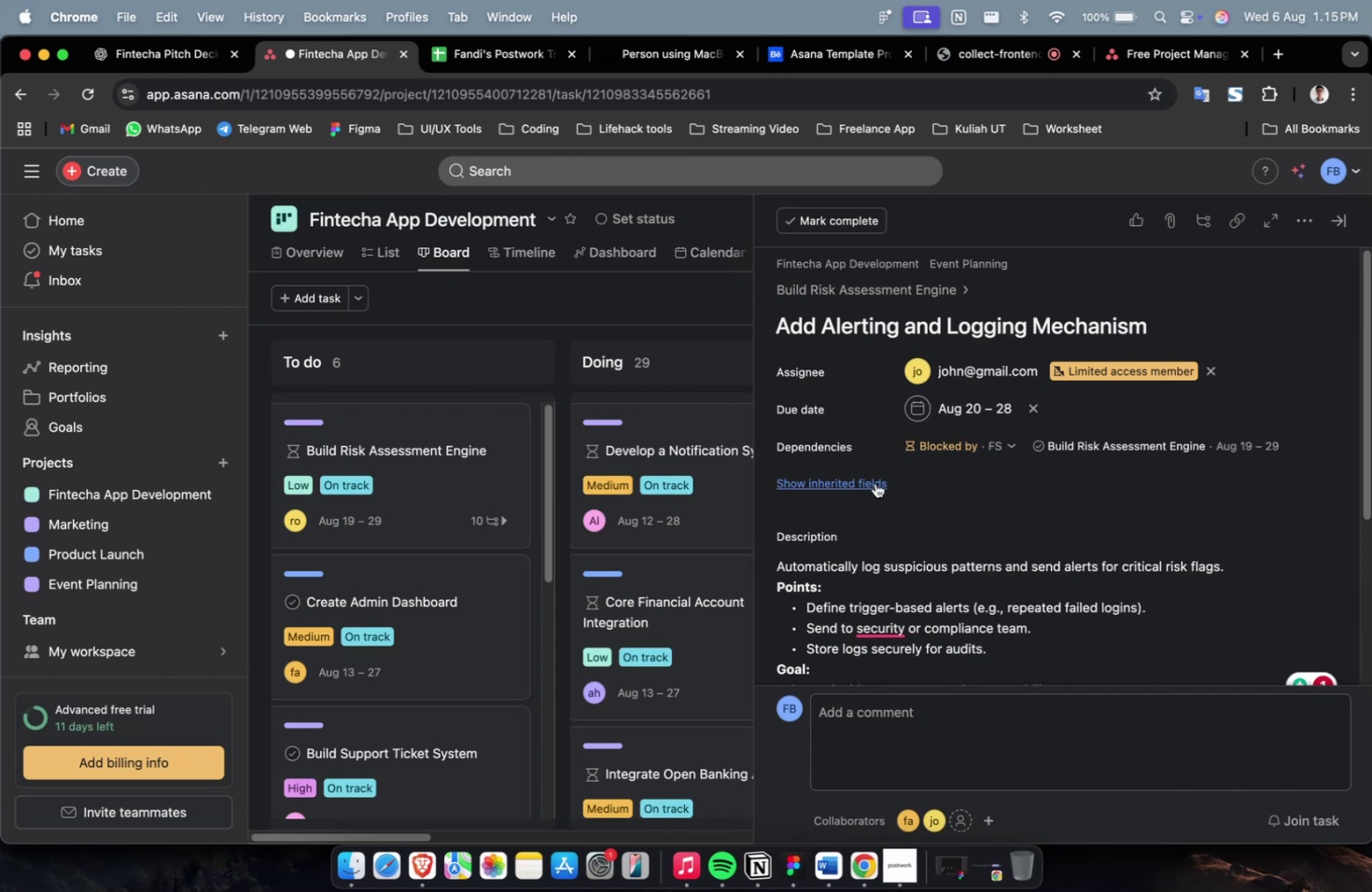 
left_click([874, 482])
 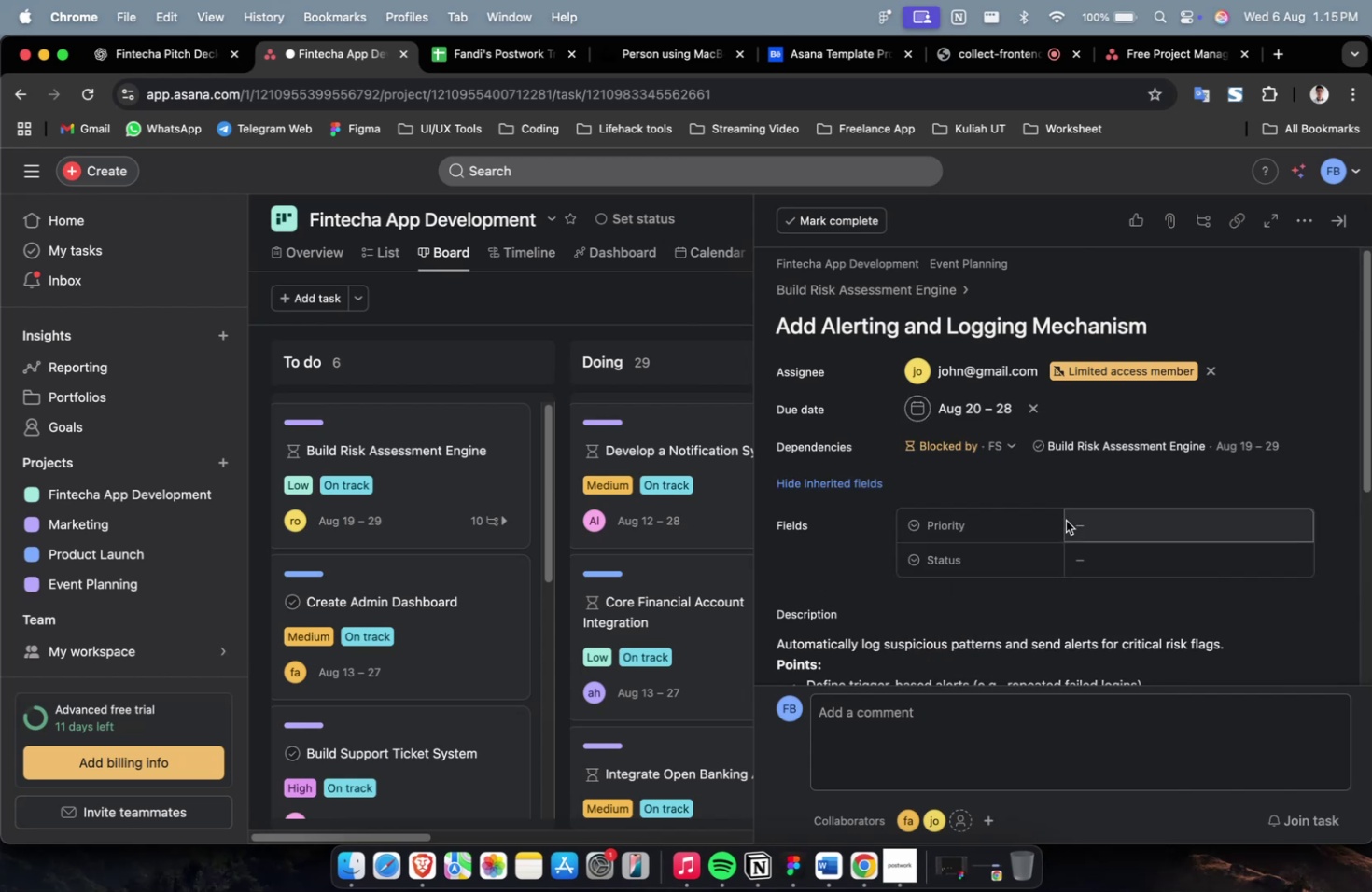 
double_click([1086, 520])
 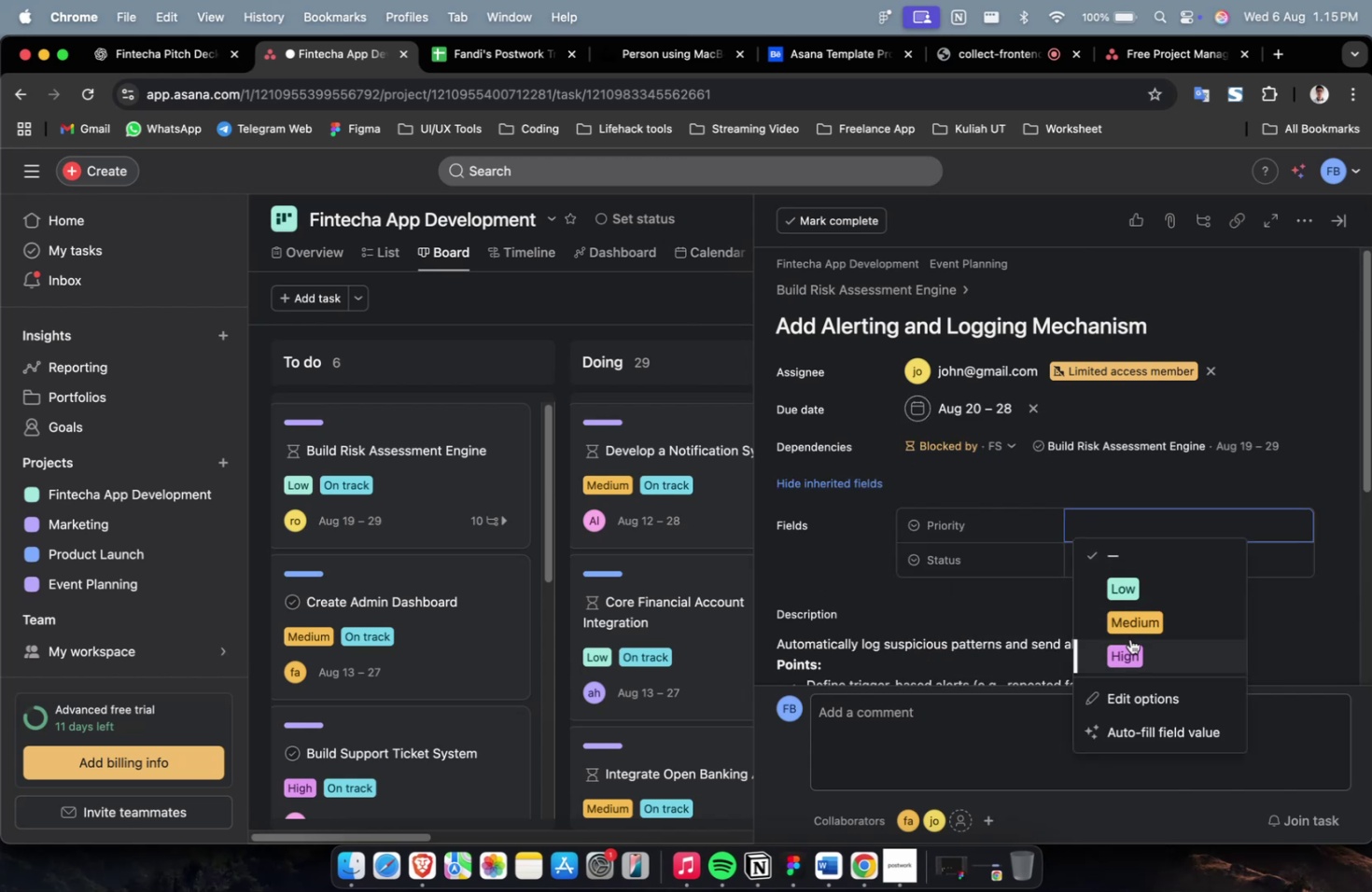 
left_click([1132, 647])
 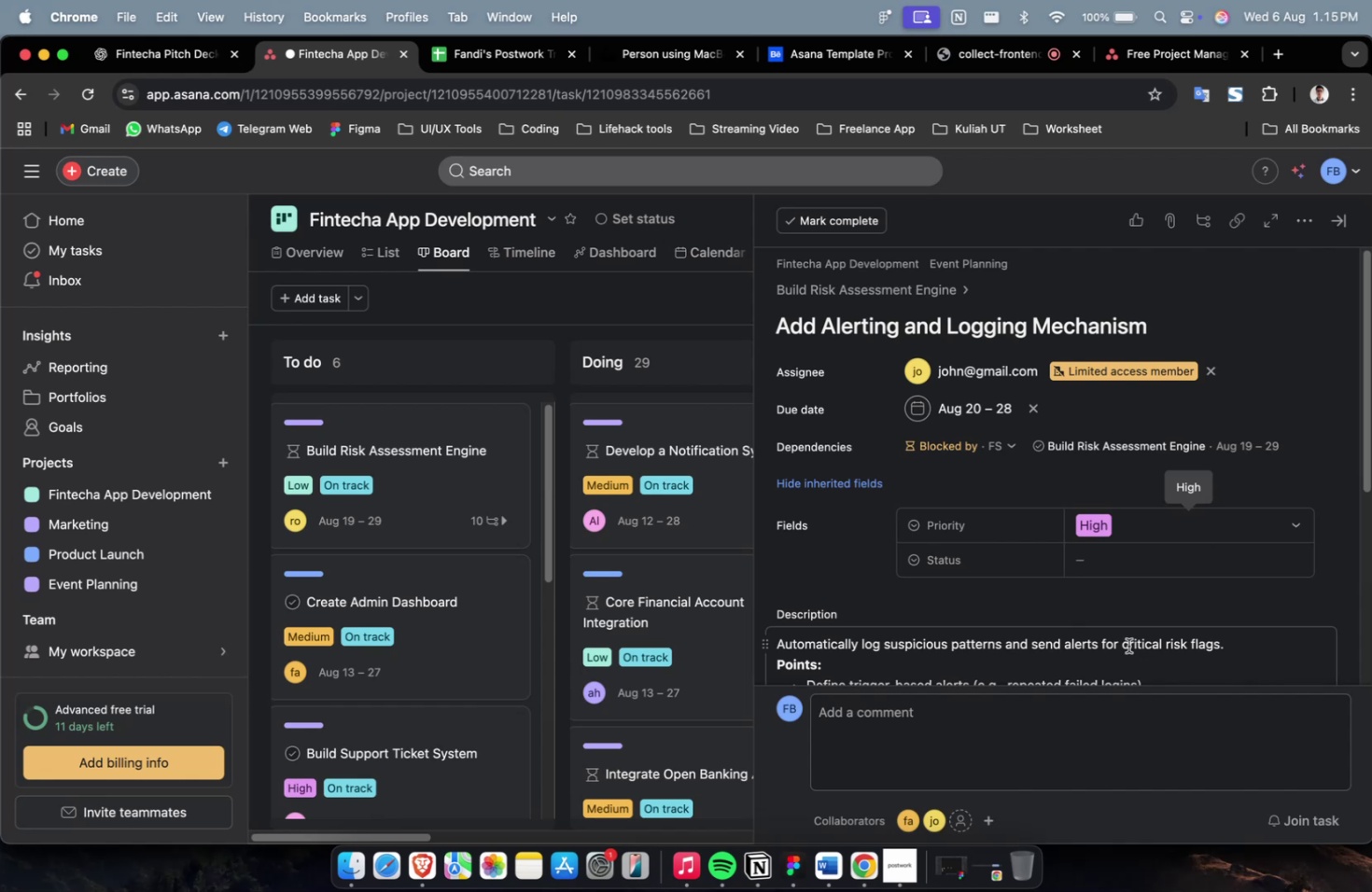 
left_click([1112, 566])
 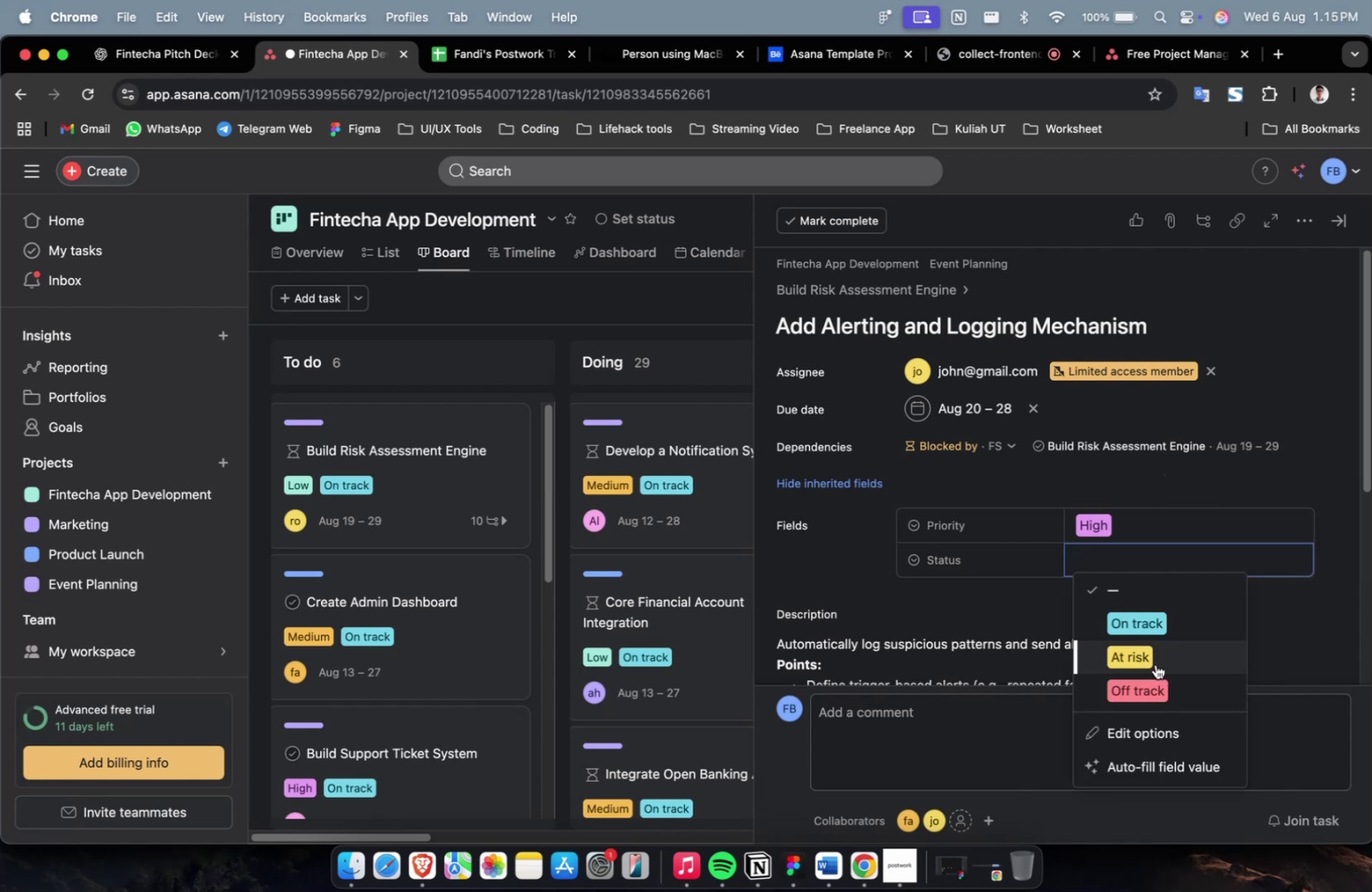 
left_click([1155, 656])
 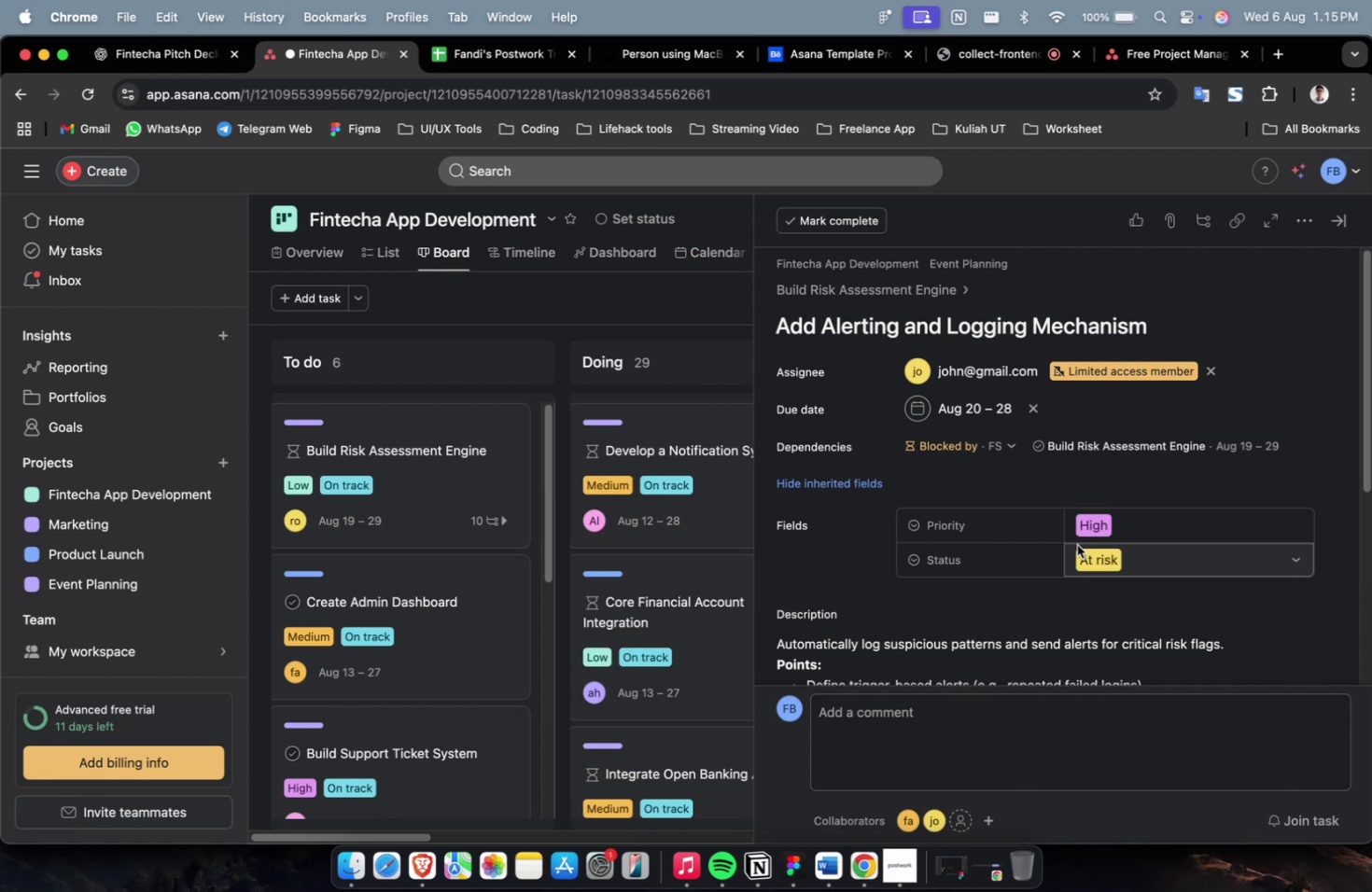 
wait(7.02)
 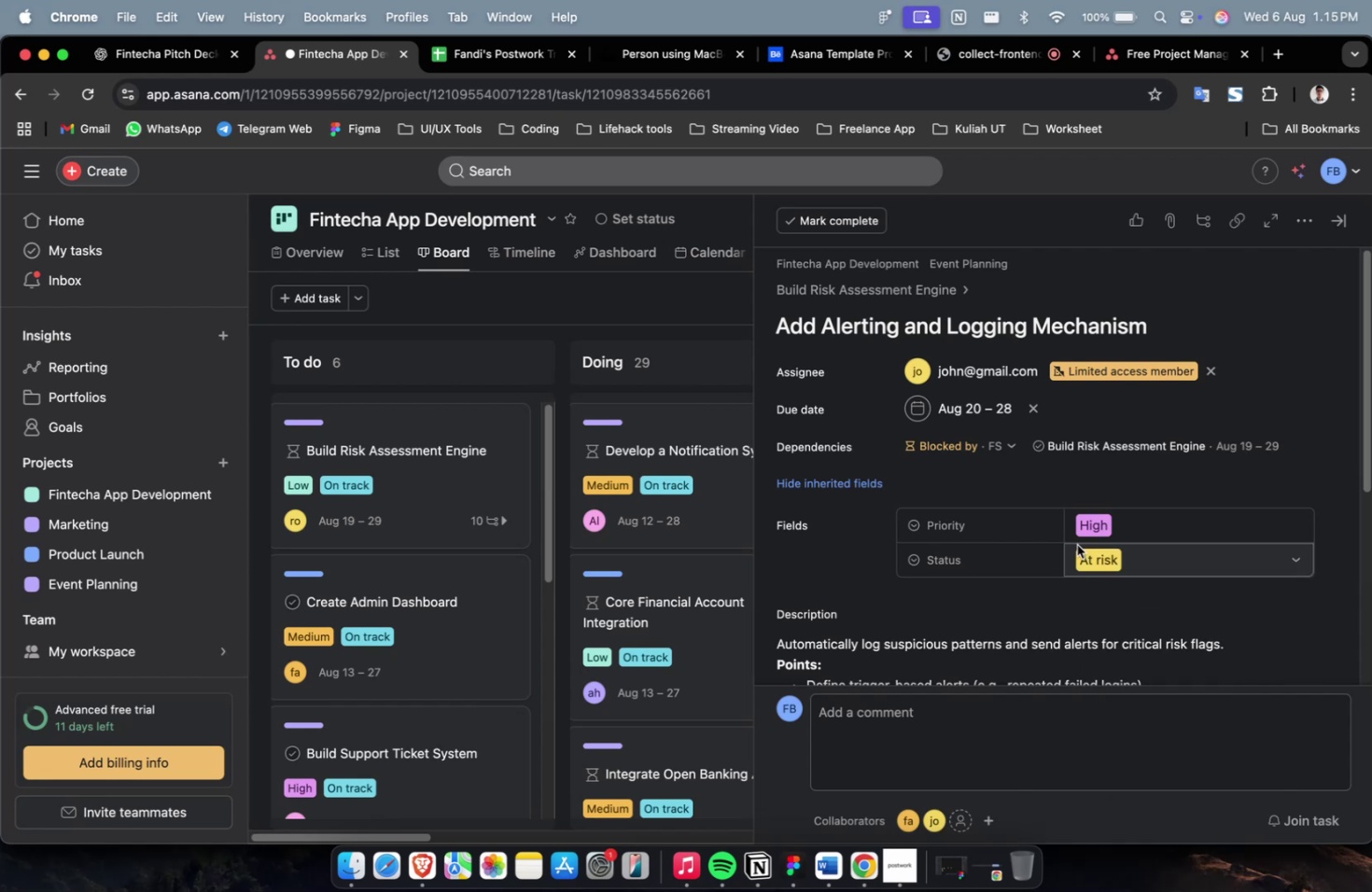 
scroll: coordinate [1076, 544], scroll_direction: down, amount: 25.0
 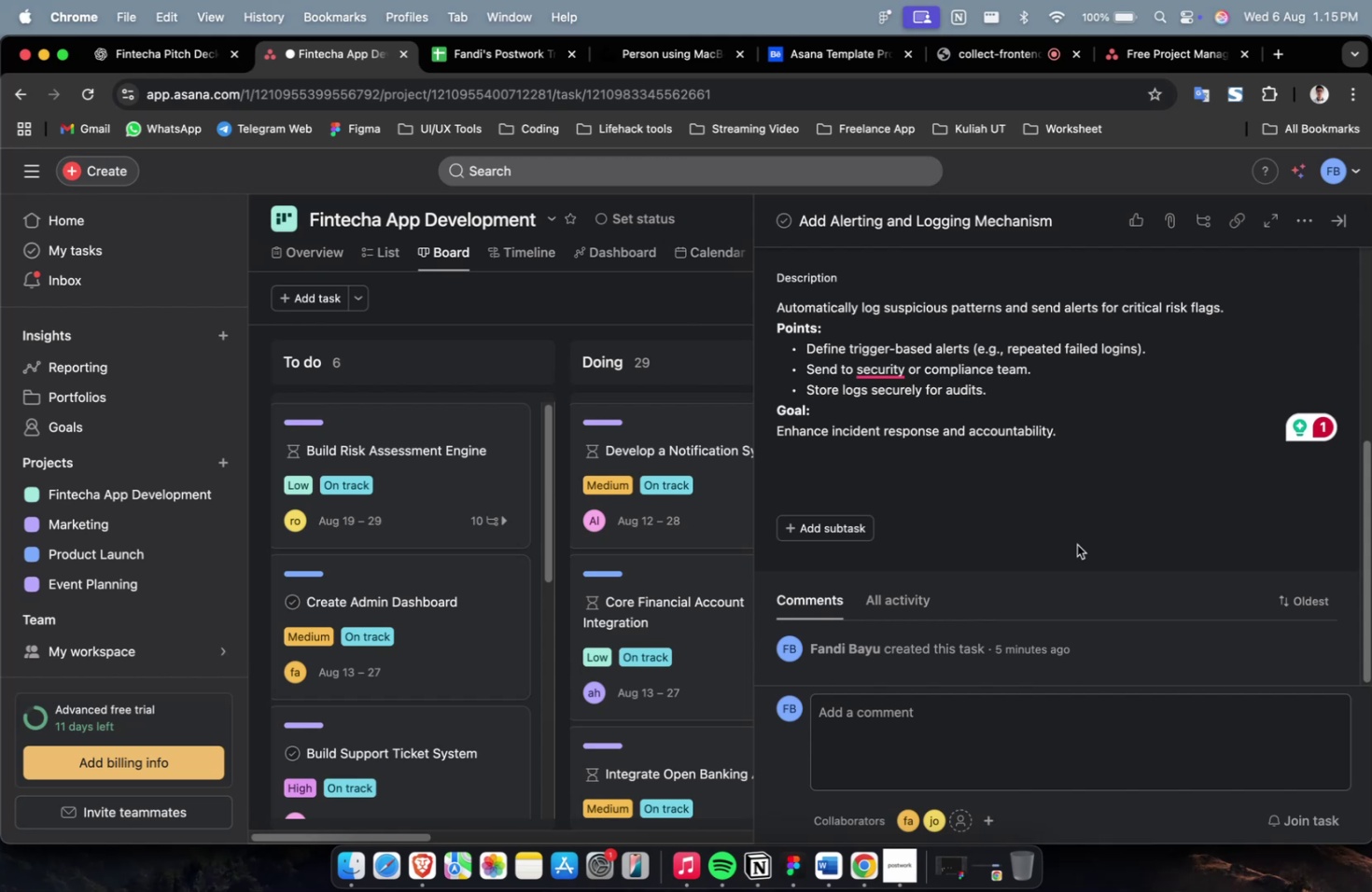 
wait(8.31)
 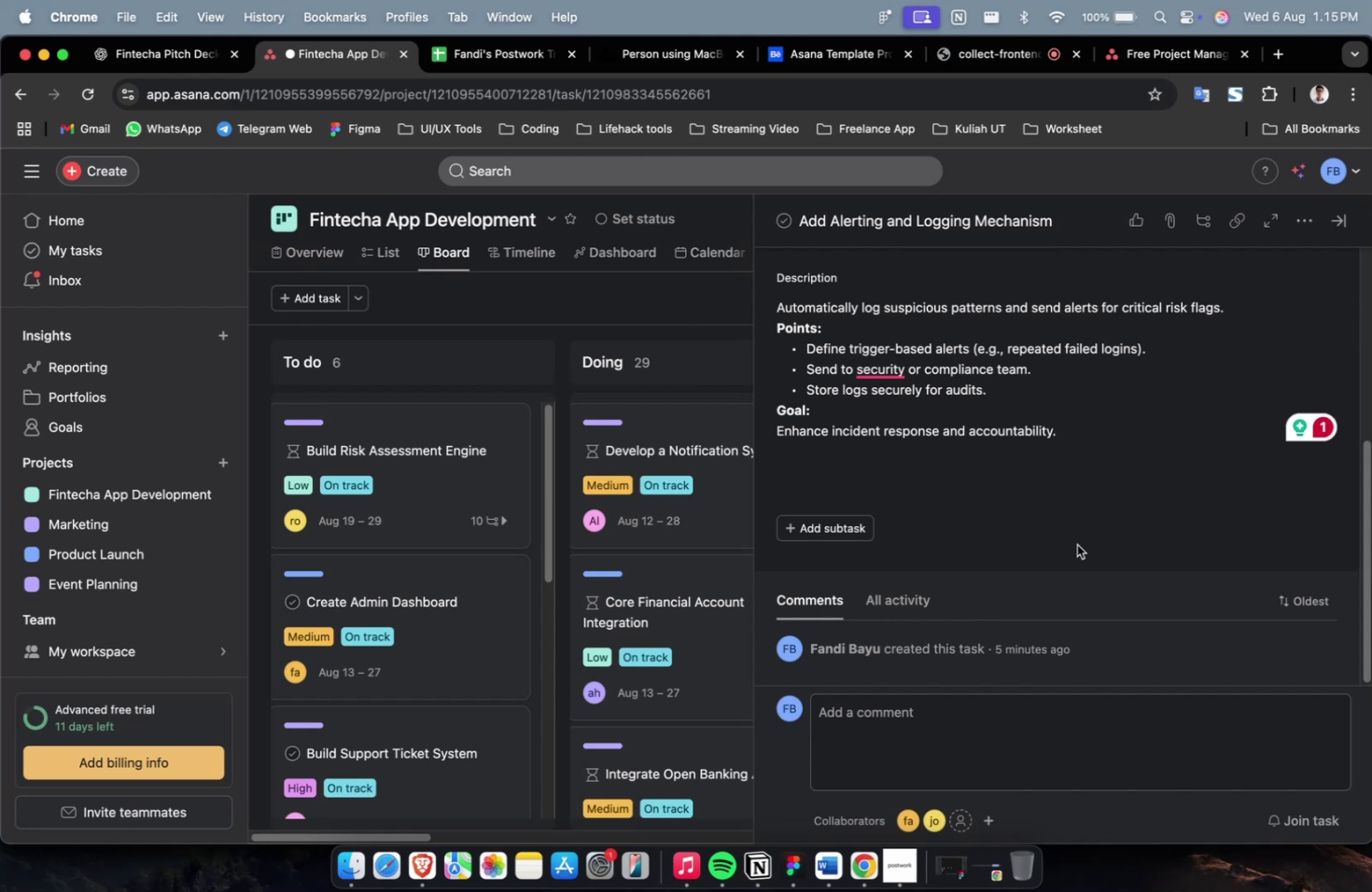 
scroll: coordinate [1076, 544], scroll_direction: down, amount: 2.0
 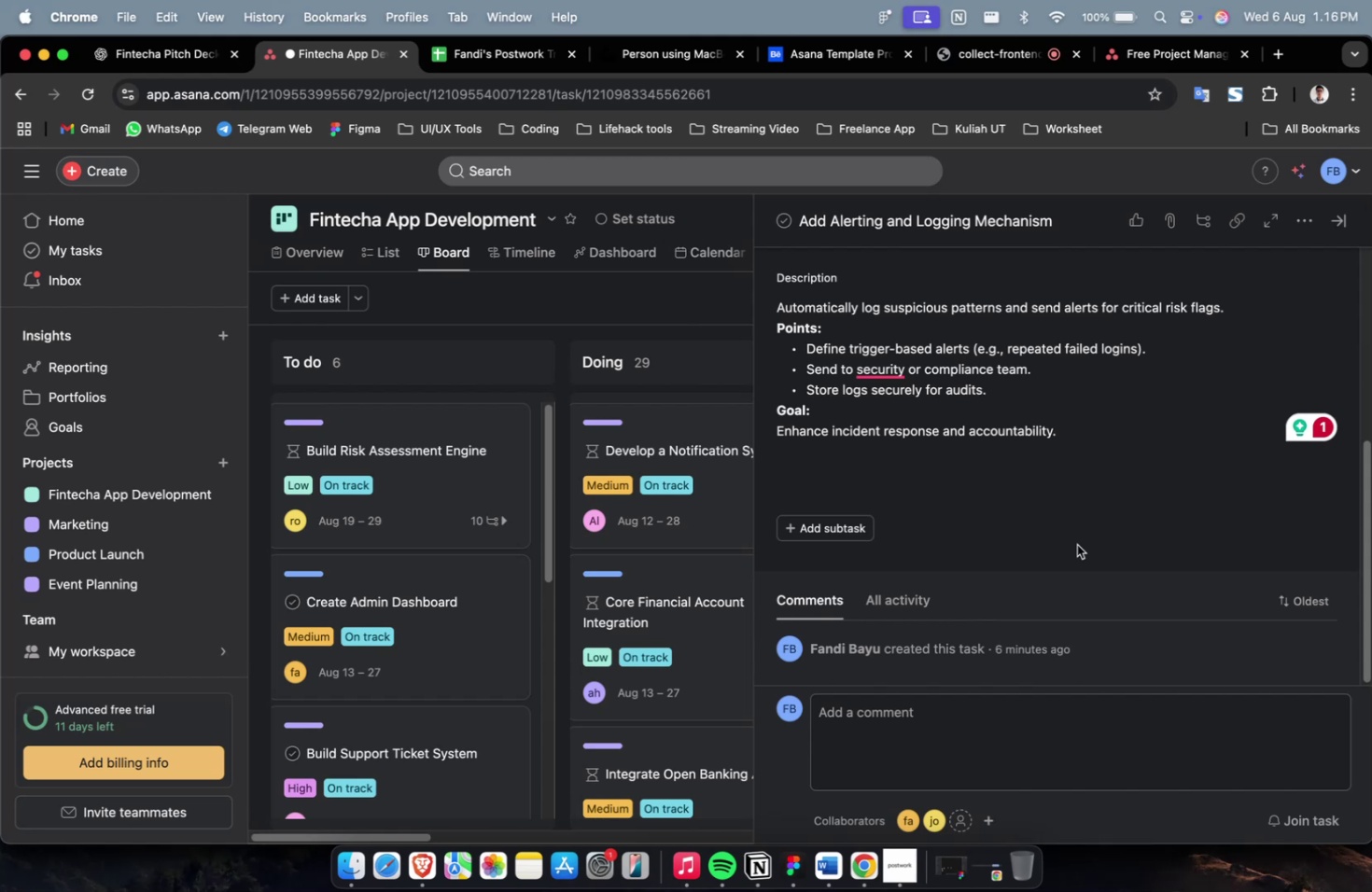 
wait(10.28)
 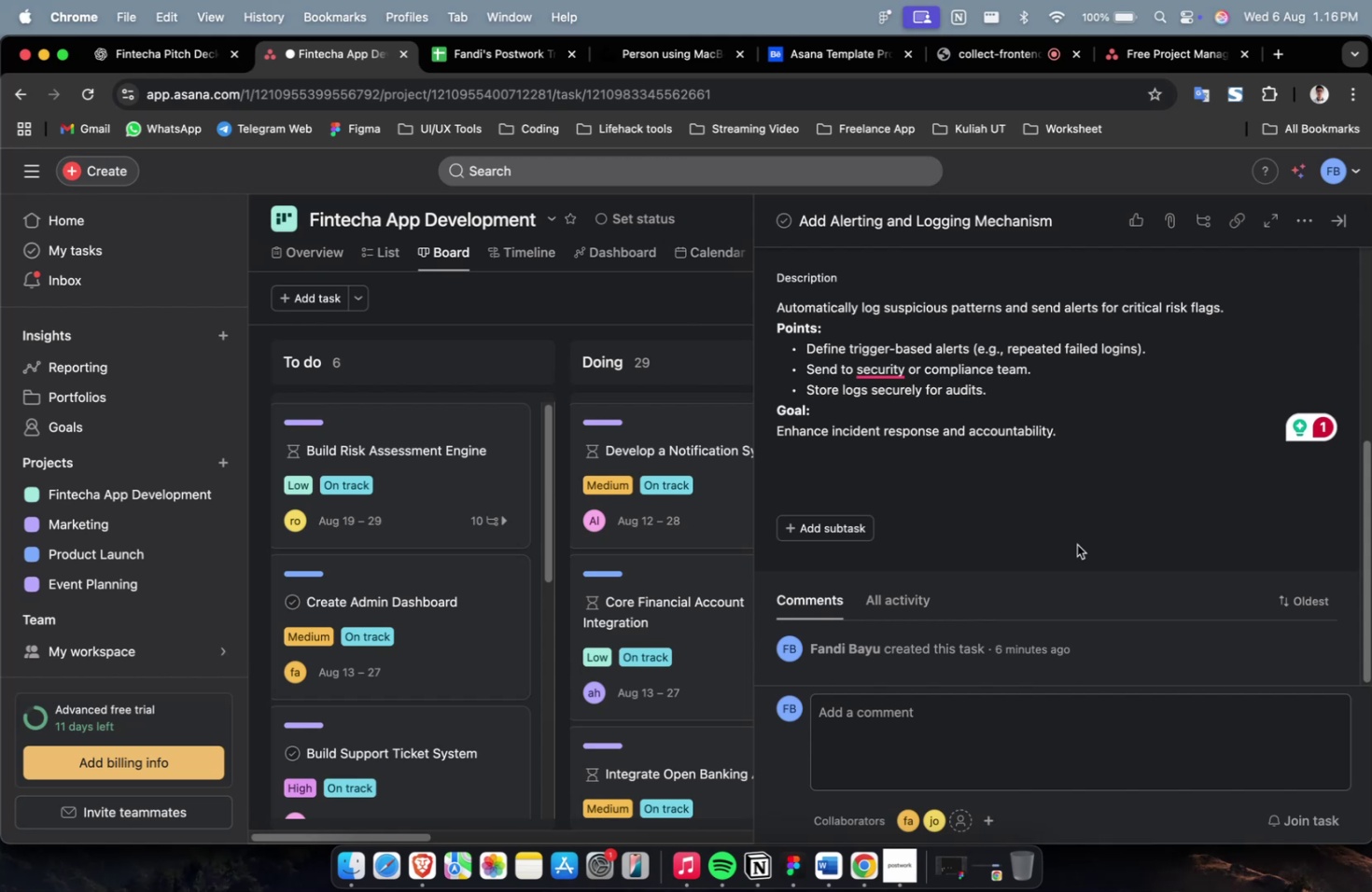 
scroll: coordinate [1076, 544], scroll_direction: down, amount: 8.0
 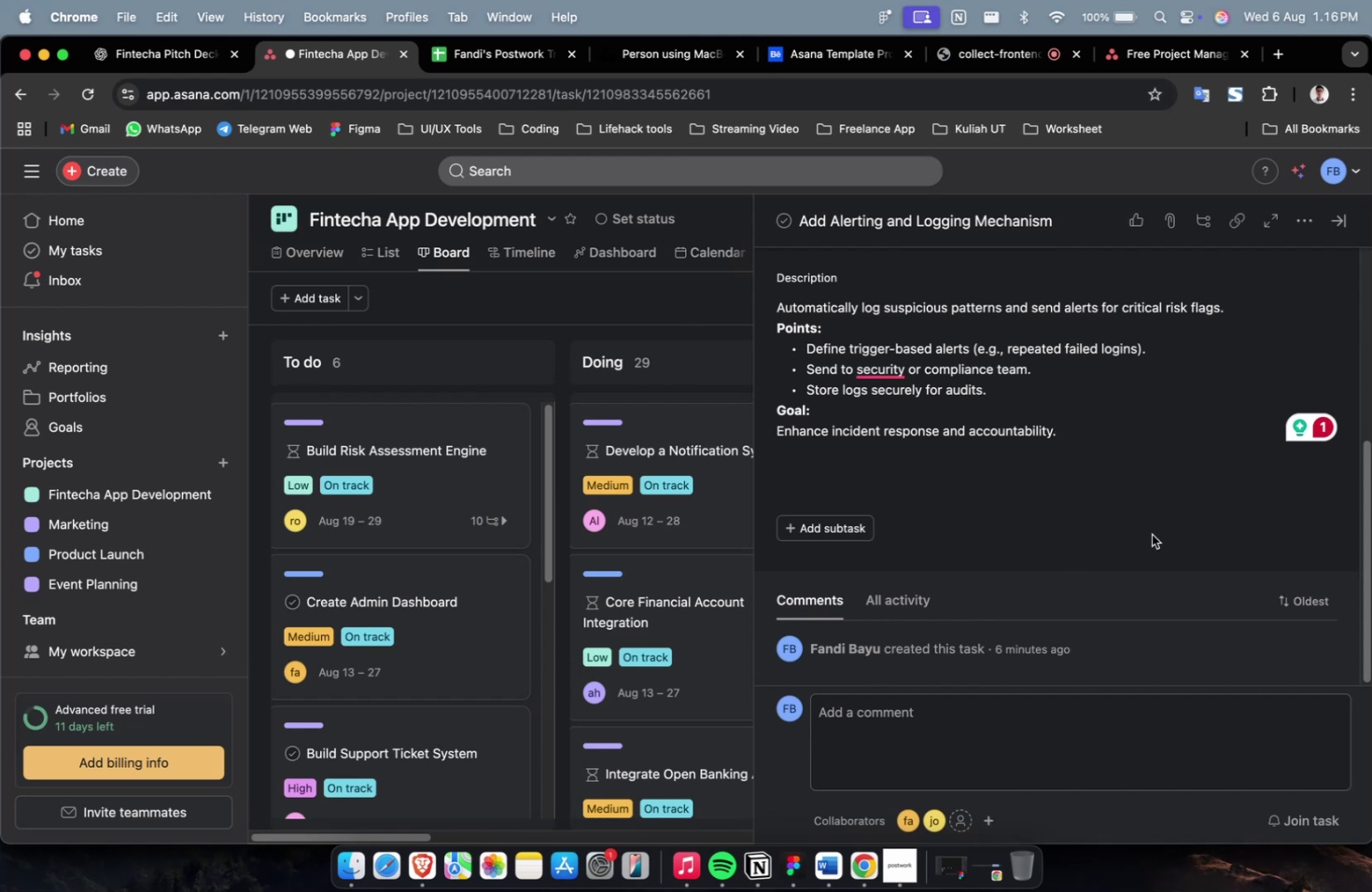 
scroll: coordinate [1144, 535], scroll_direction: up, amount: 13.0
 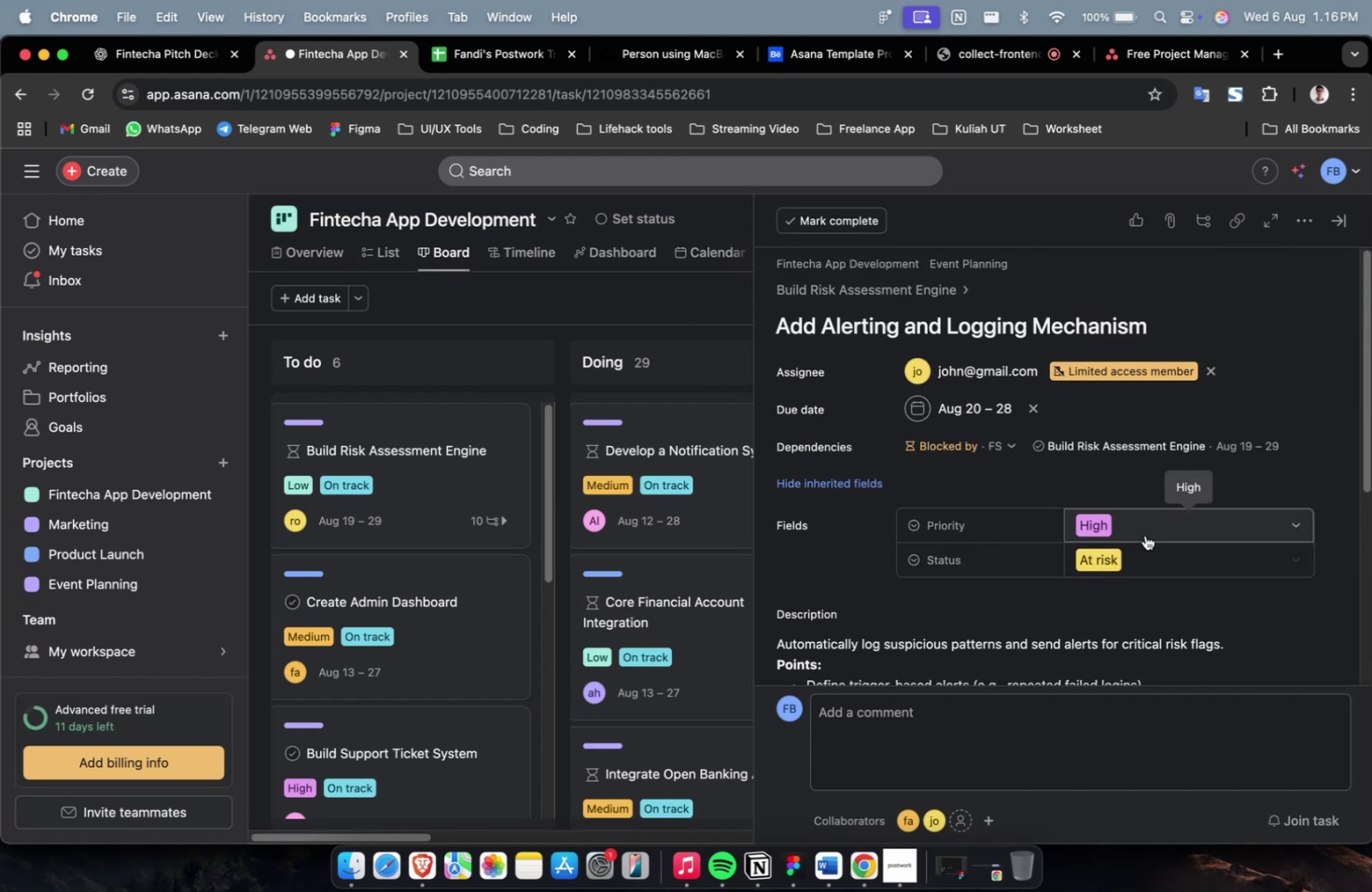 
scroll: coordinate [1144, 535], scroll_direction: down, amount: 14.0
 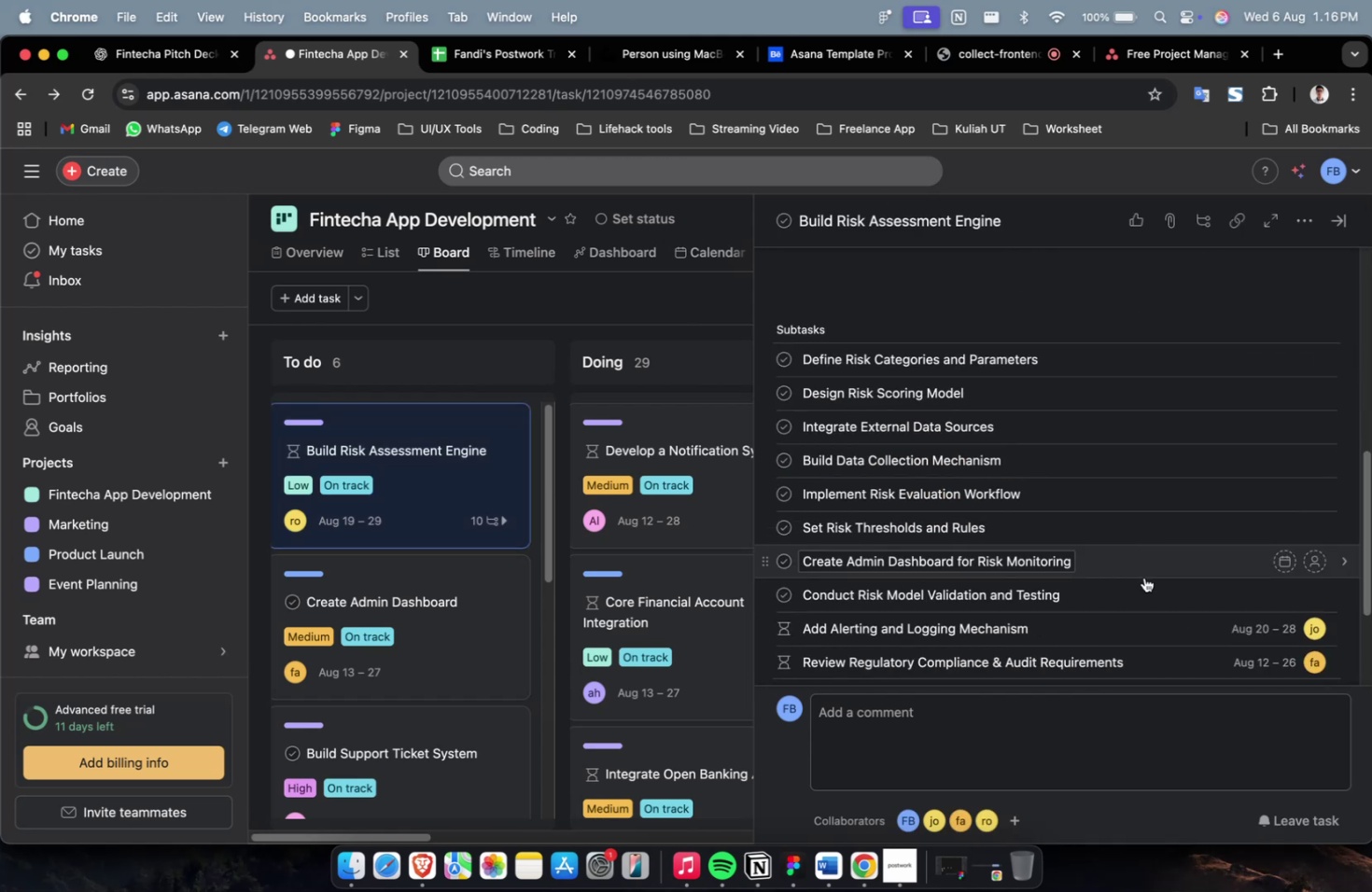 
left_click([1131, 586])
 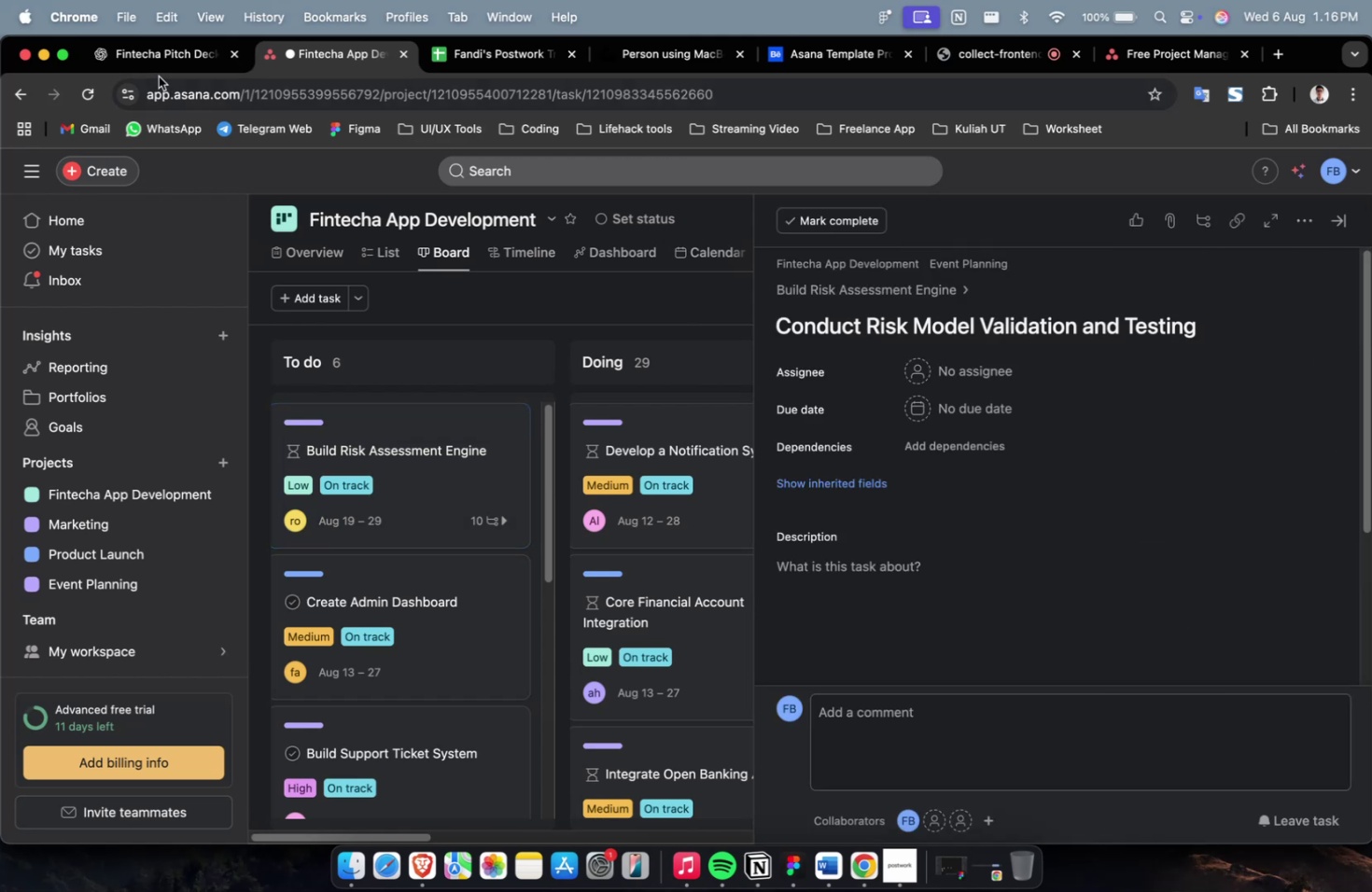 
left_click([168, 64])
 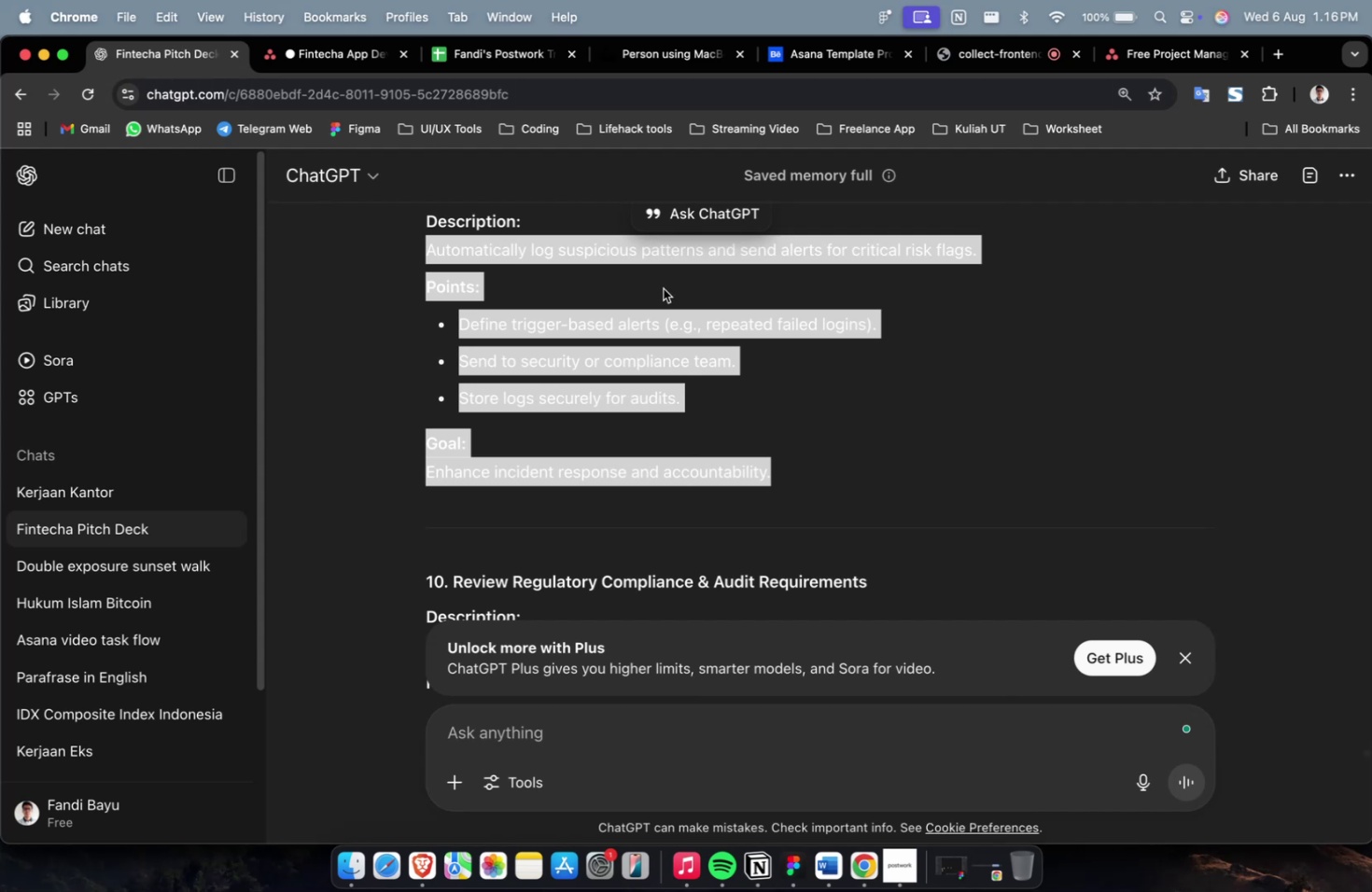 
scroll: coordinate [705, 315], scroll_direction: up, amount: 9.0
 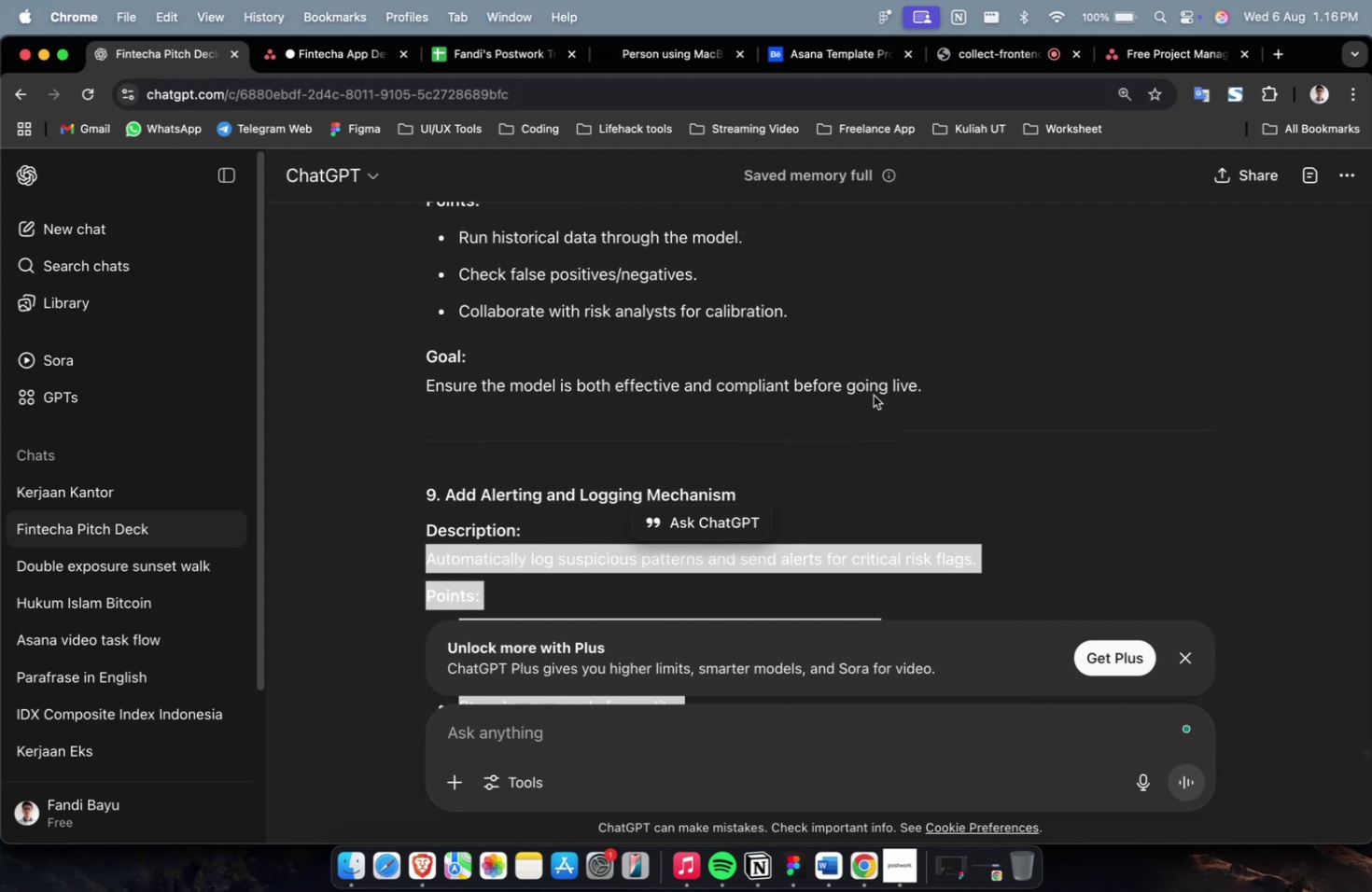 
left_click([874, 396])
 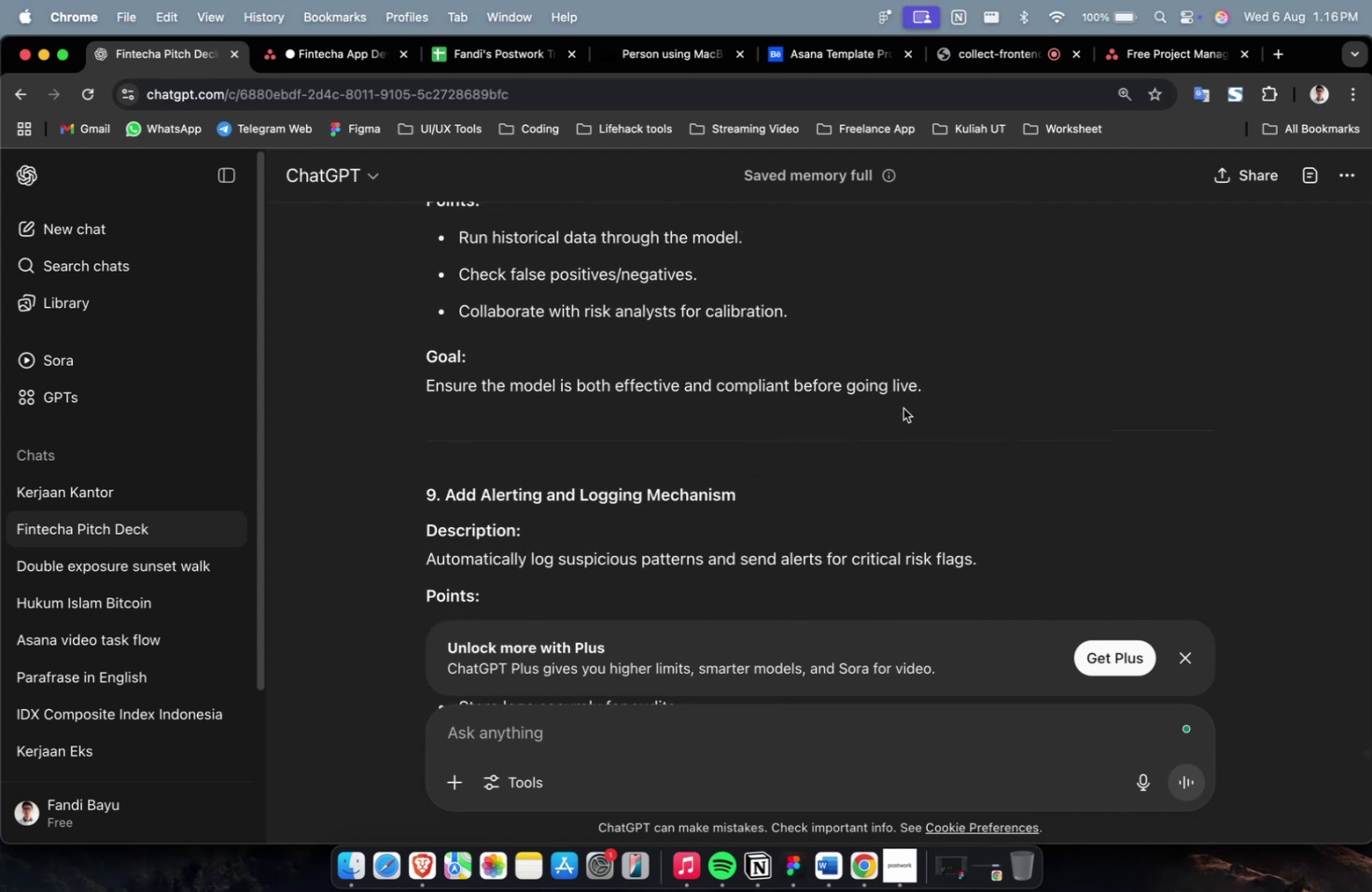 
scroll: coordinate [954, 492], scroll_direction: up, amount: 1.0
 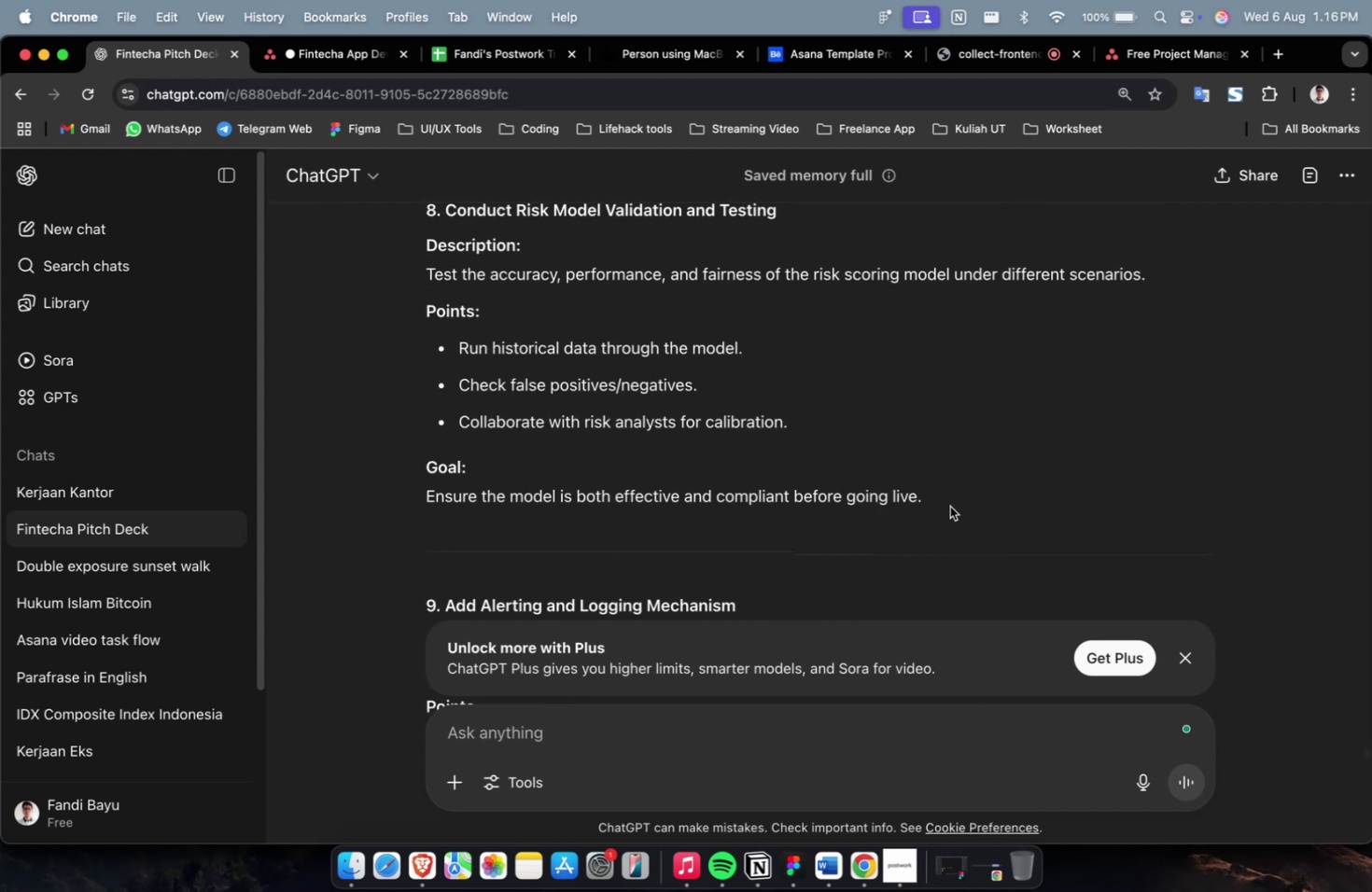 
left_click_drag(start_coordinate=[949, 506], to_coordinate=[411, 273])
 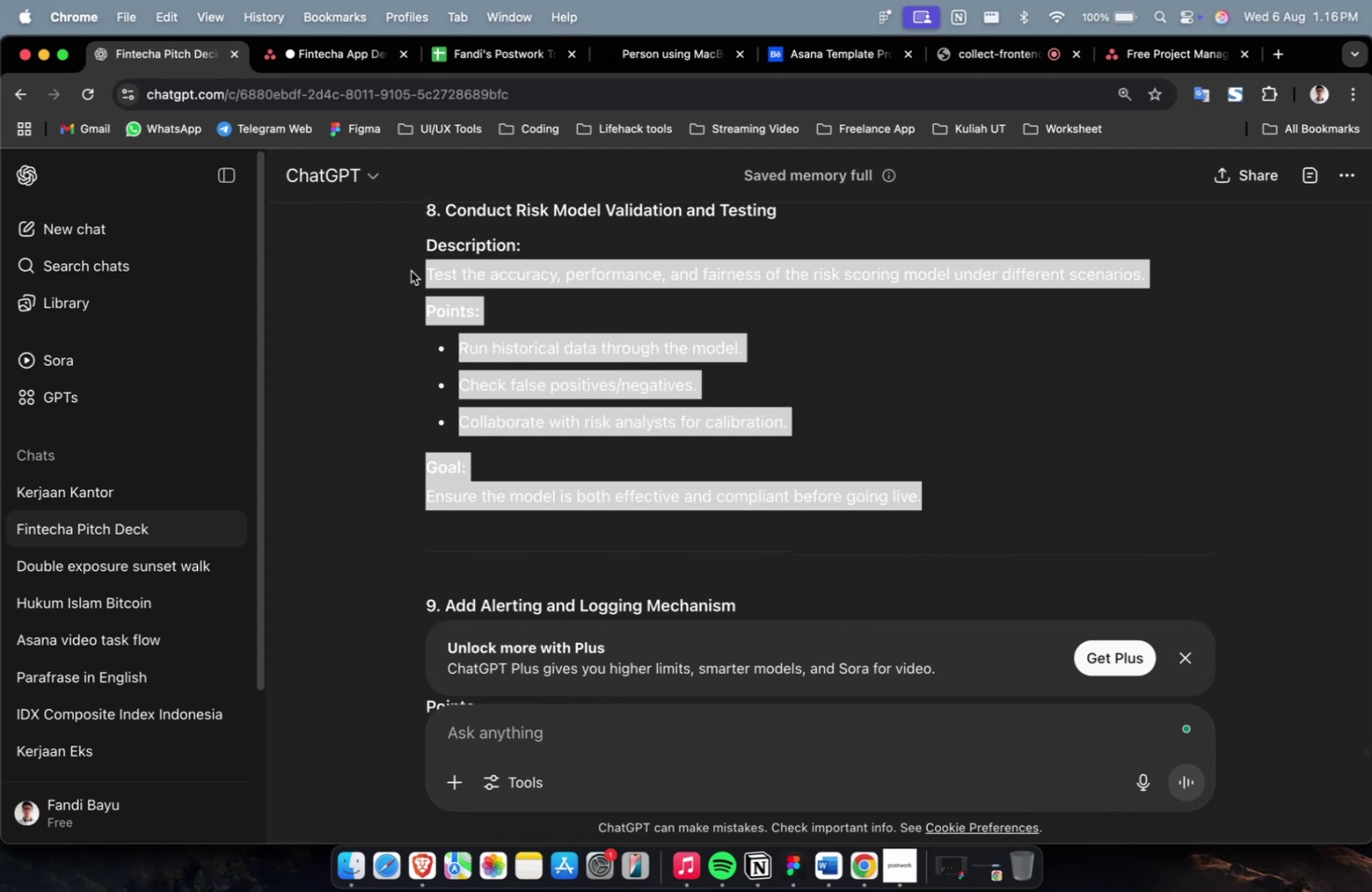 
key(Meta+CommandLeft)
 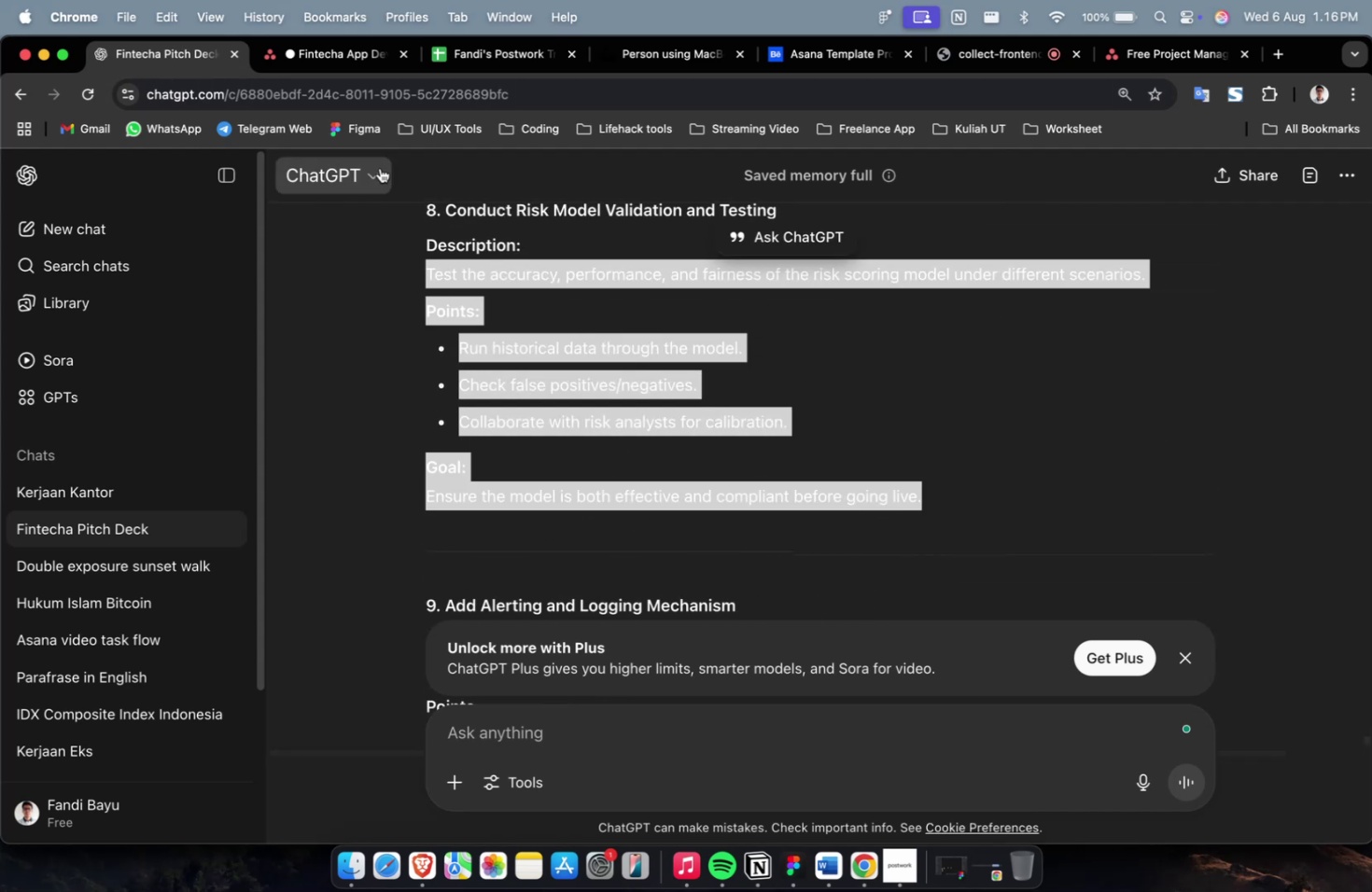 
key(Meta+C)
 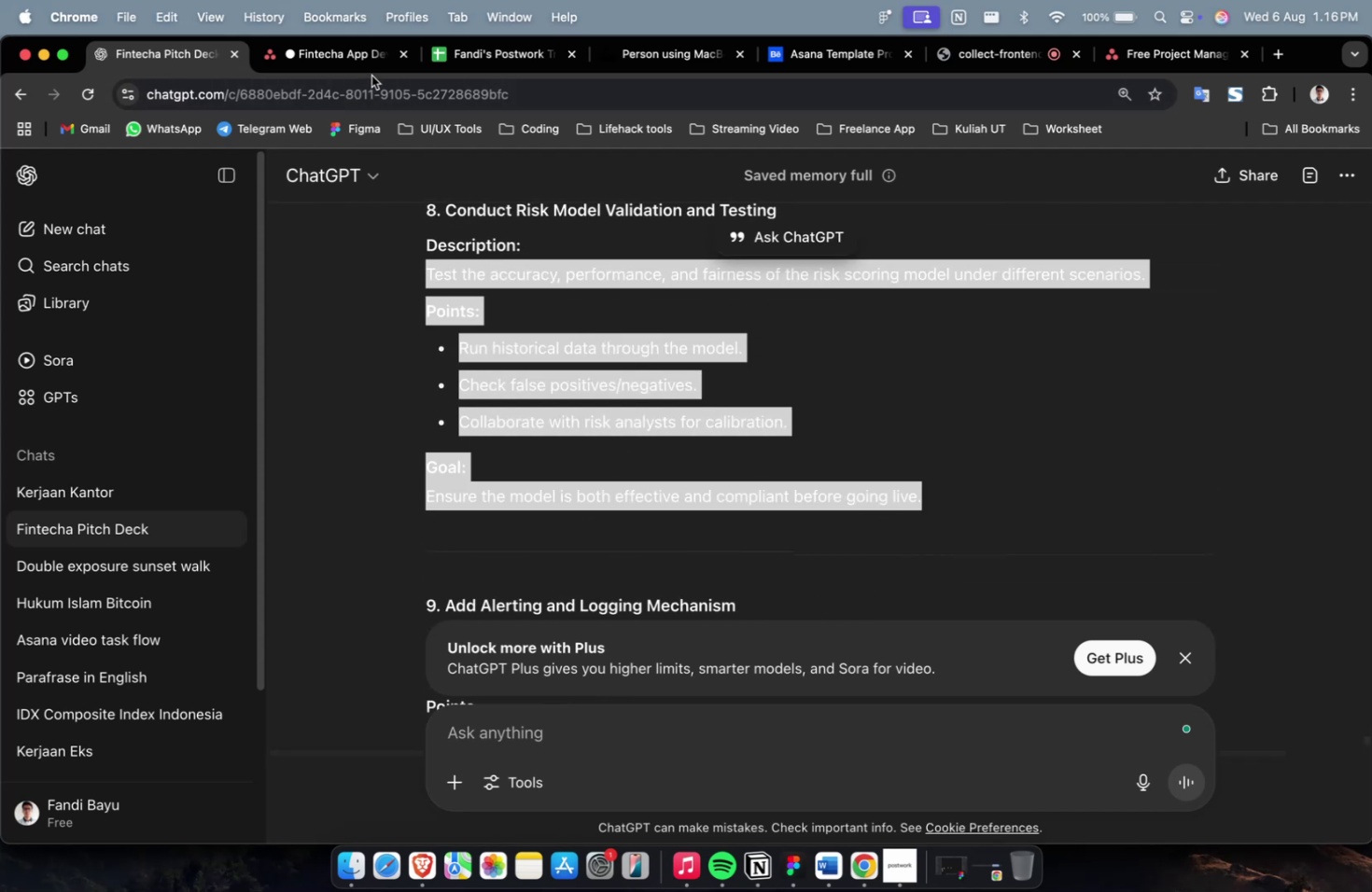 
double_click([371, 75])
 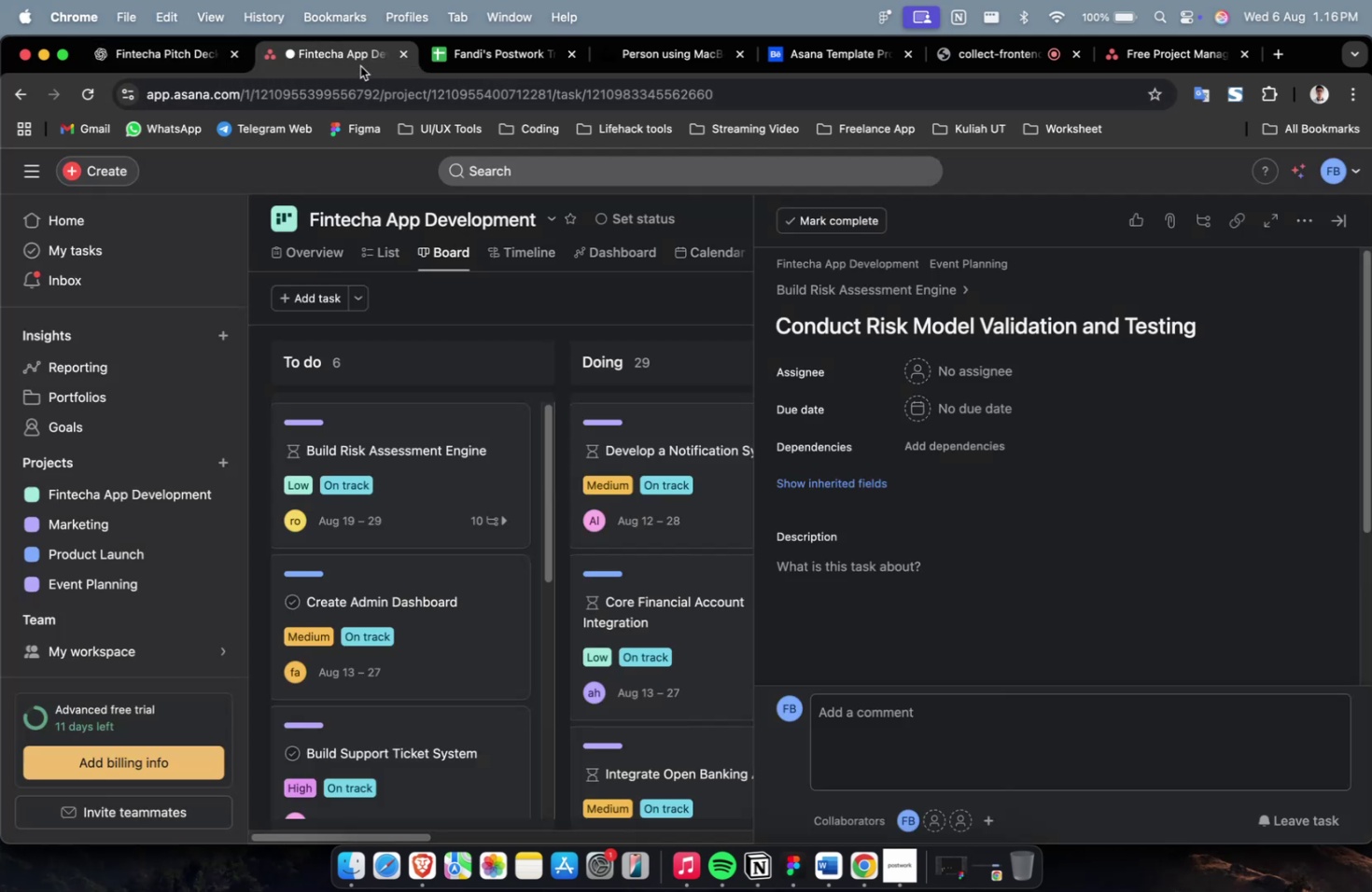 
triple_click([360, 65])
 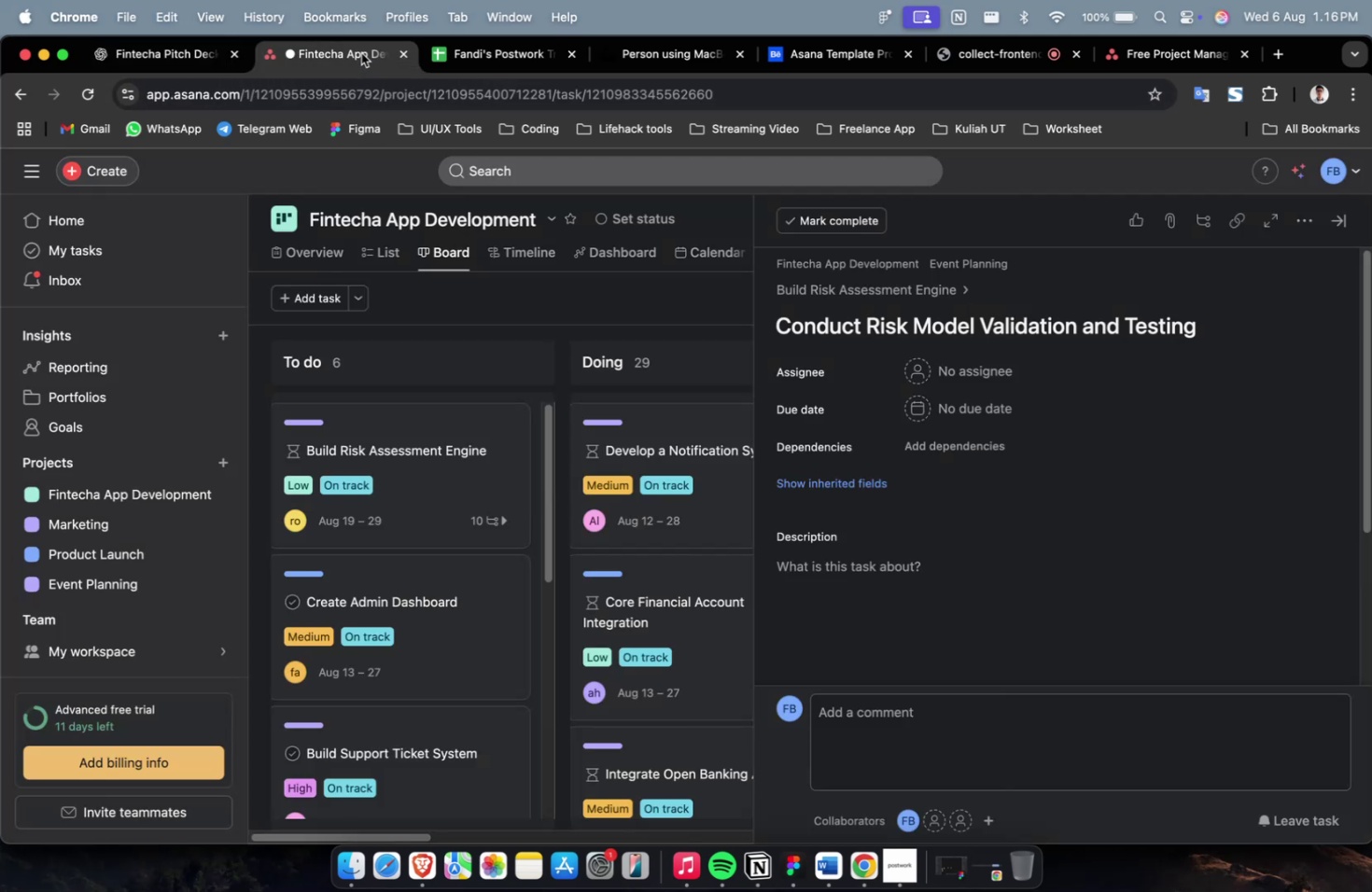 
triple_click([361, 52])
 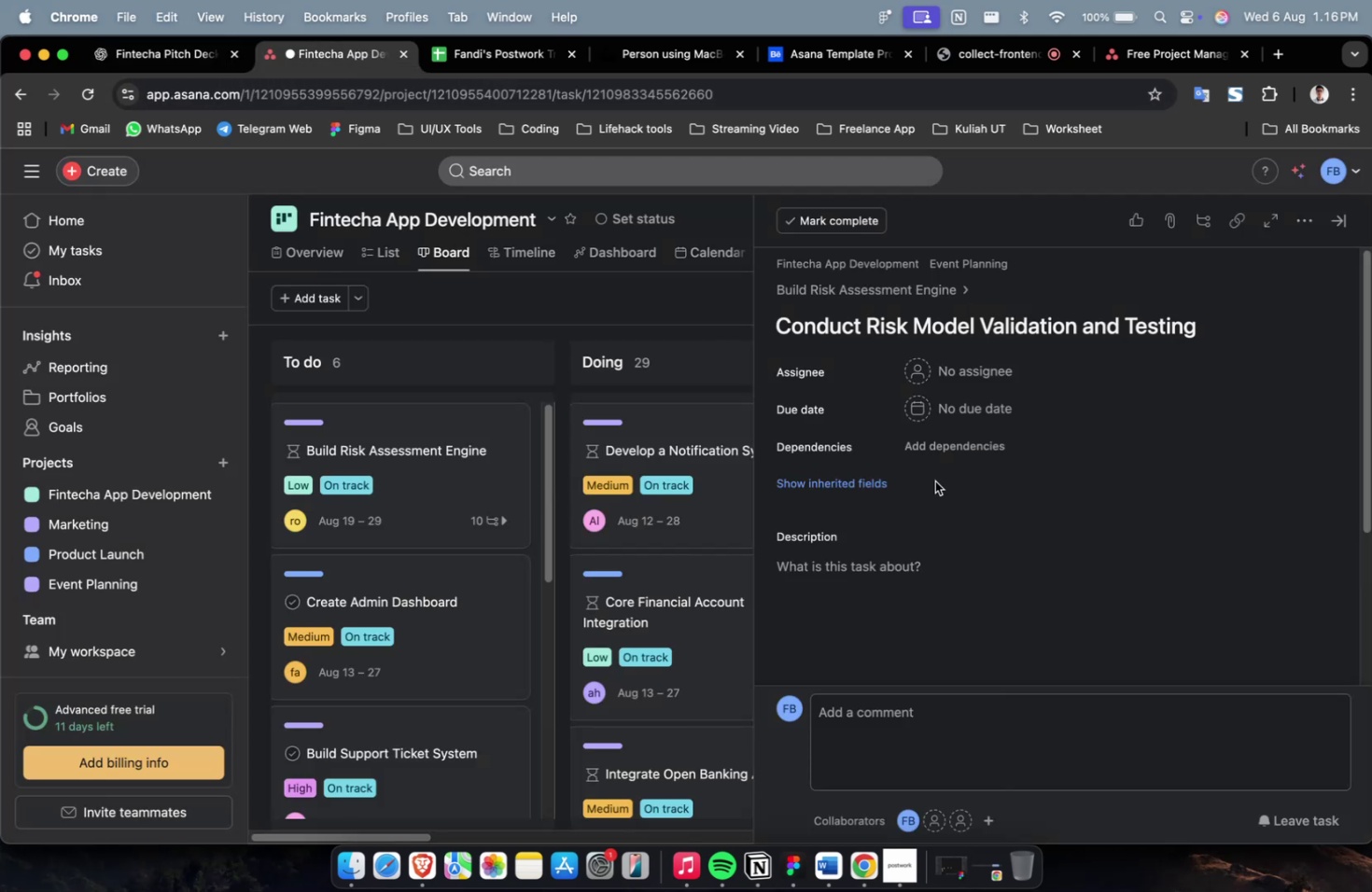 
left_click([977, 551])
 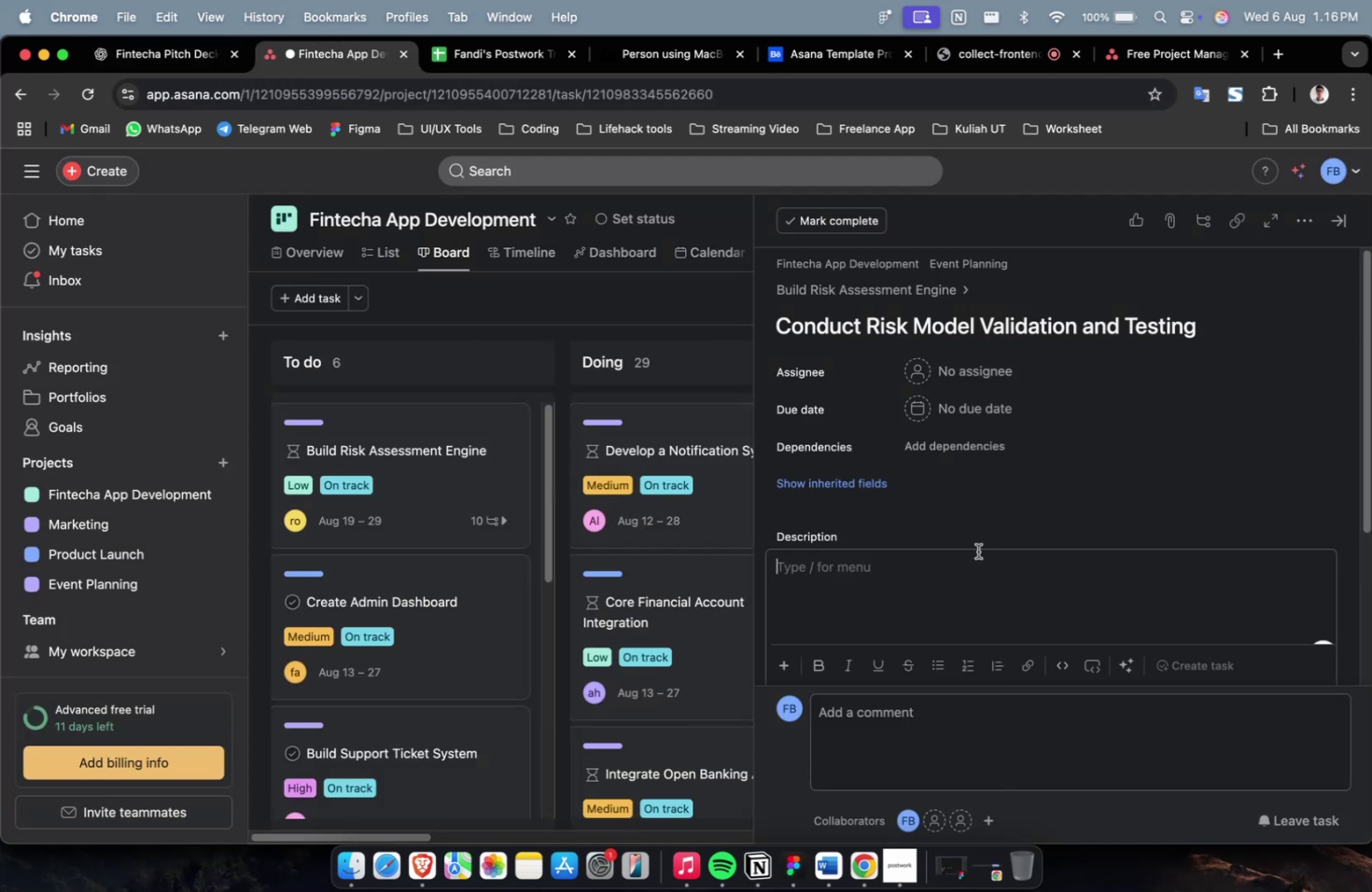 
key(Meta+V)
 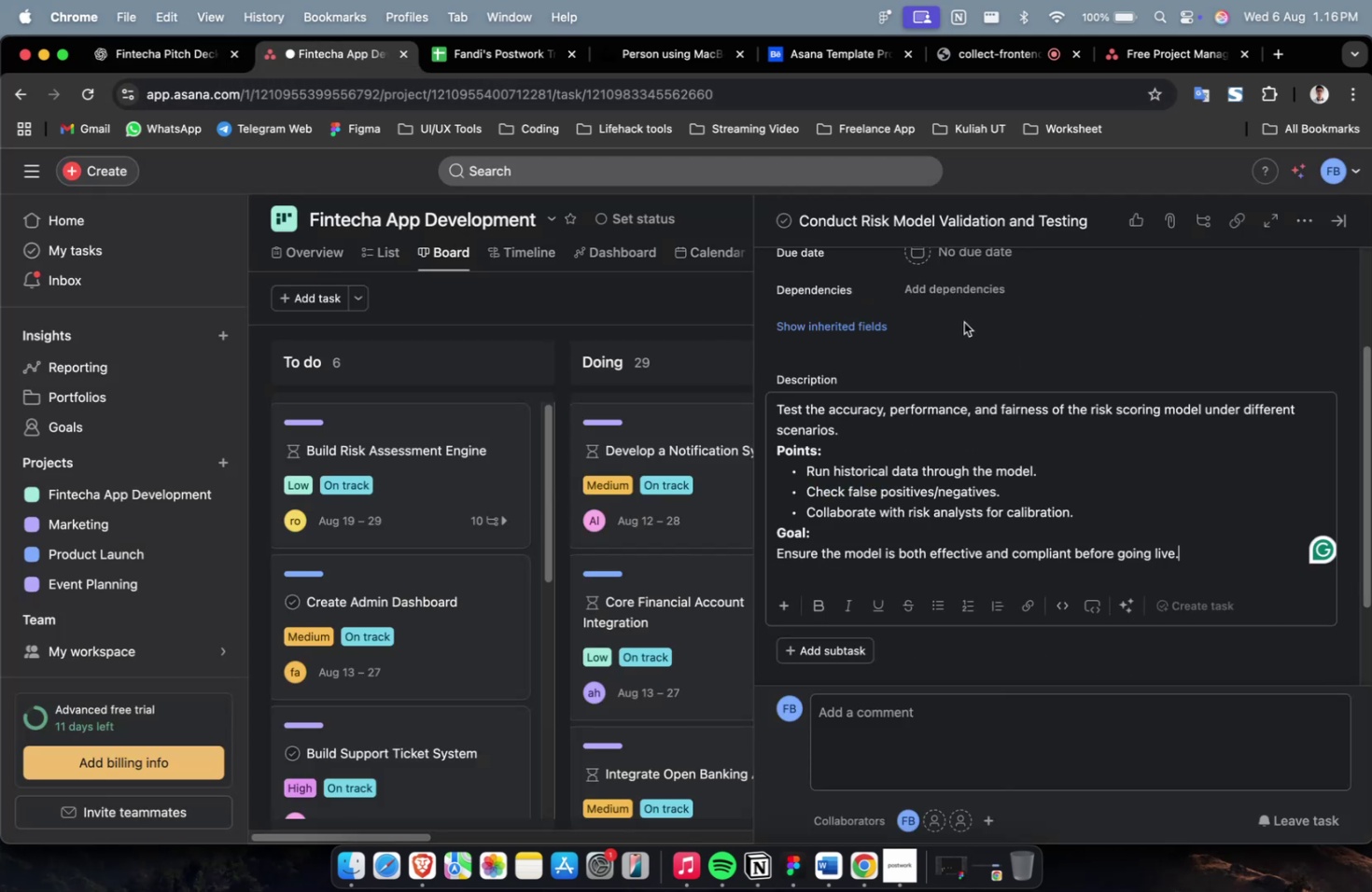 
scroll: coordinate [961, 344], scroll_direction: up, amount: 4.0
 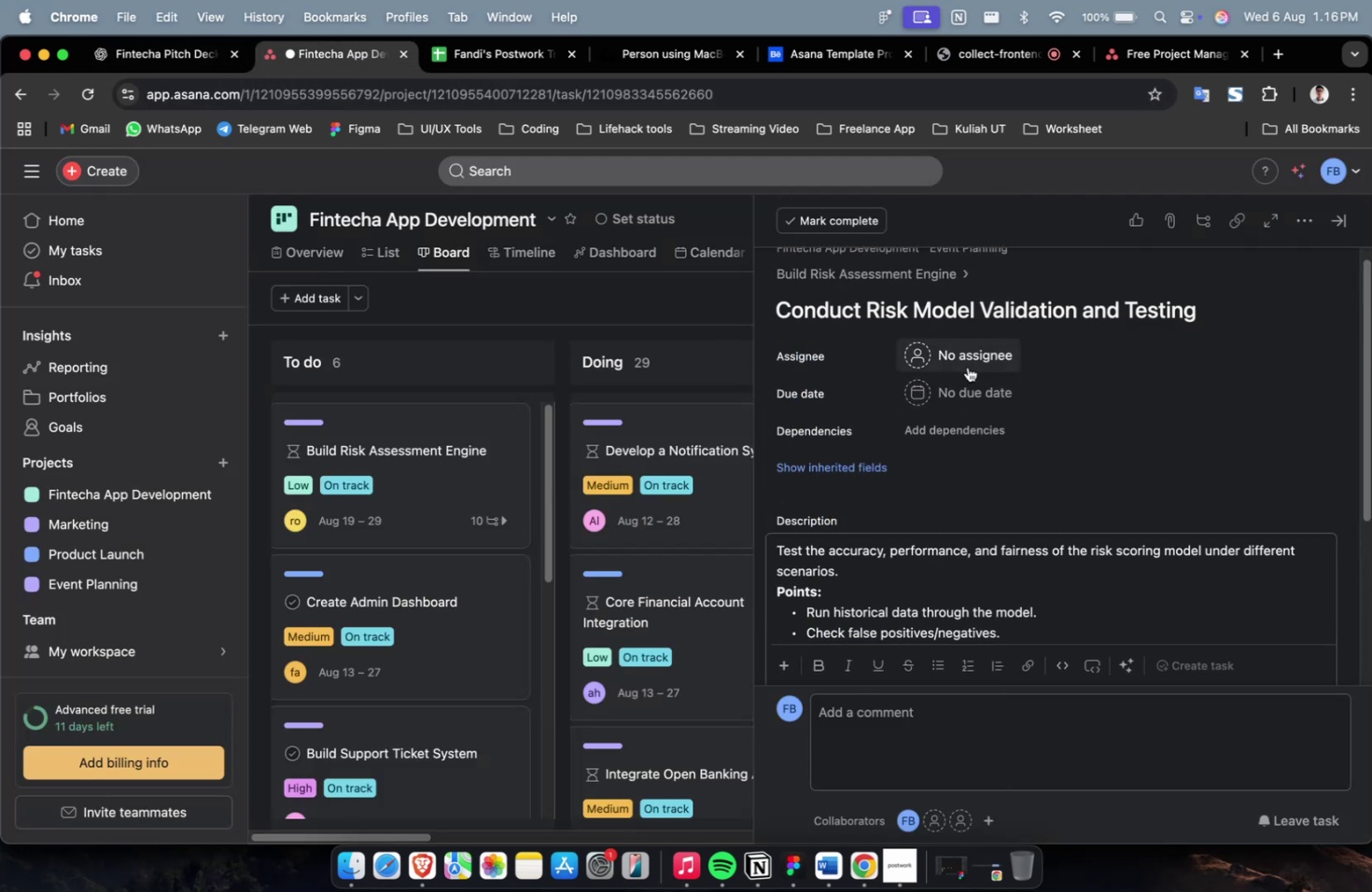 
left_click([972, 362])
 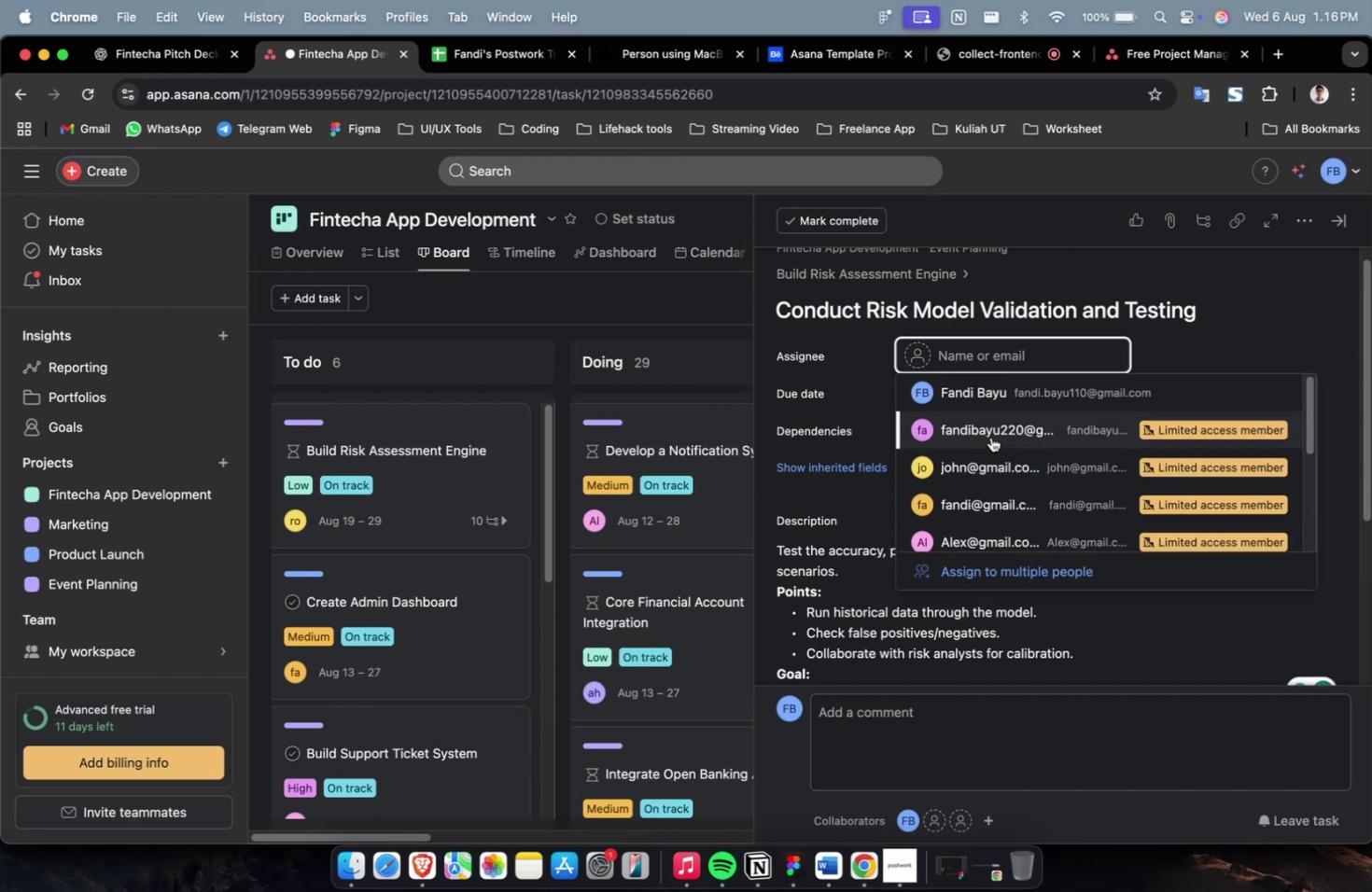 
left_click([990, 430])
 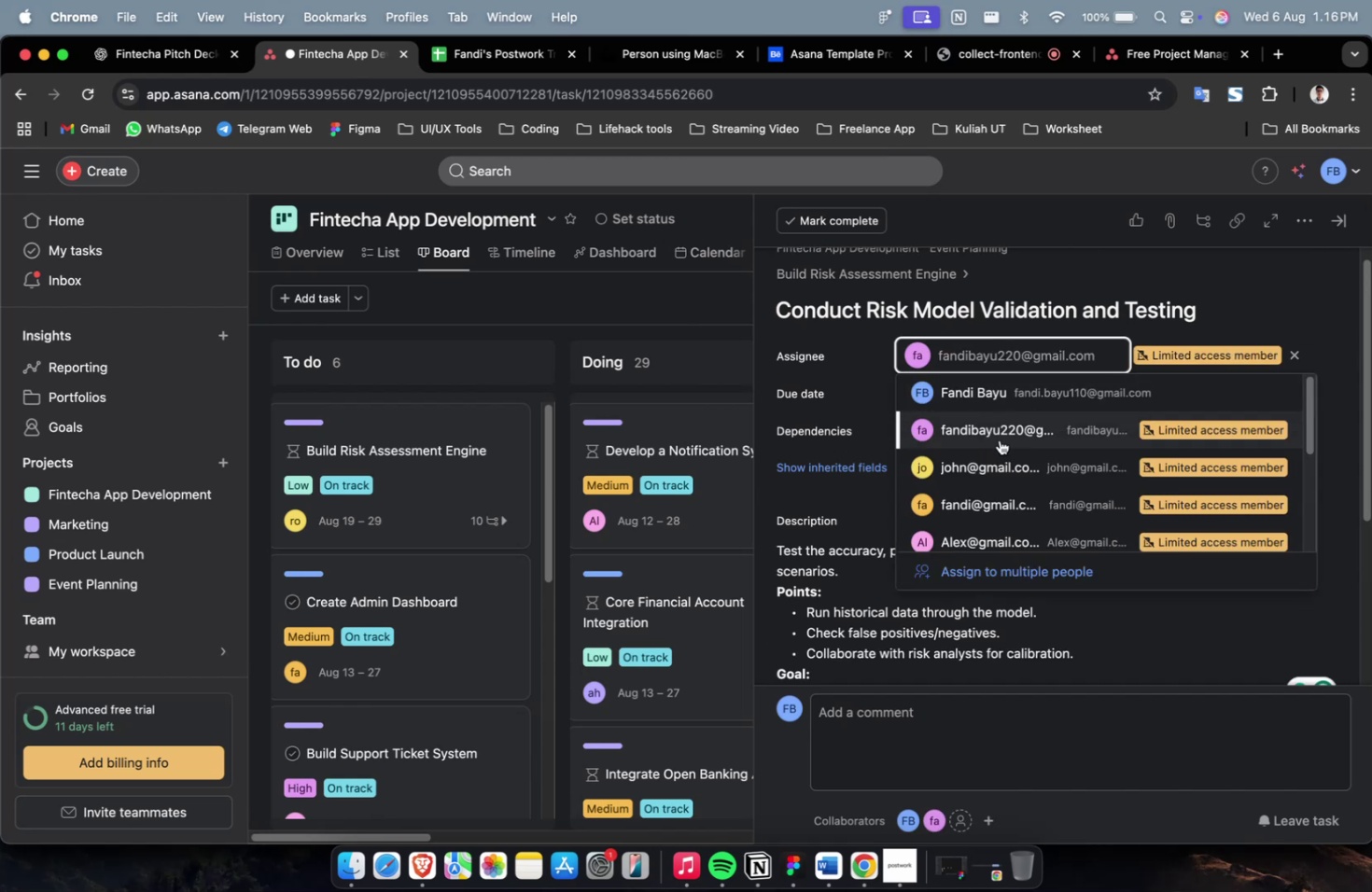 
left_click([1023, 532])
 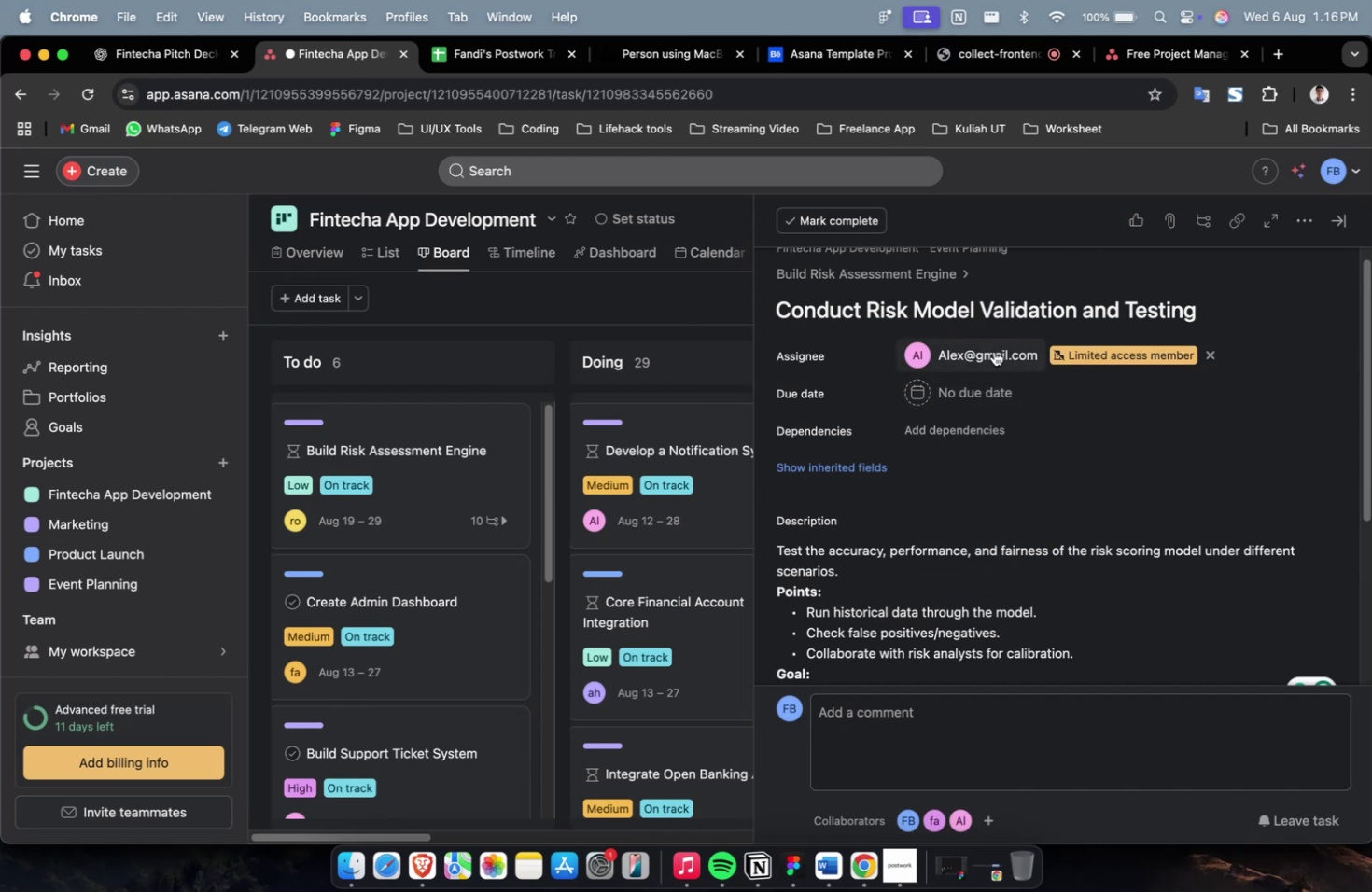 
scroll: coordinate [1005, 452], scroll_direction: down, amount: 4.0
 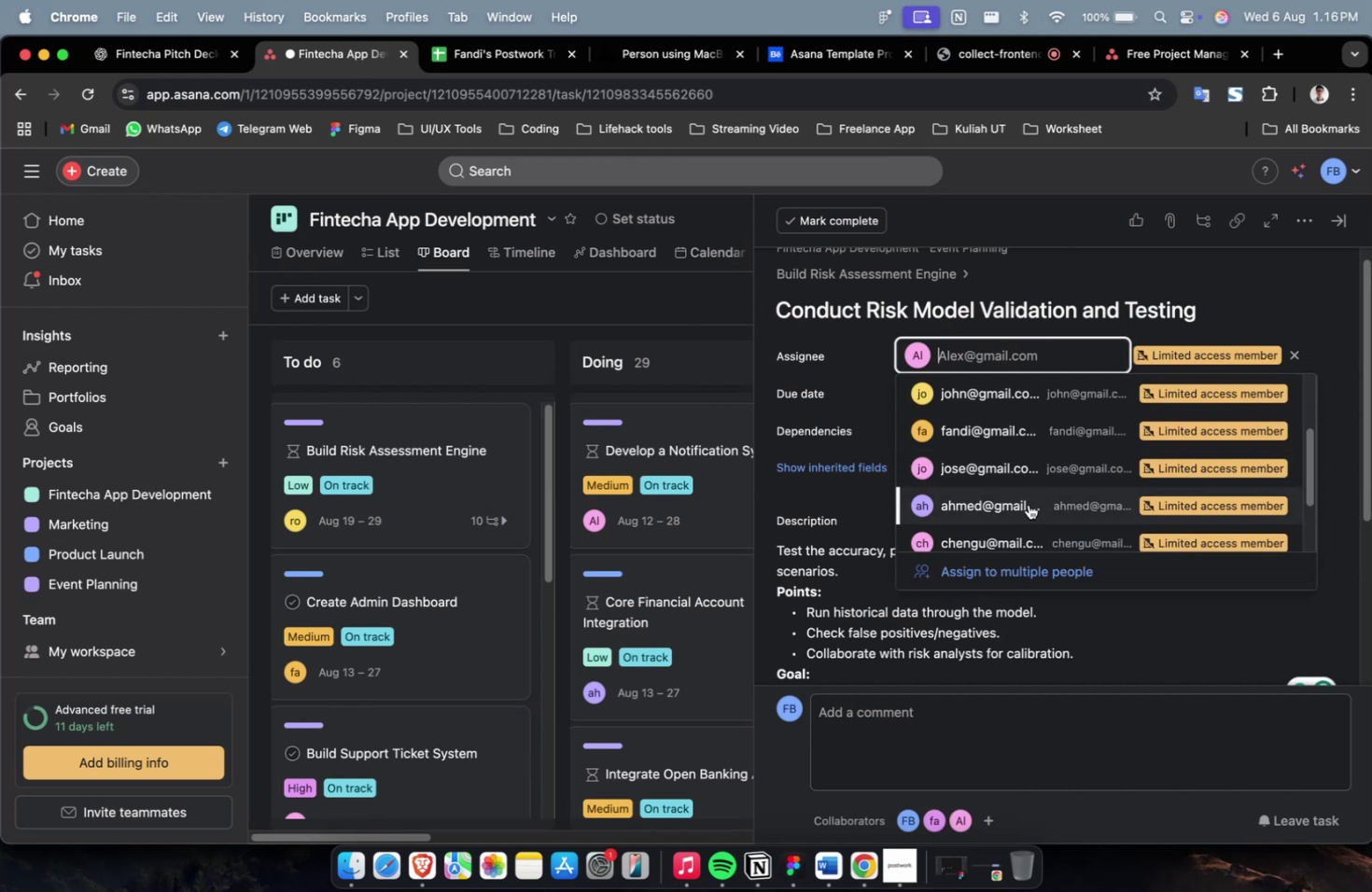 
left_click([1057, 511])
 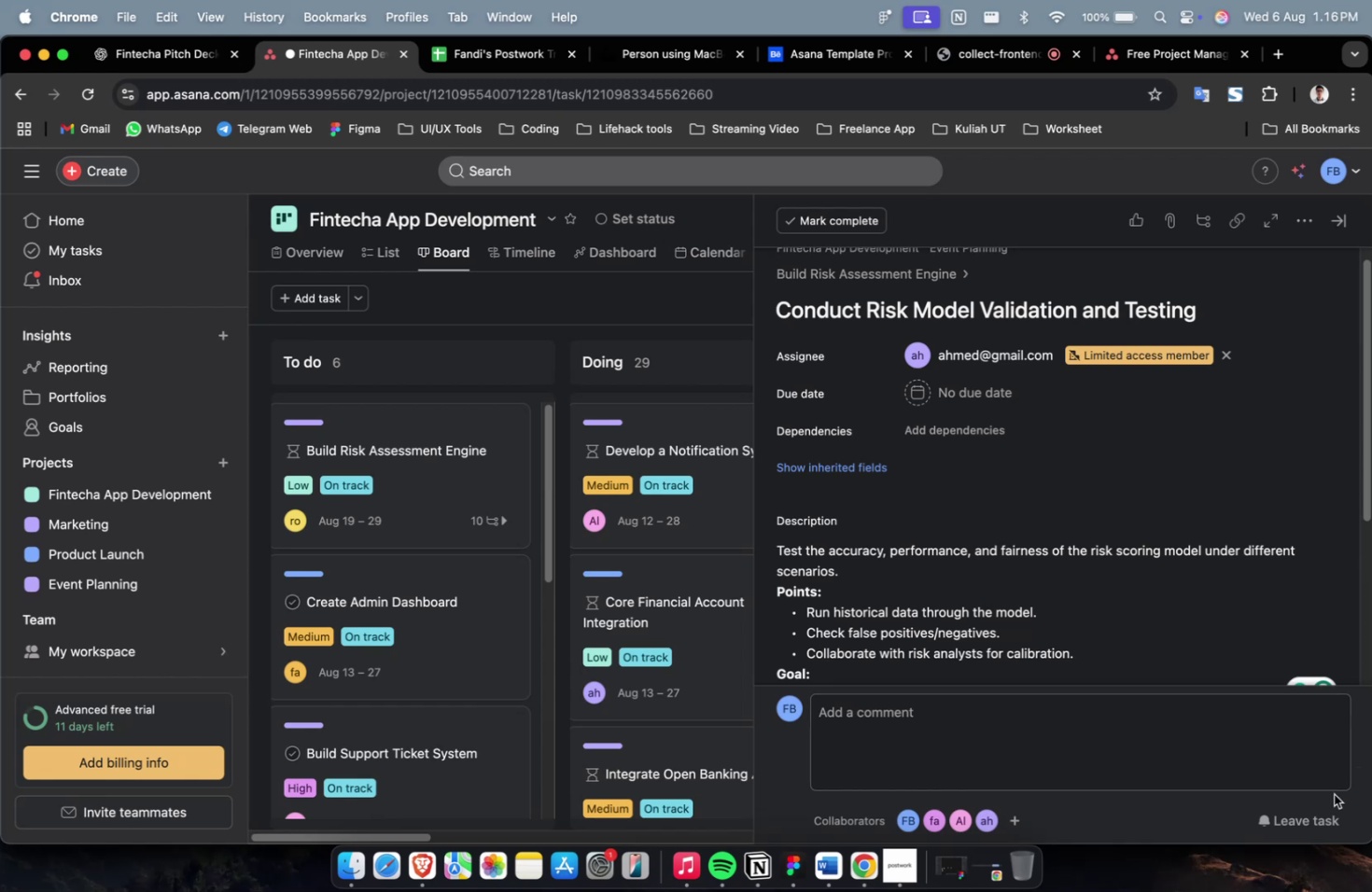 
left_click([1318, 820])
 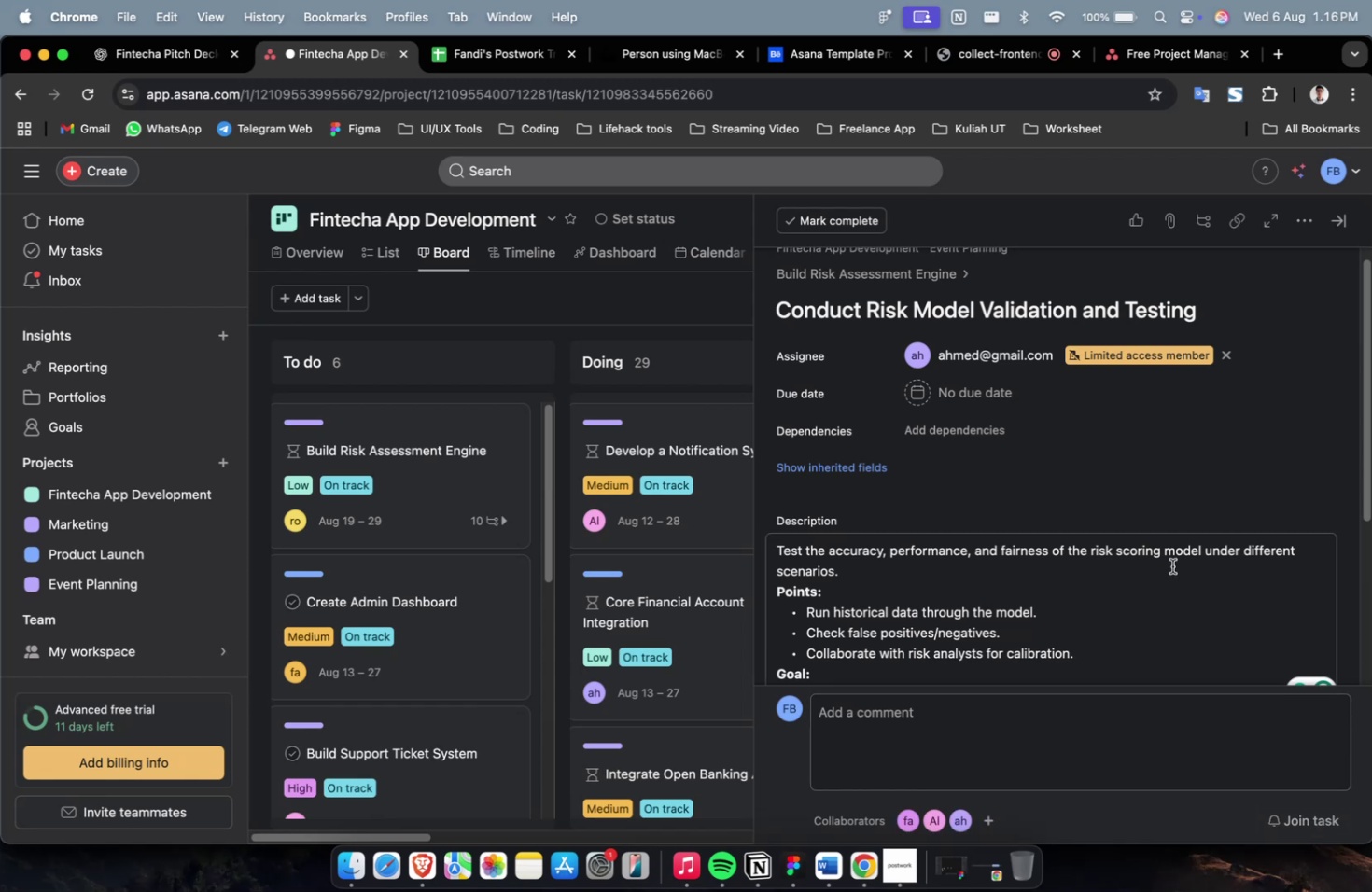 
left_click([960, 400])
 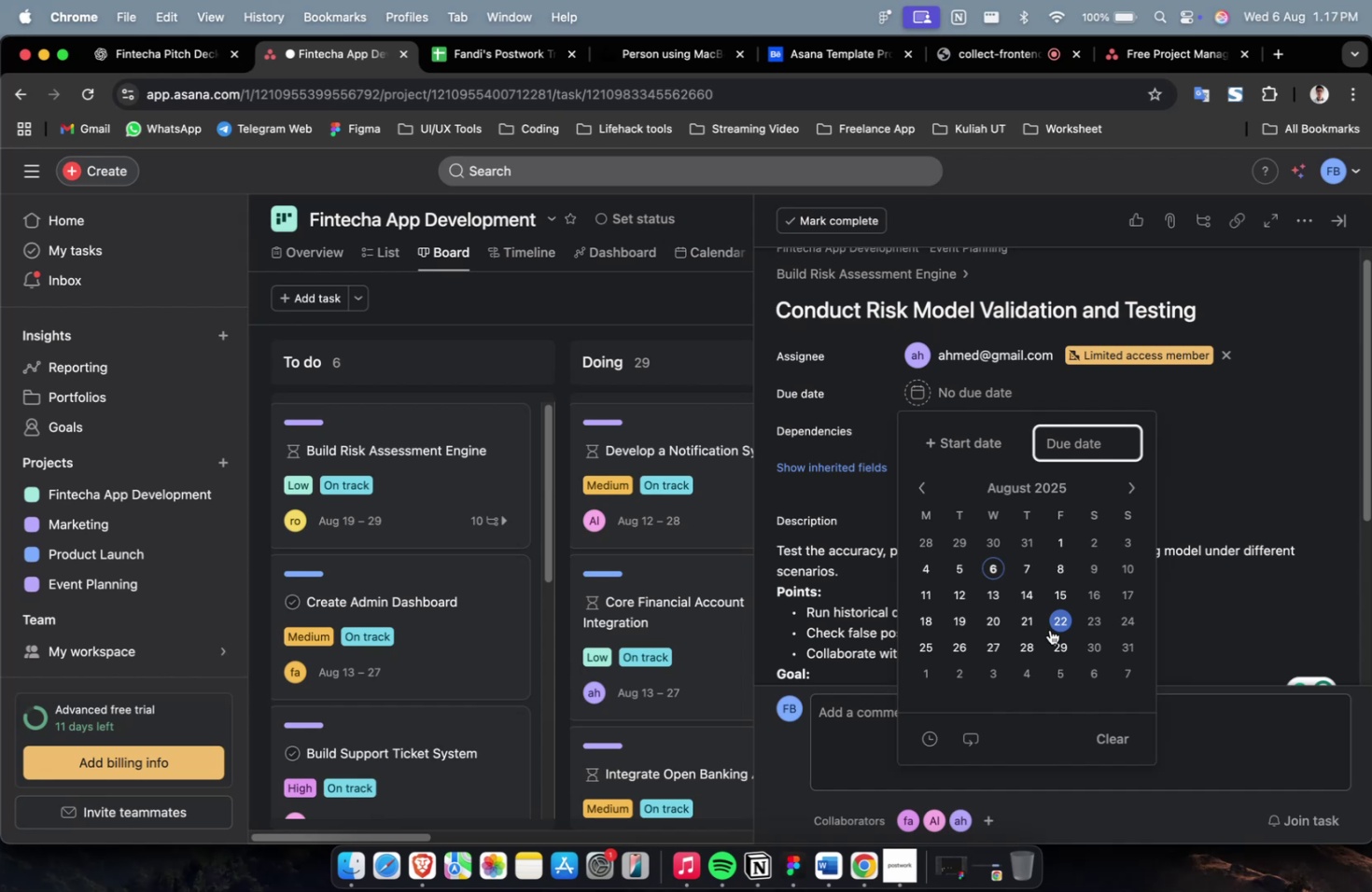 
wait(23.6)
 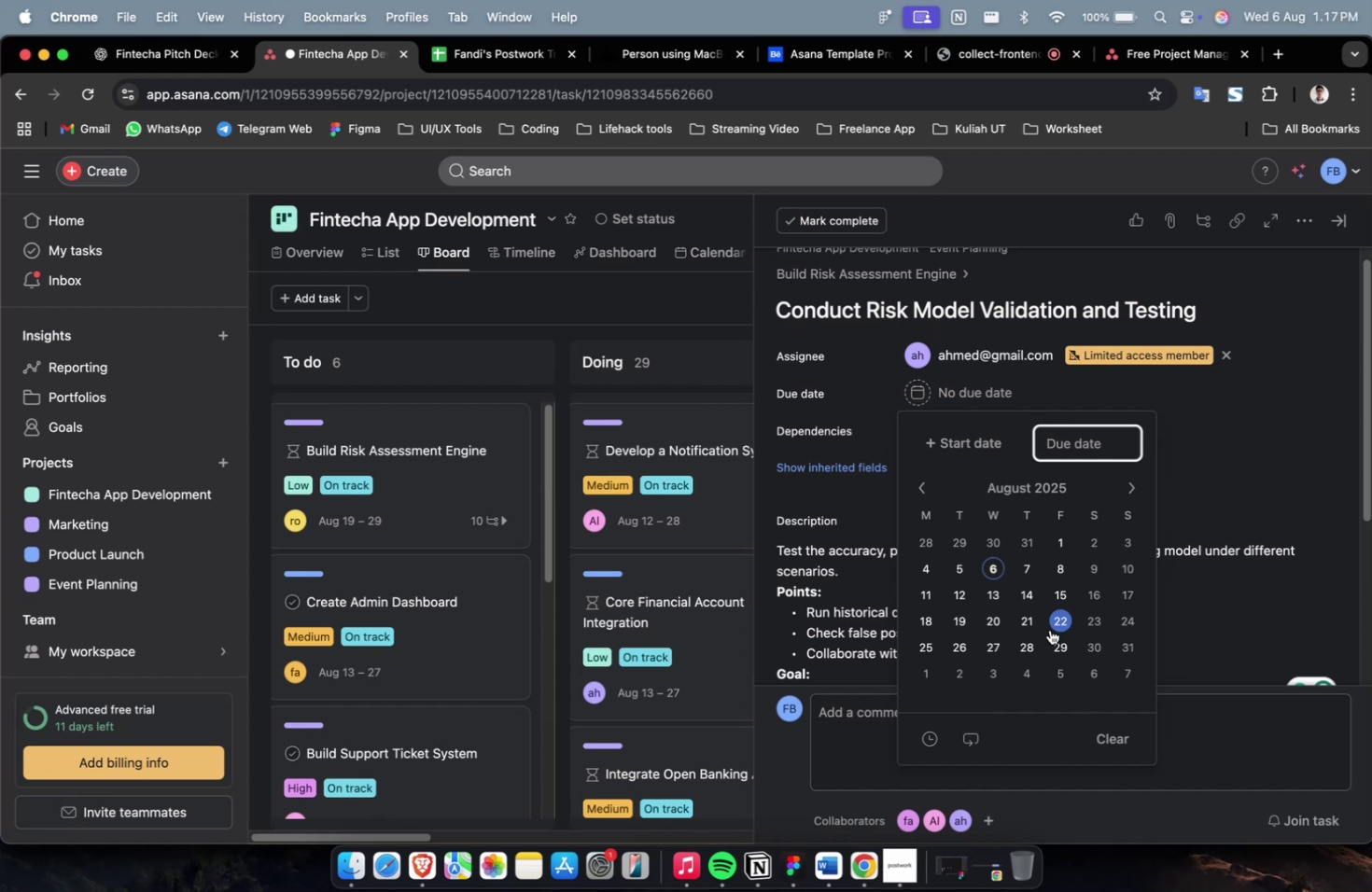 
left_click([990, 448])
 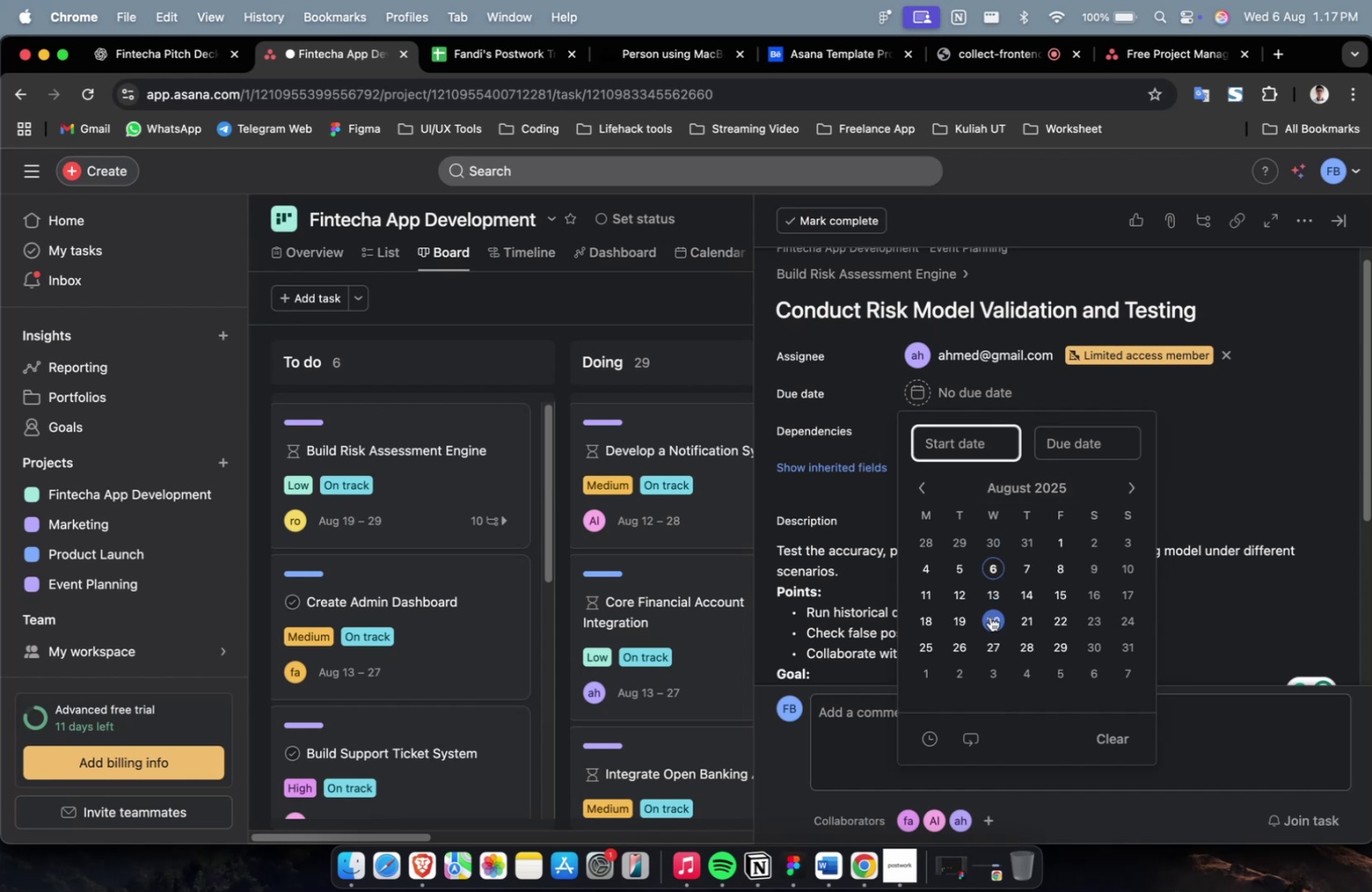 
left_click([988, 620])
 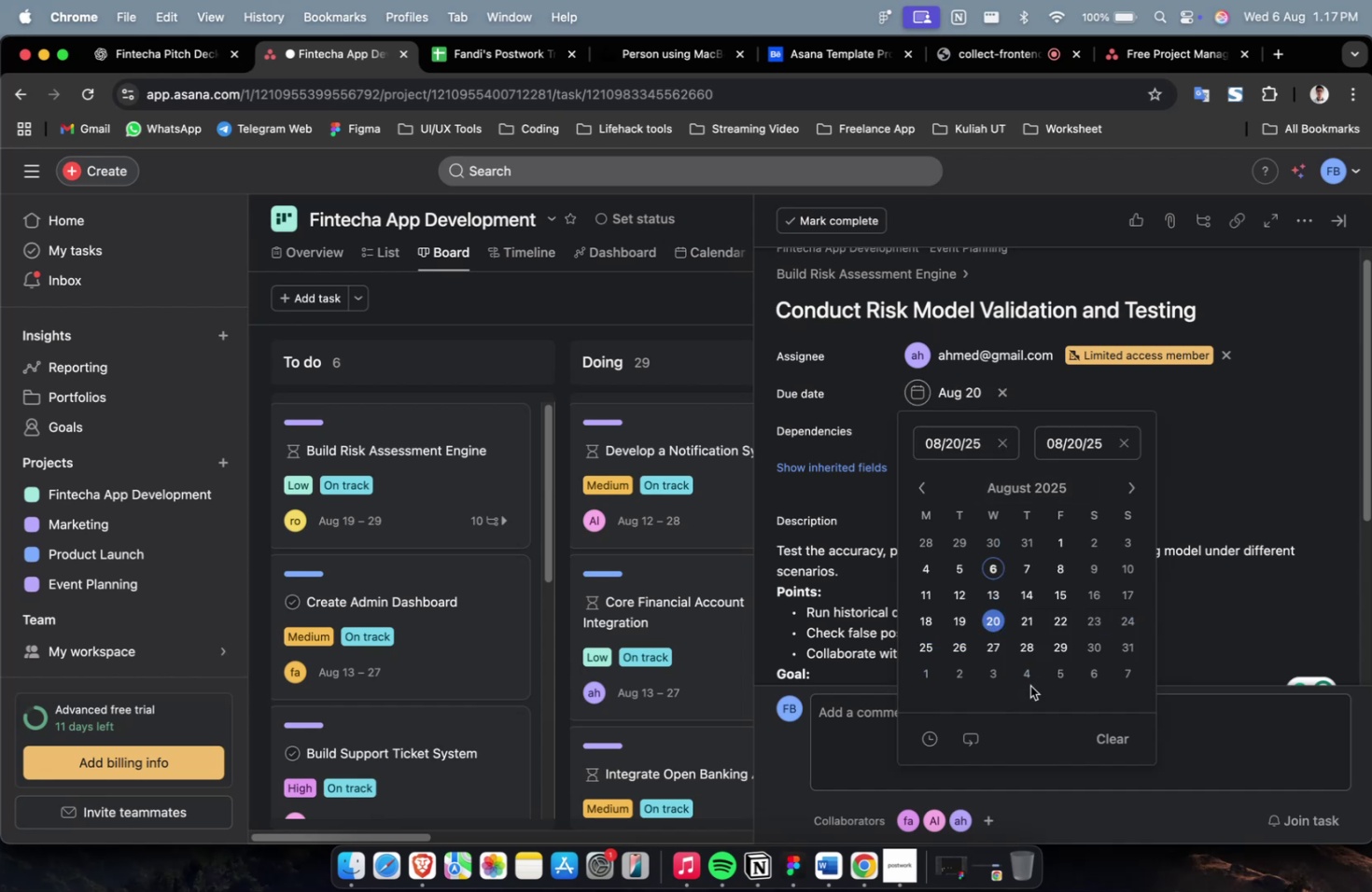 
left_click([1008, 659])
 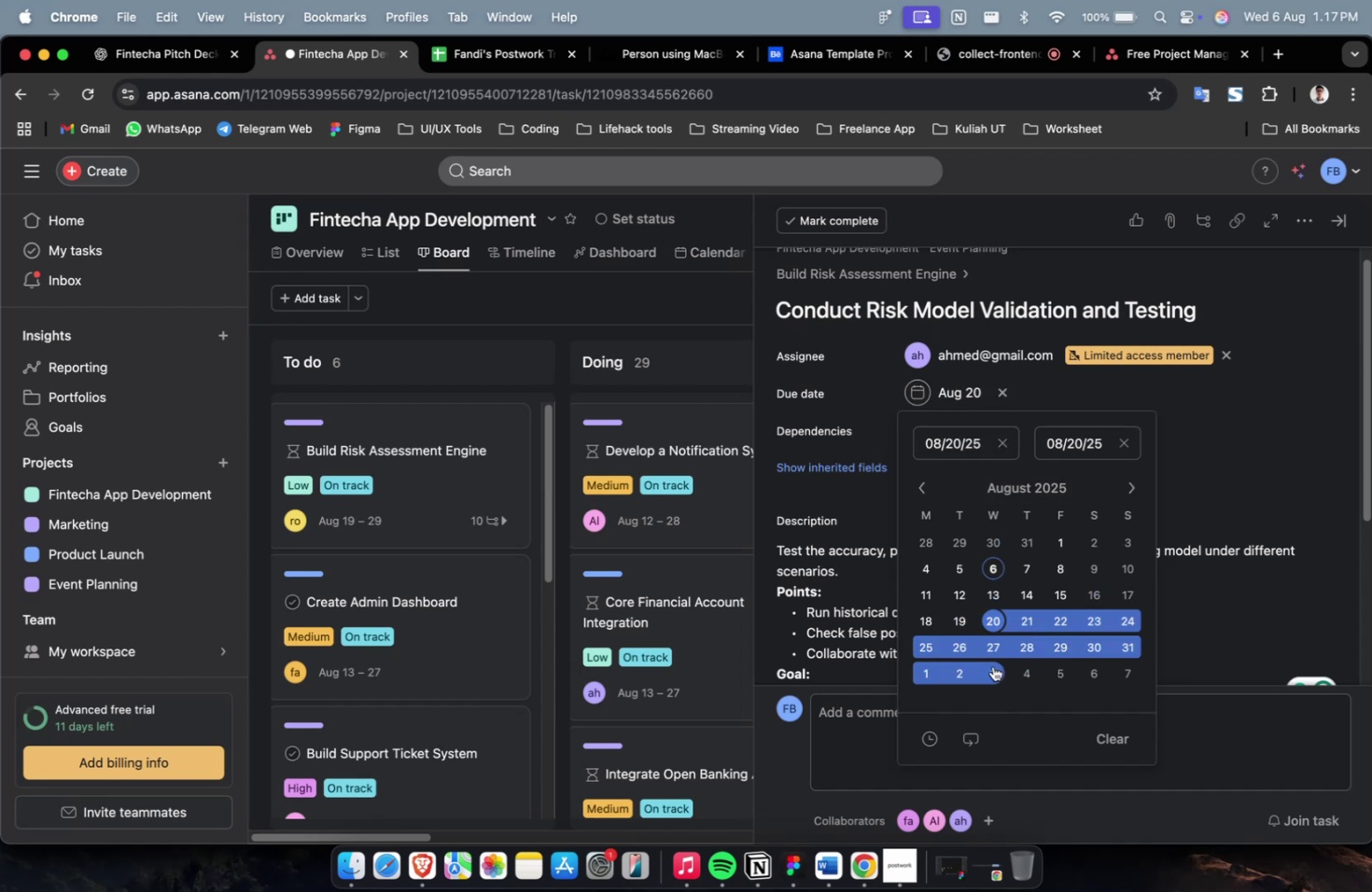 
left_click([989, 670])
 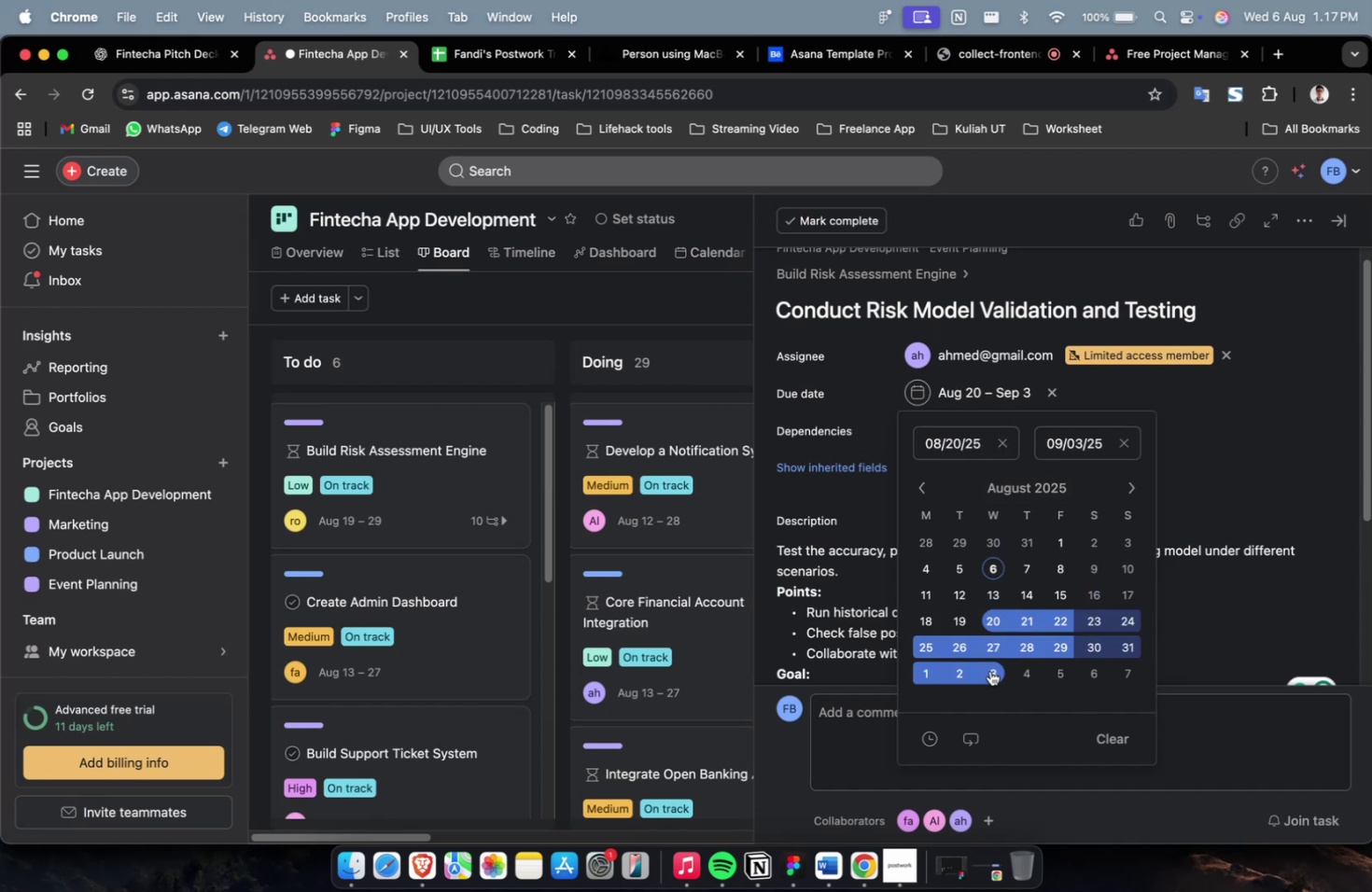 
left_click([1229, 601])
 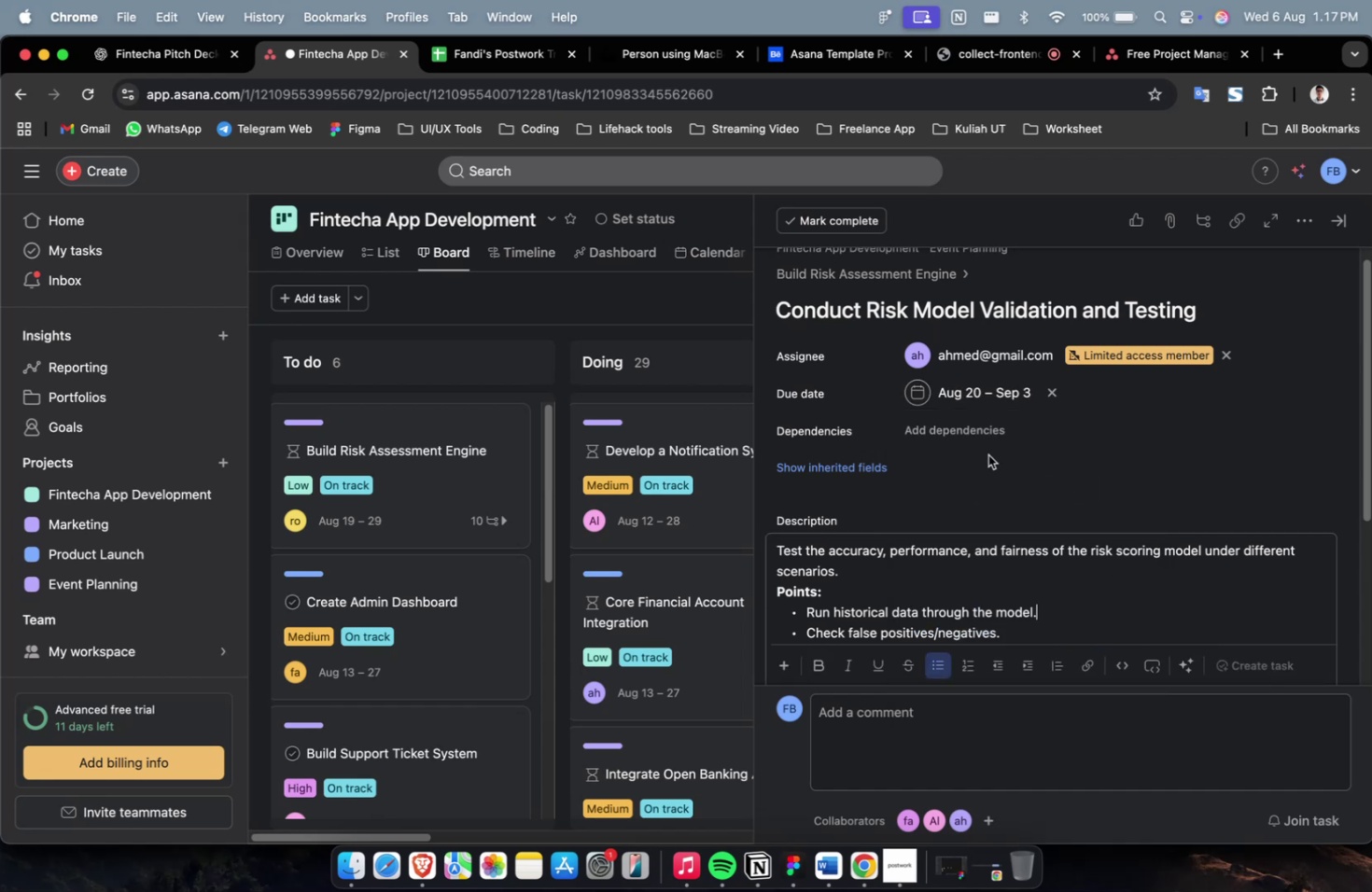 
left_click([982, 435])
 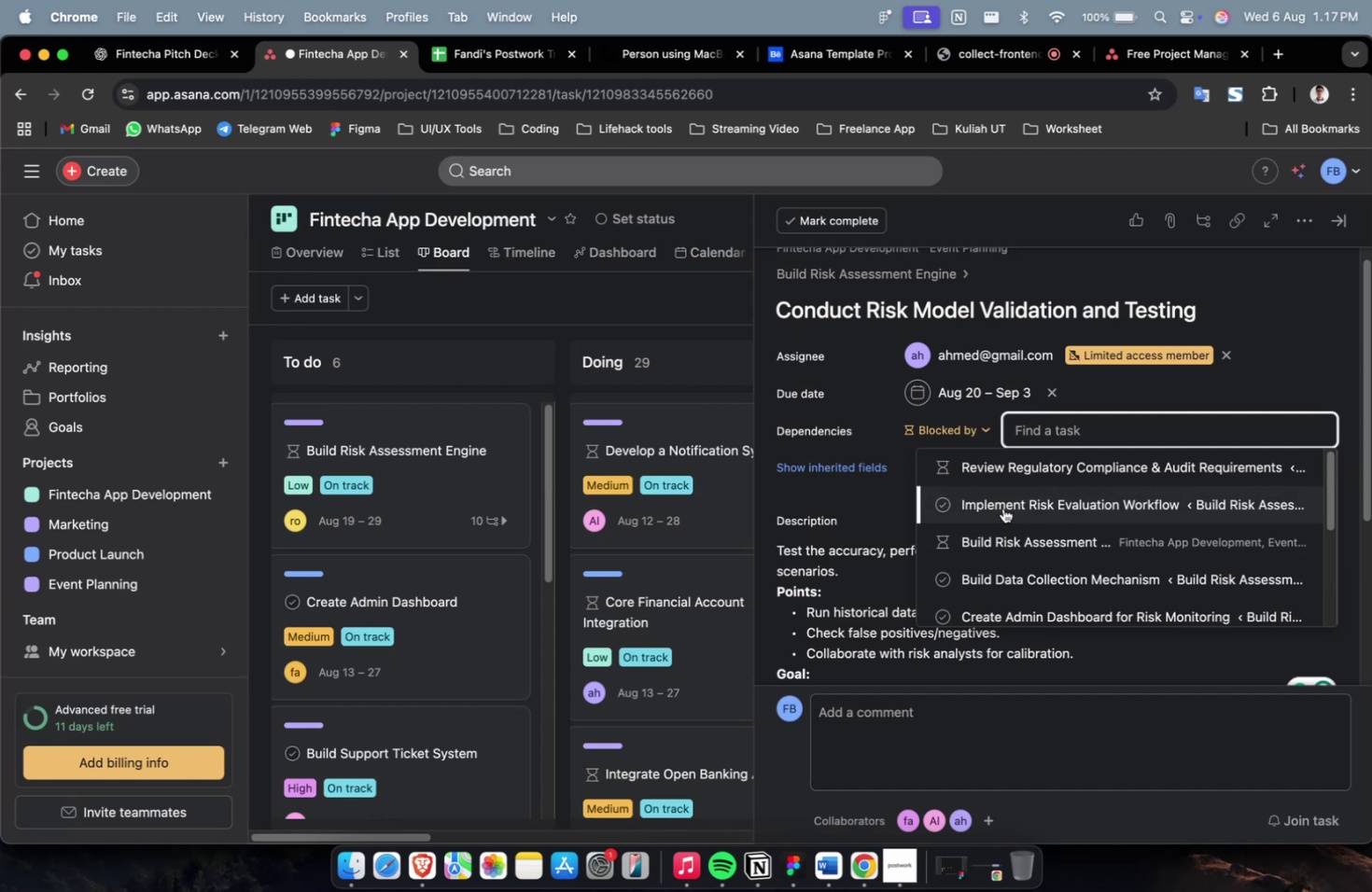 
left_click([1007, 543])
 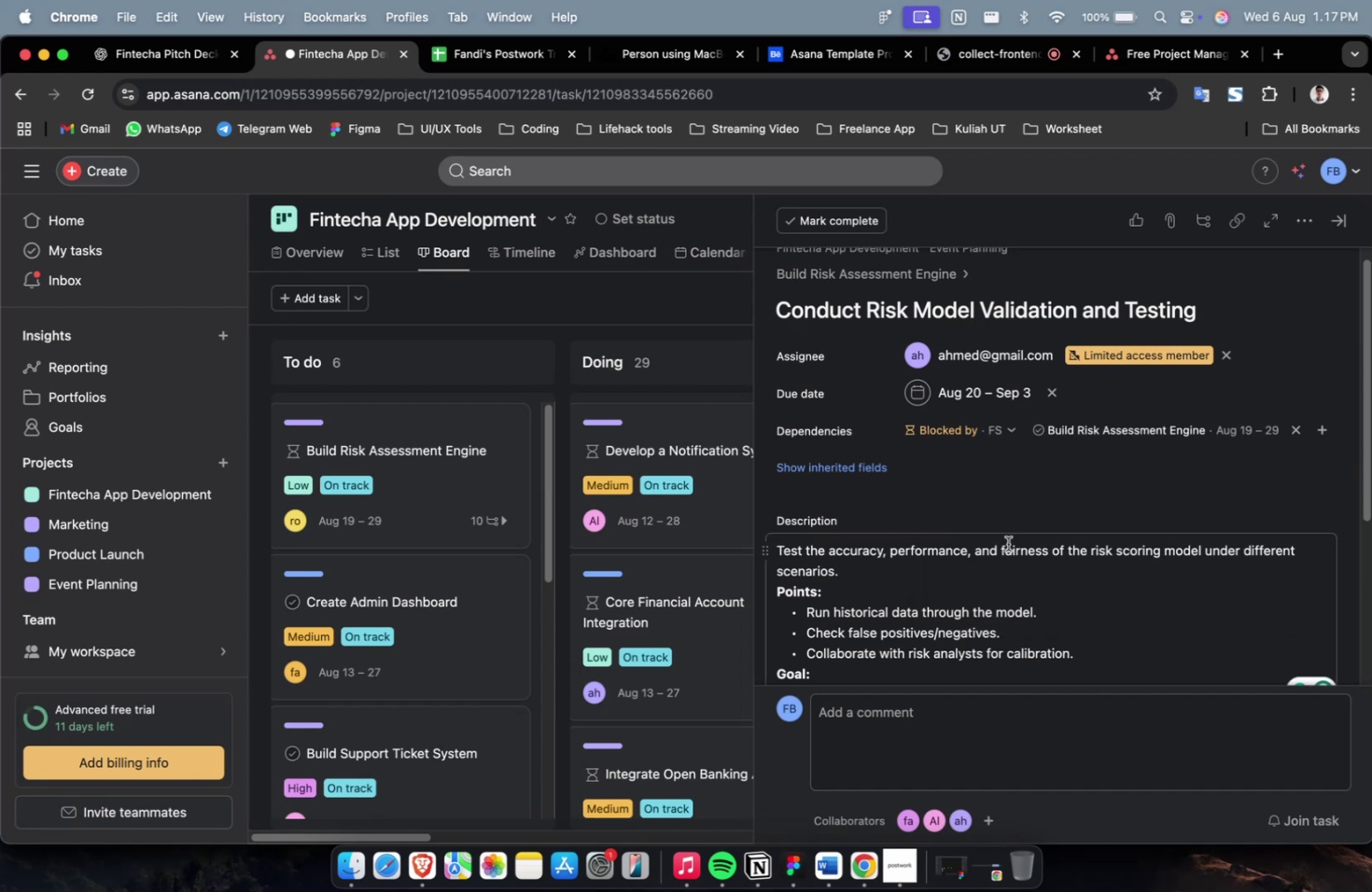 
scroll: coordinate [1007, 543], scroll_direction: down, amount: 2.0
 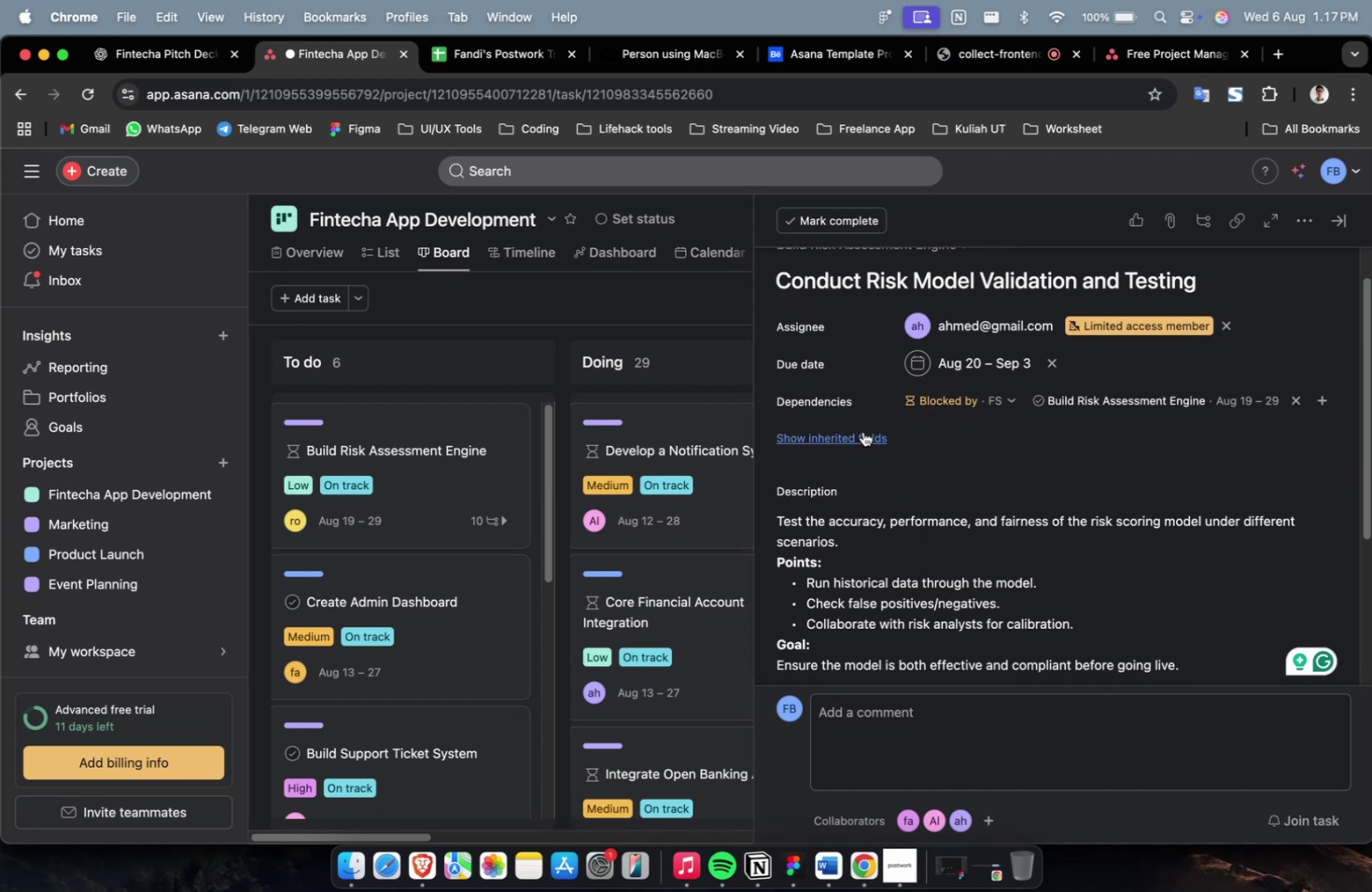 
left_click([861, 440])
 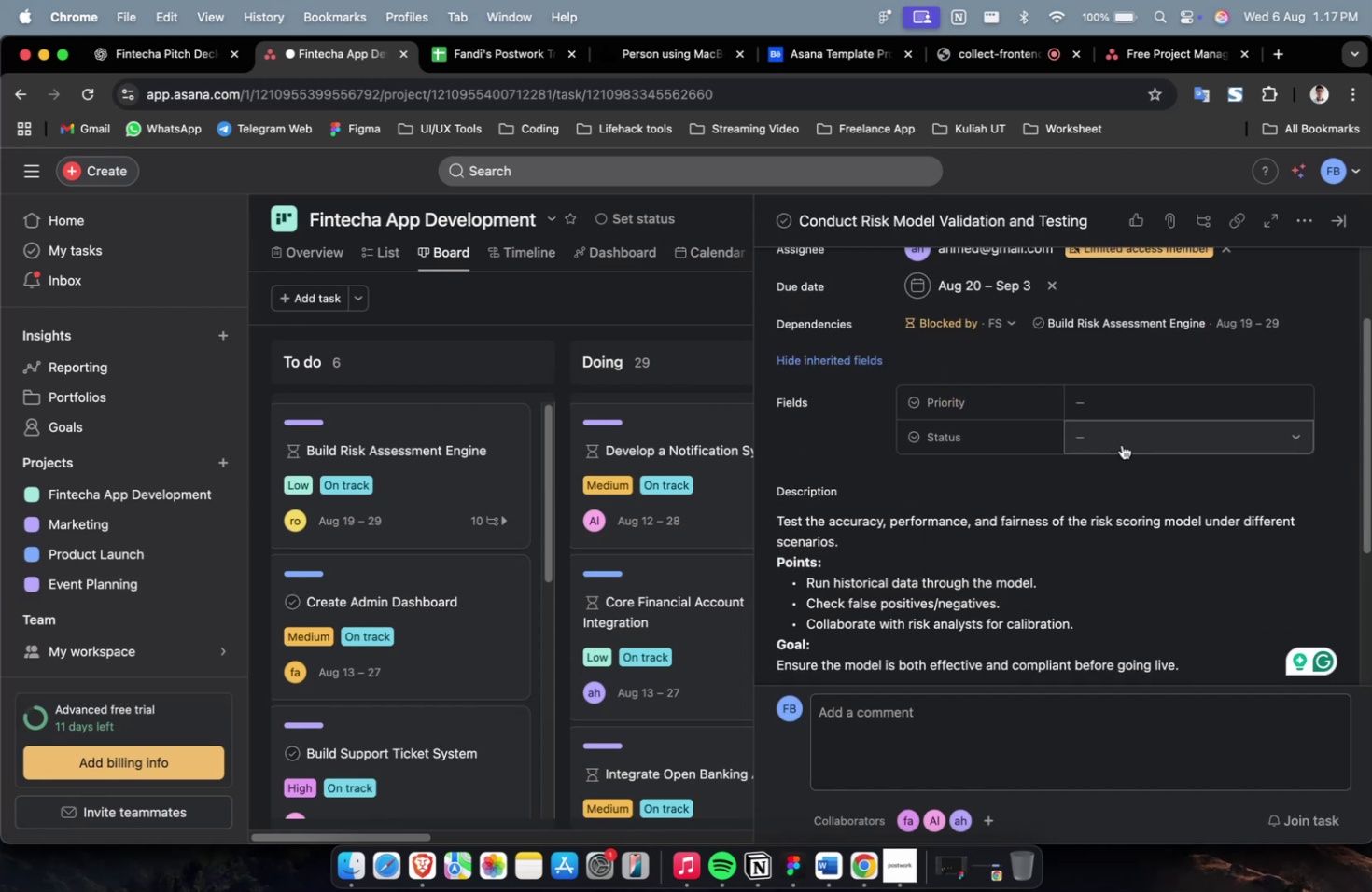 
left_click([1134, 404])
 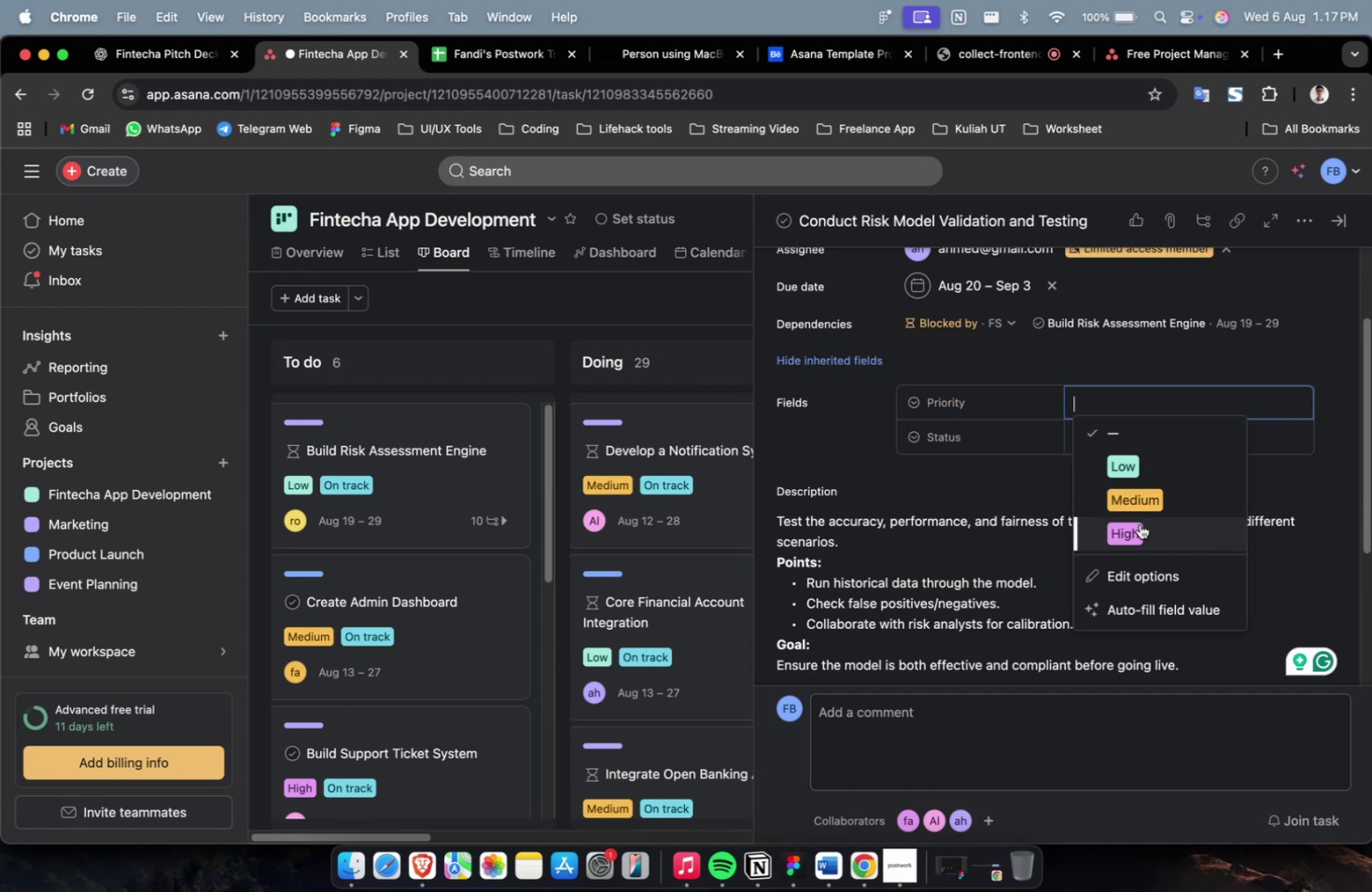 
left_click([1139, 528])
 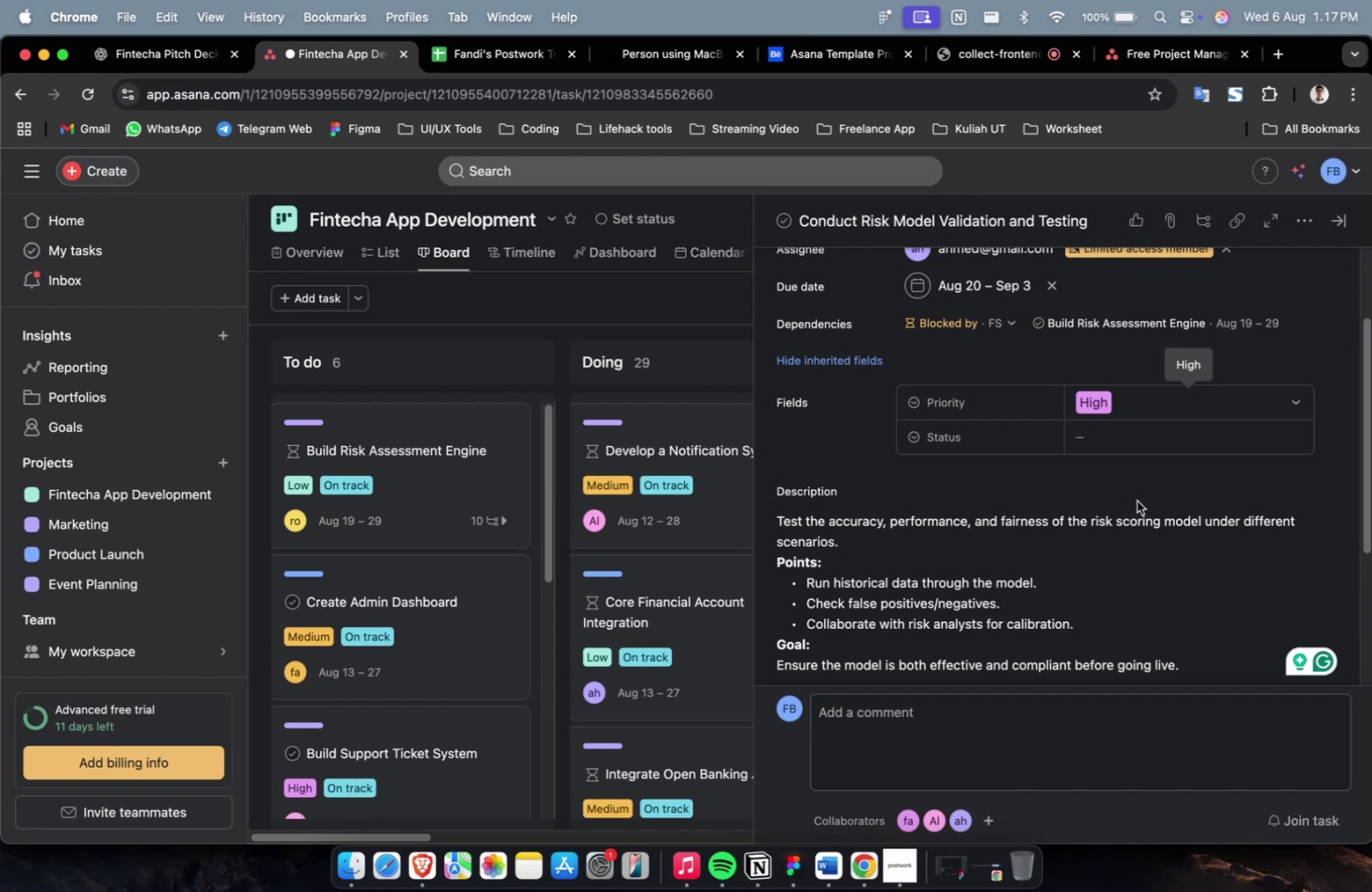 
wait(8.92)
 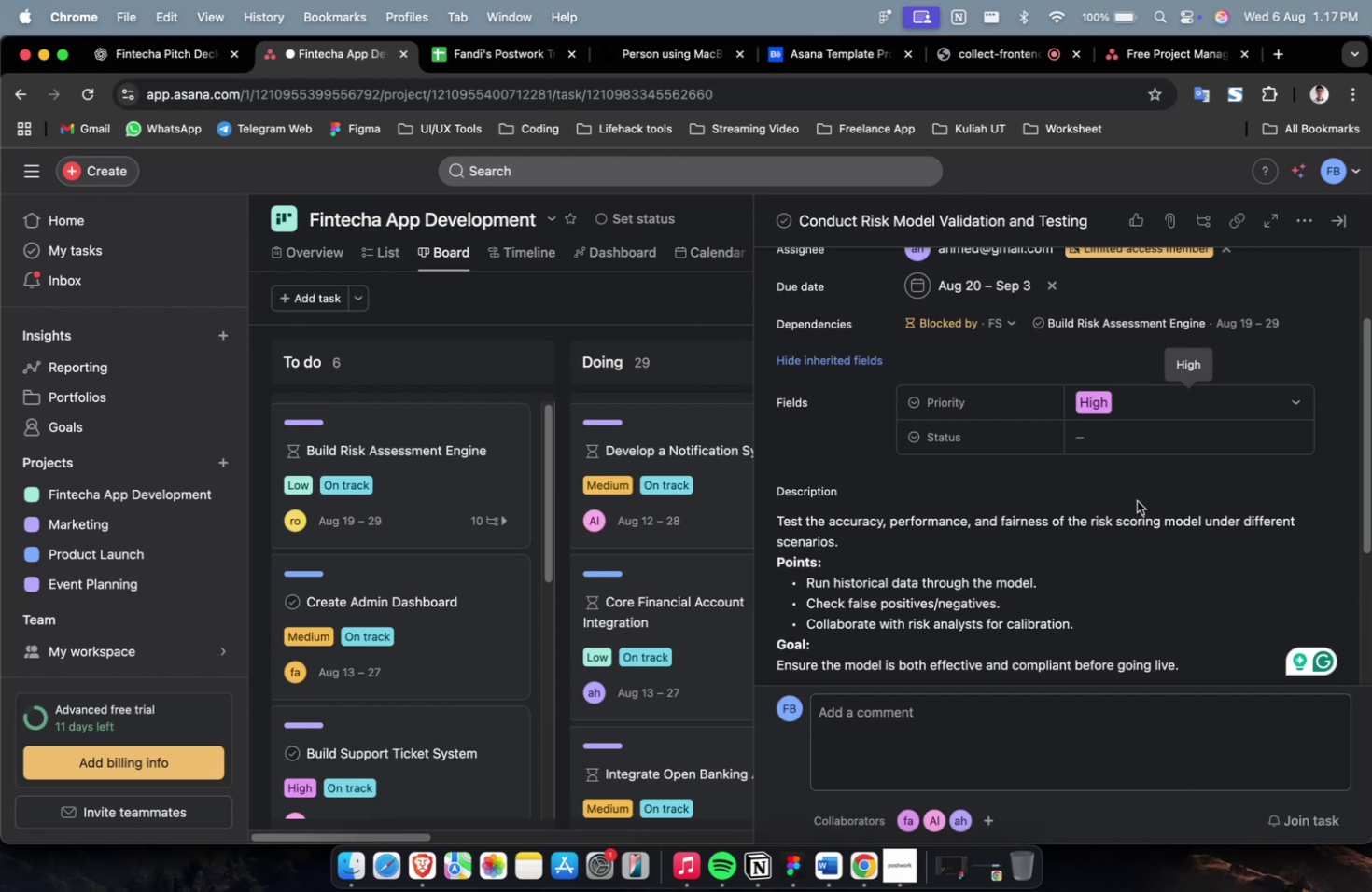 
left_click([1143, 430])
 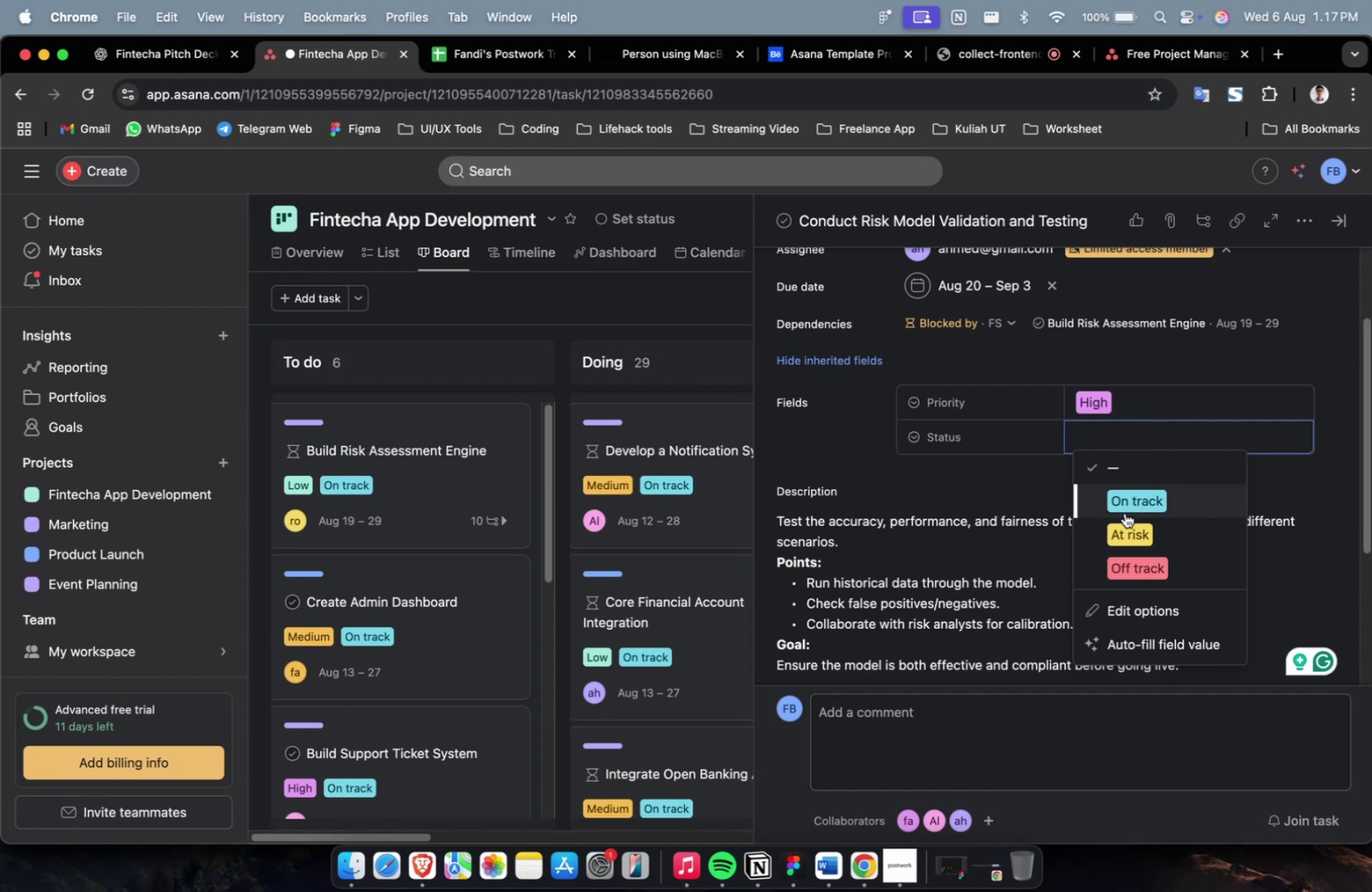 
wait(6.32)
 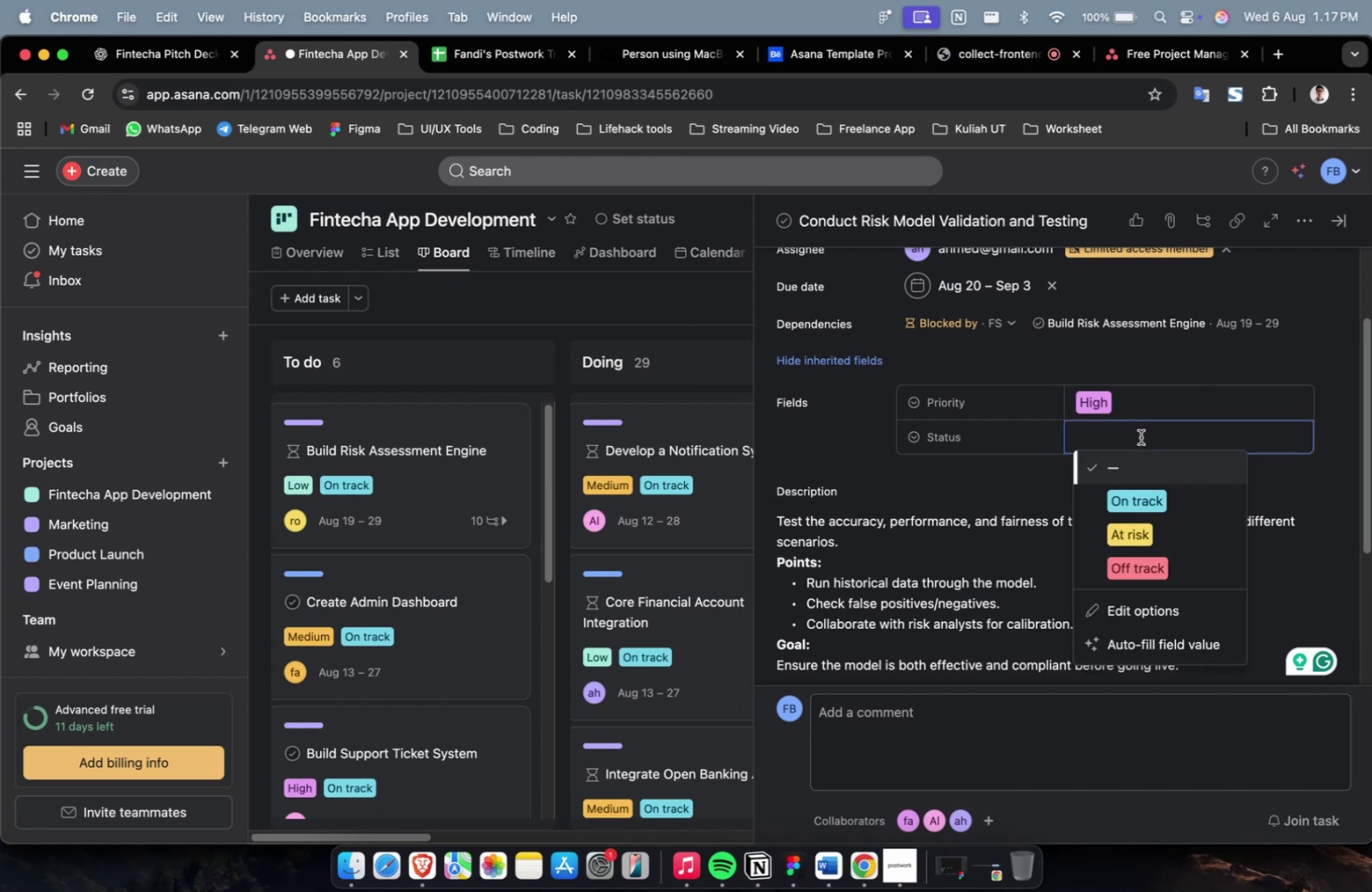 
left_click([1102, 538])
 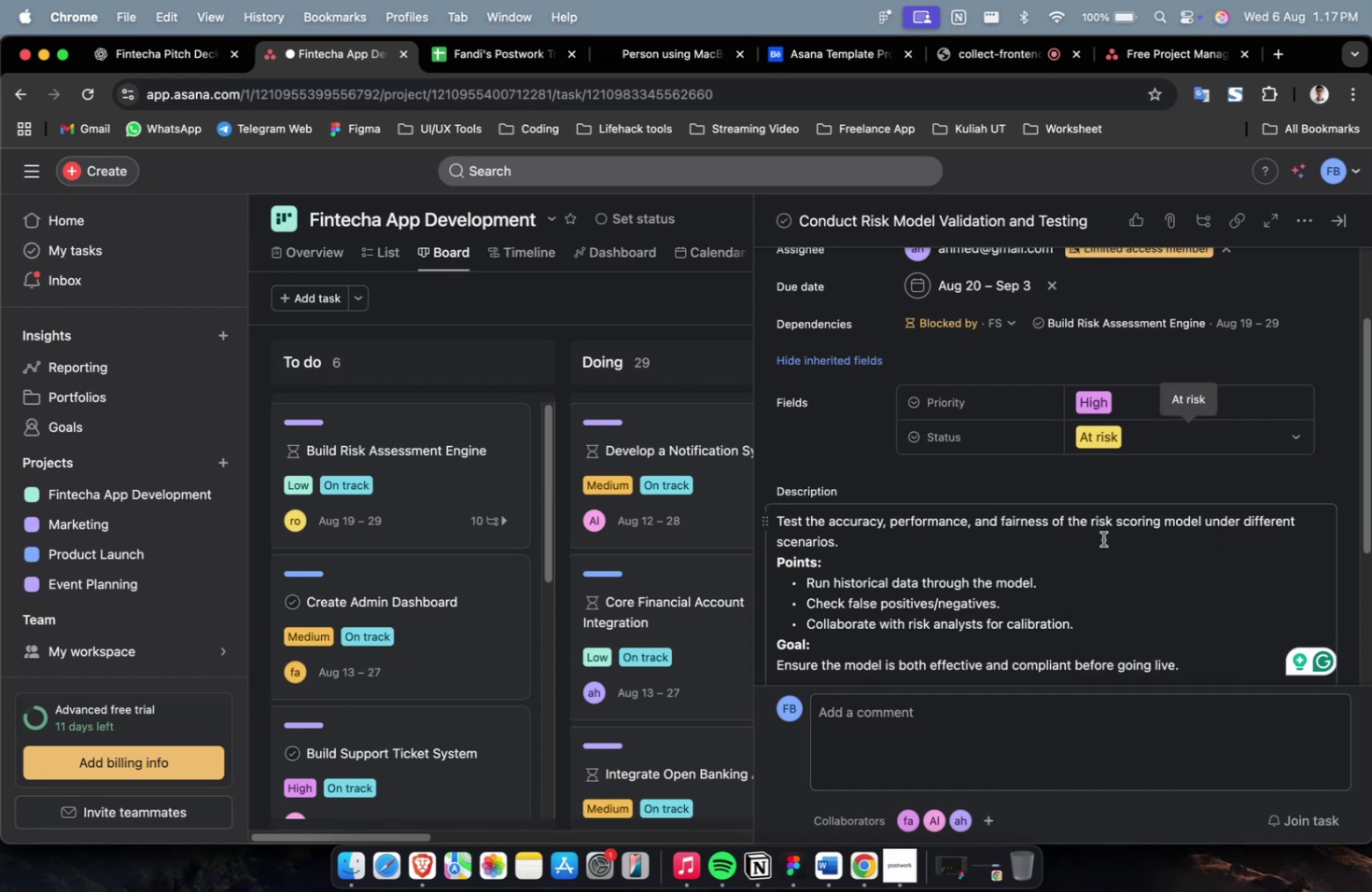 
scroll: coordinate [1099, 525], scroll_direction: down, amount: 14.0
 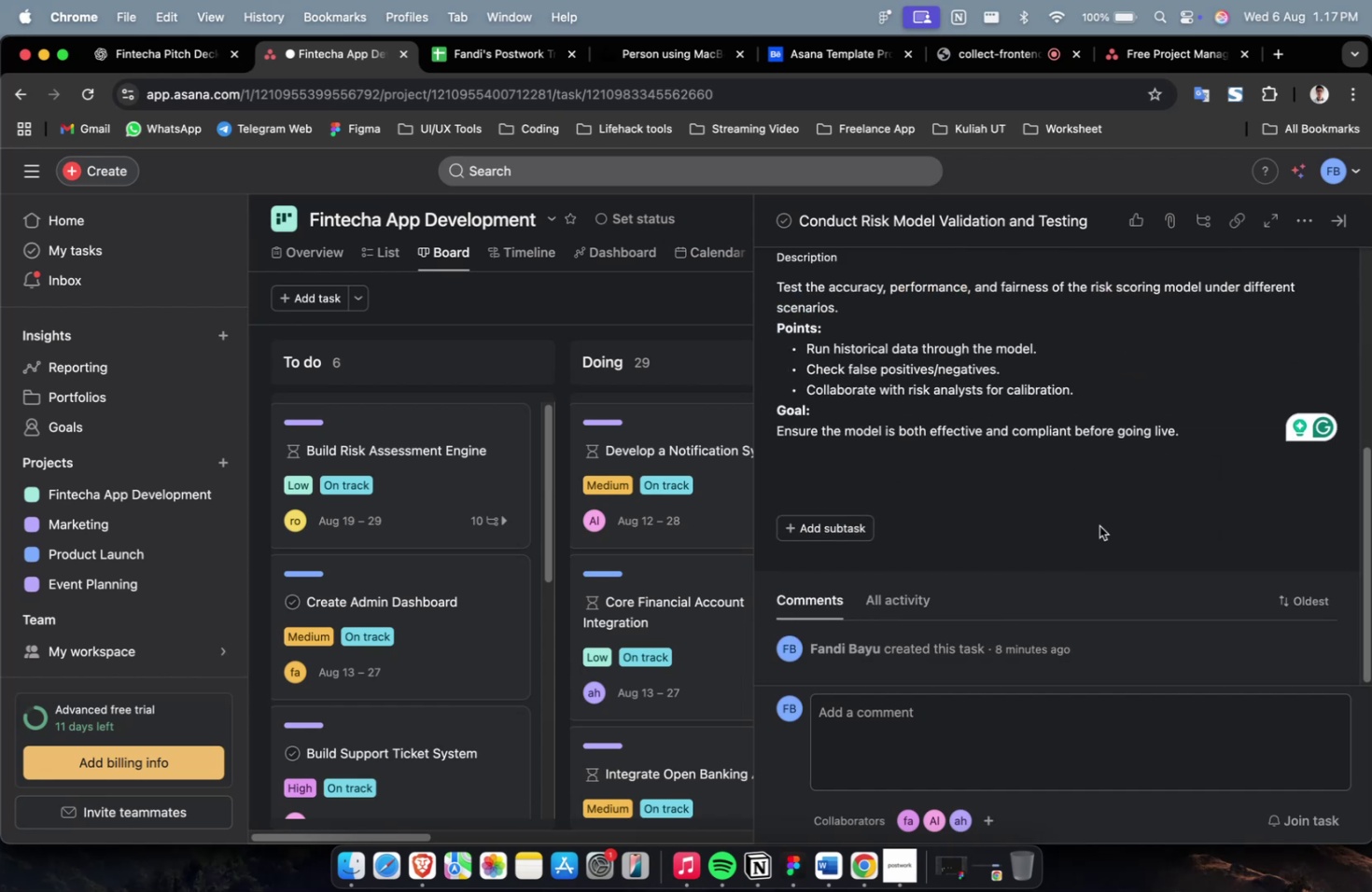 
scroll: coordinate [1099, 525], scroll_direction: up, amount: 13.0
 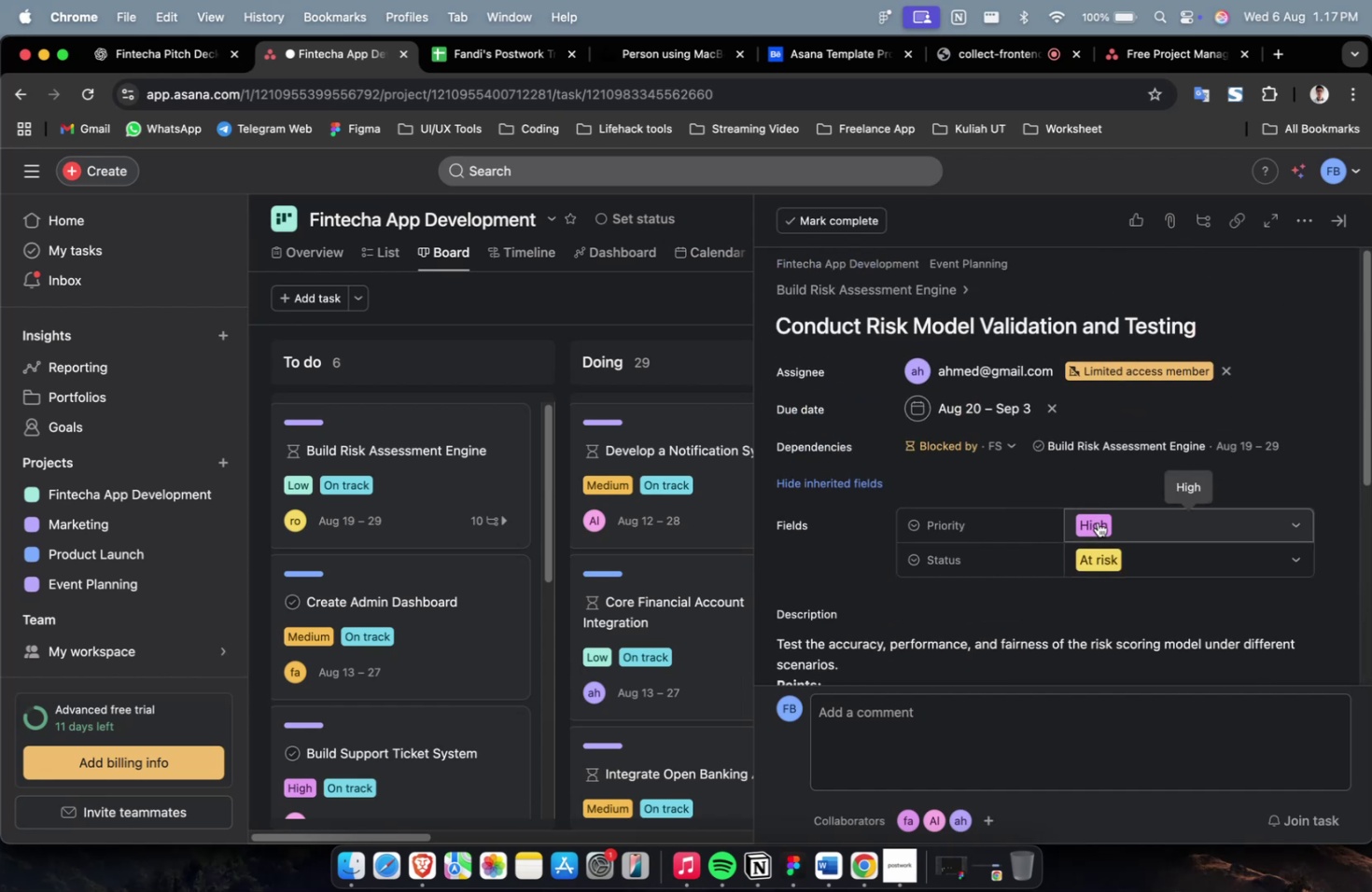 
scroll: coordinate [1104, 509], scroll_direction: down, amount: 19.0
 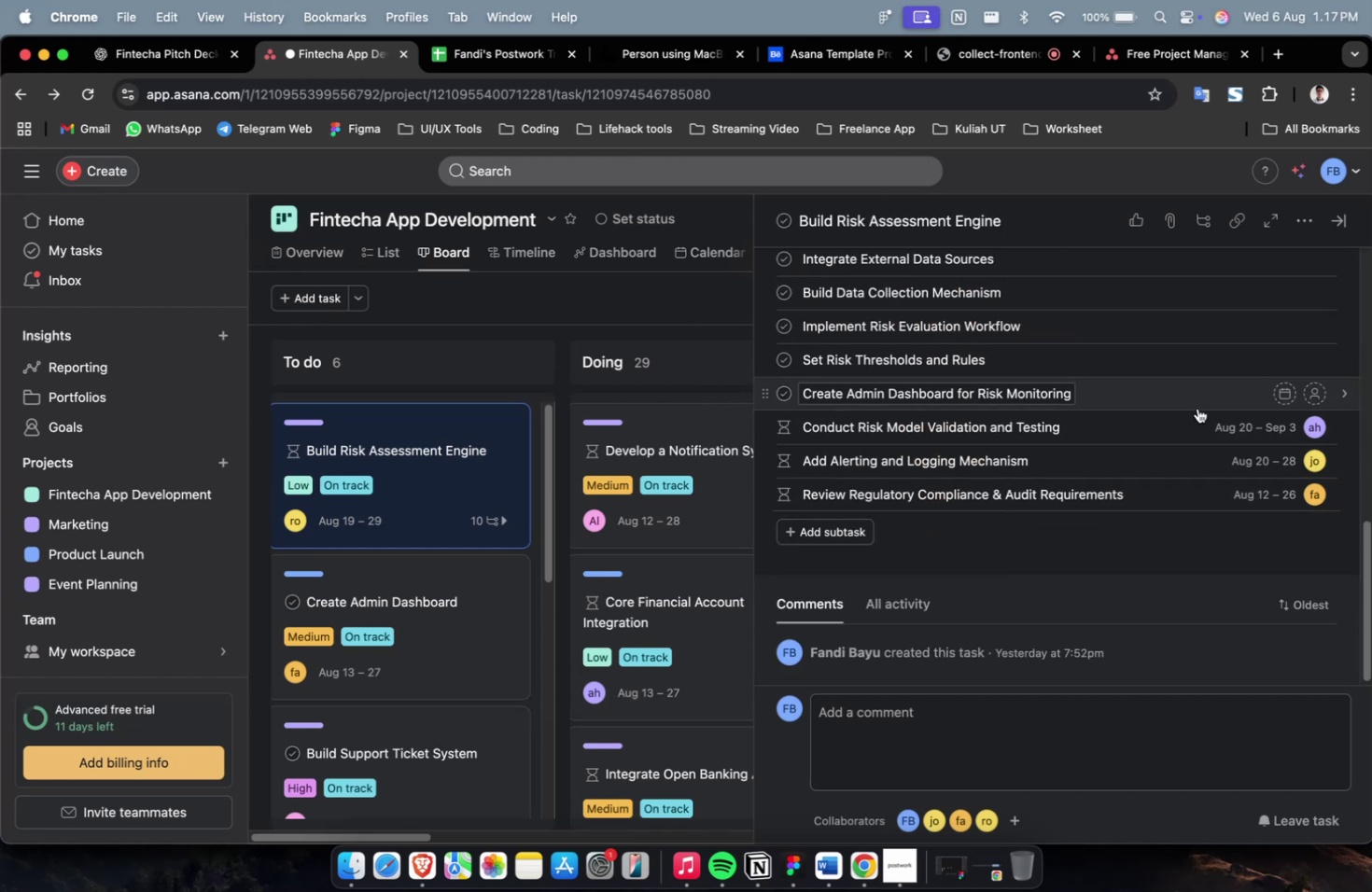 
left_click([1198, 404])
 